 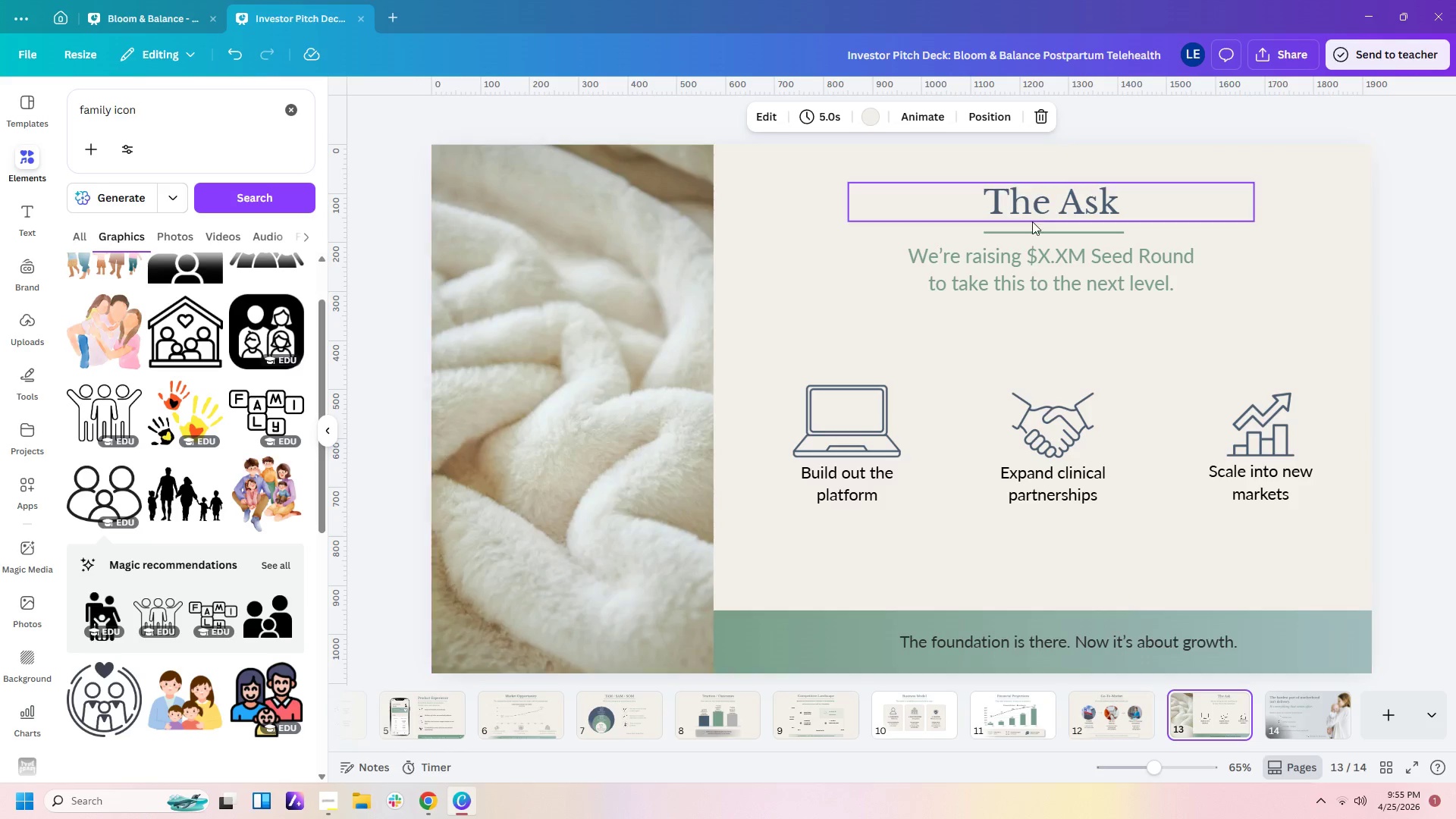 
left_click([1102, 717])
 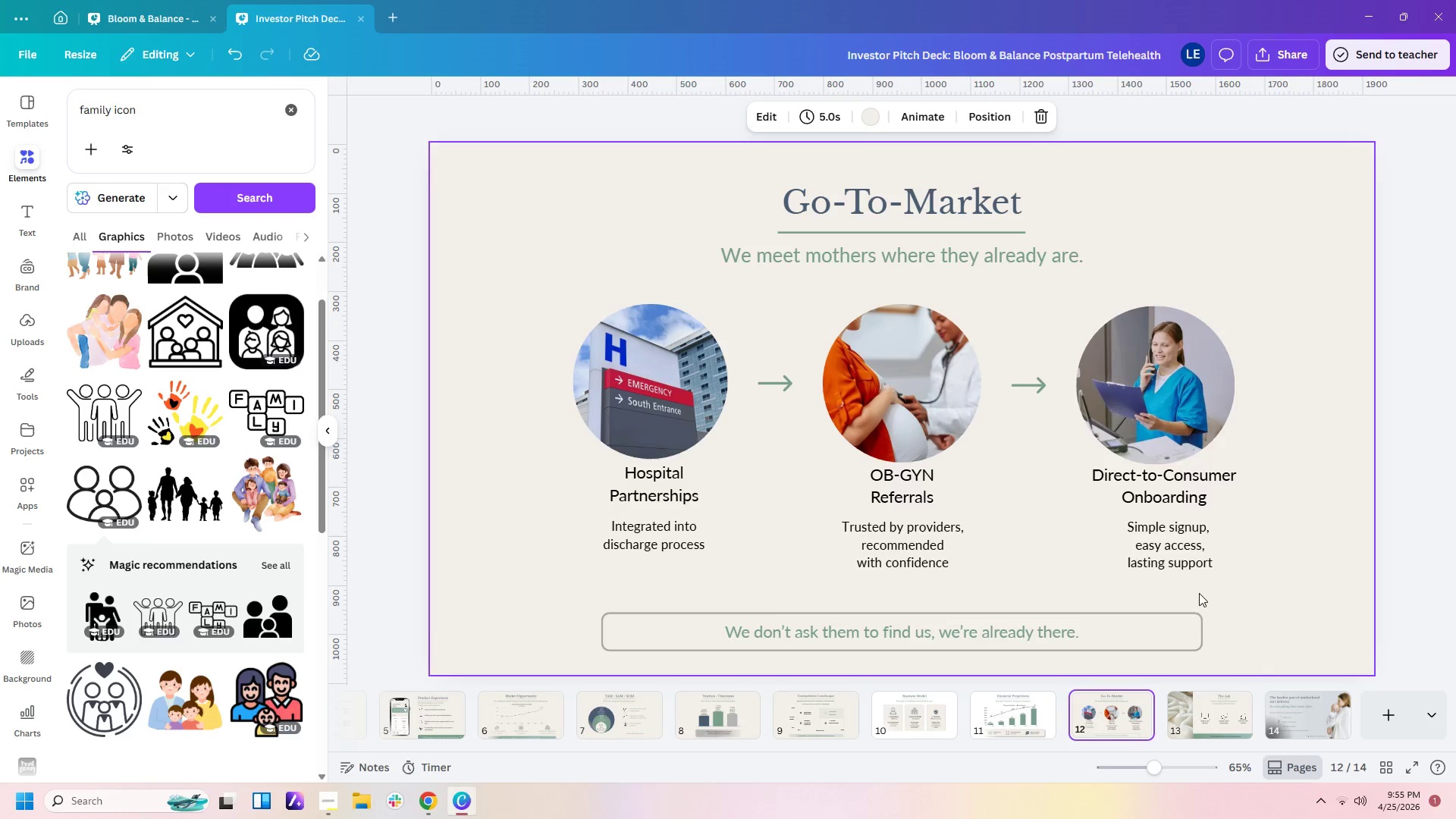 
wait(5.09)
 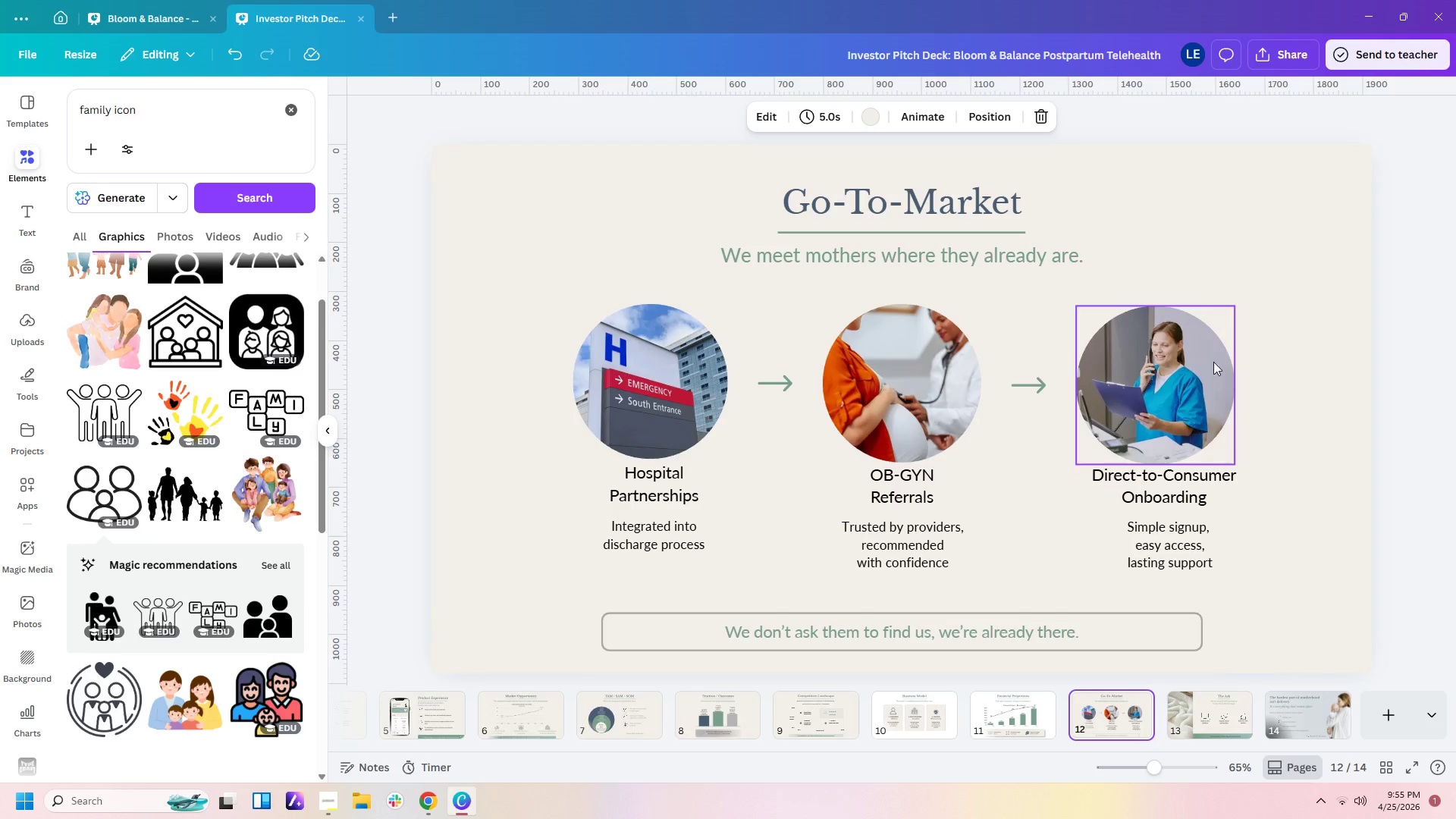 
left_click([984, 716])
 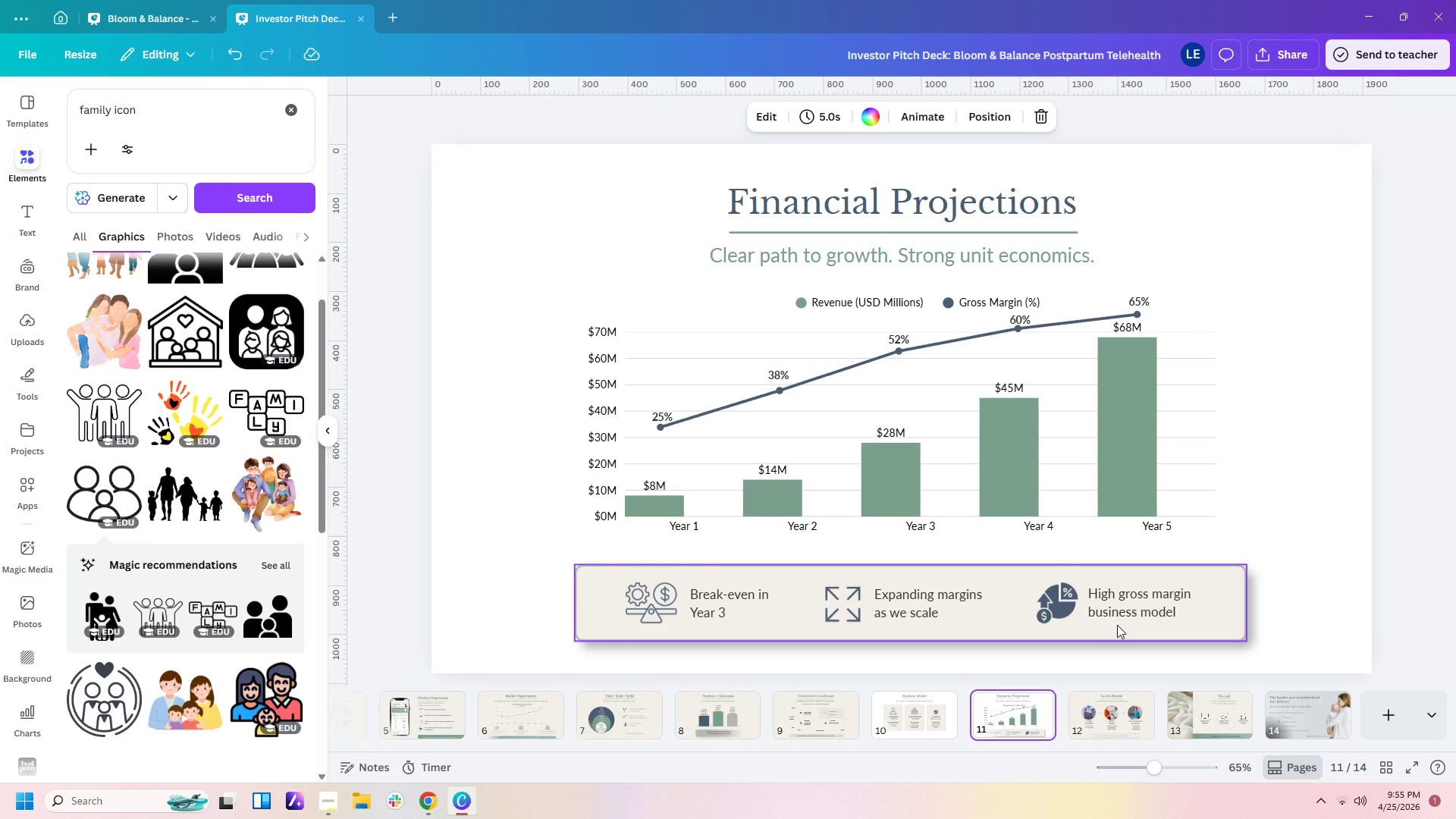 
wait(8.36)
 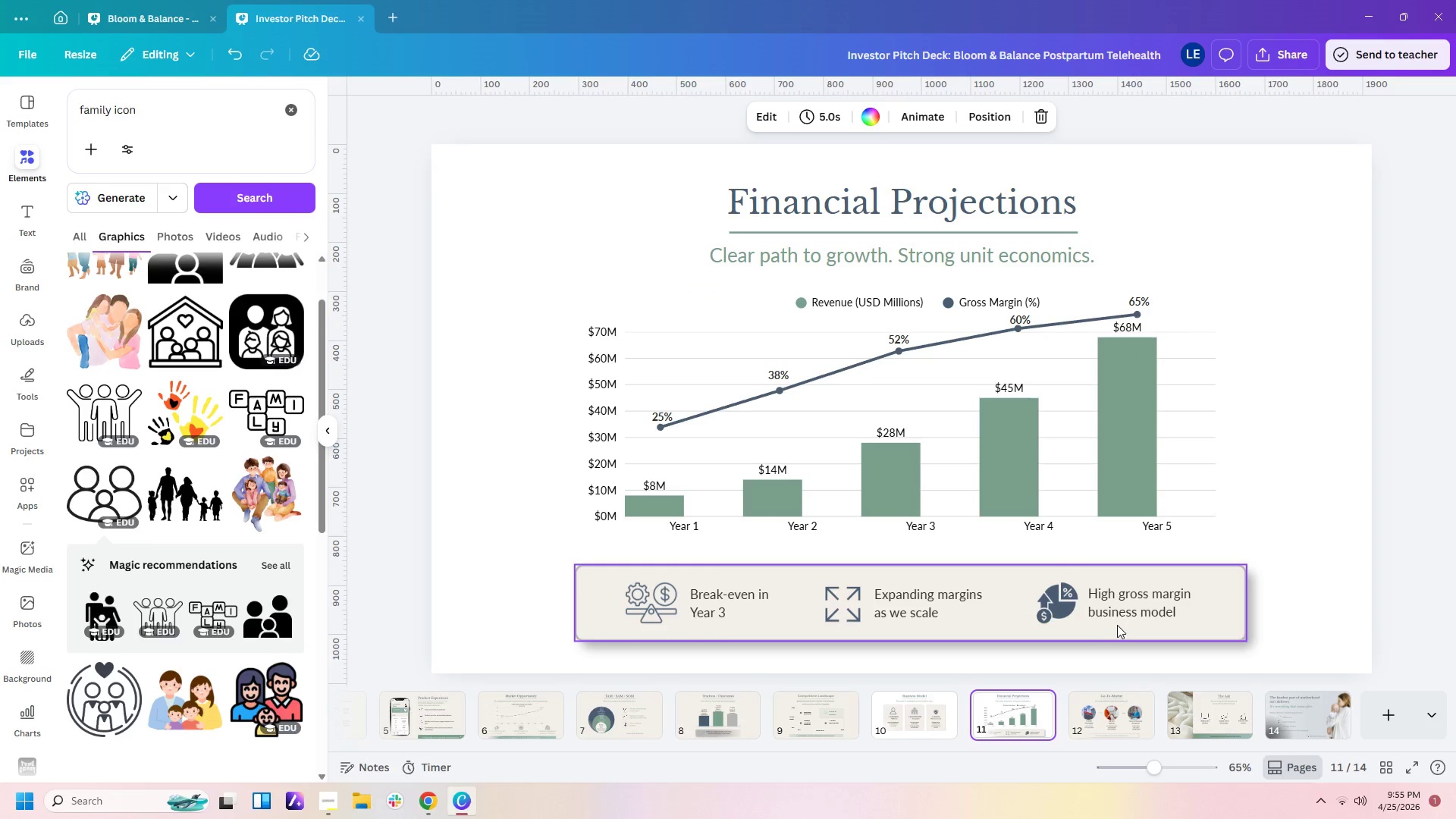 
left_click([966, 236])
 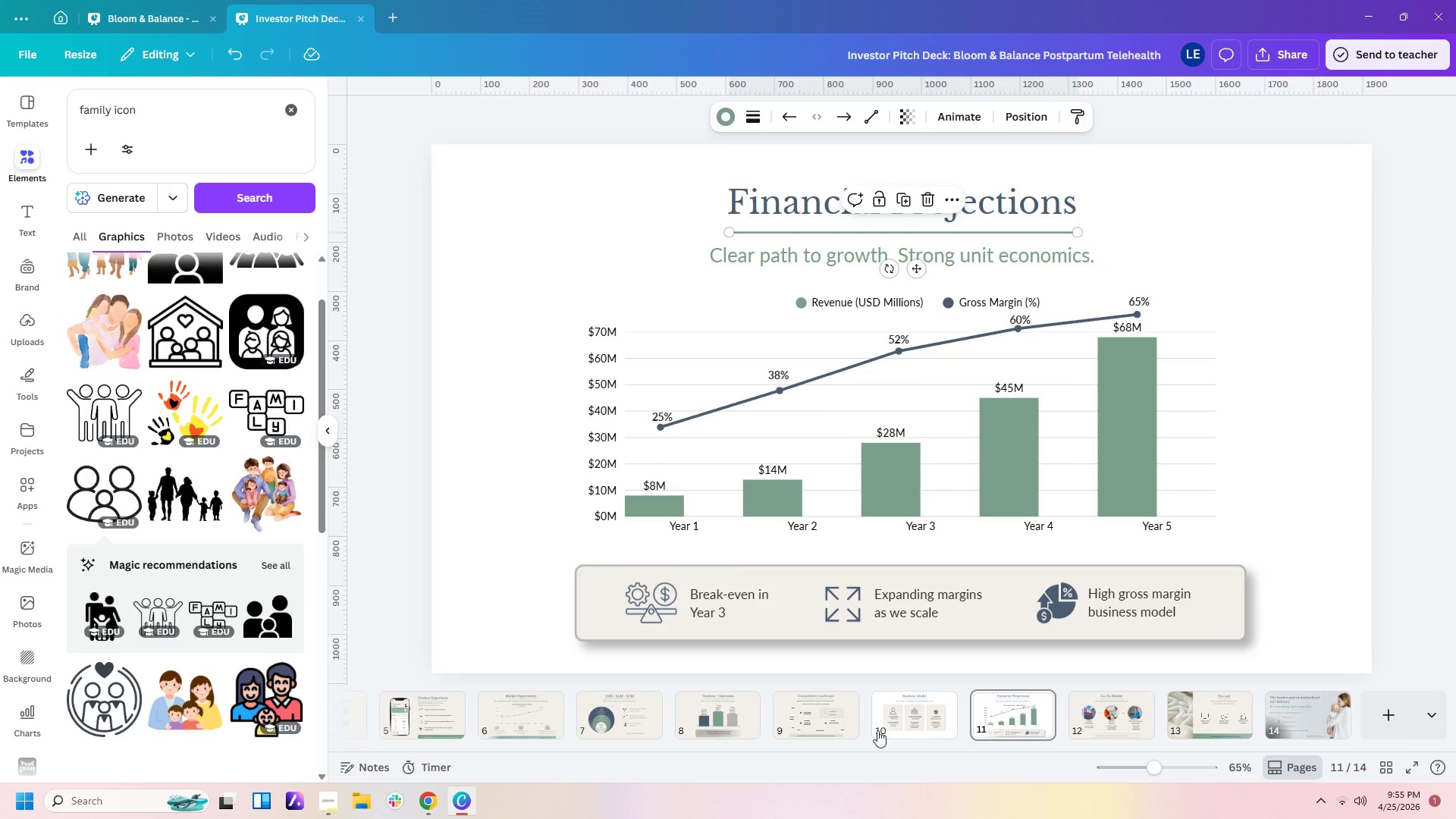 
left_click([888, 715])
 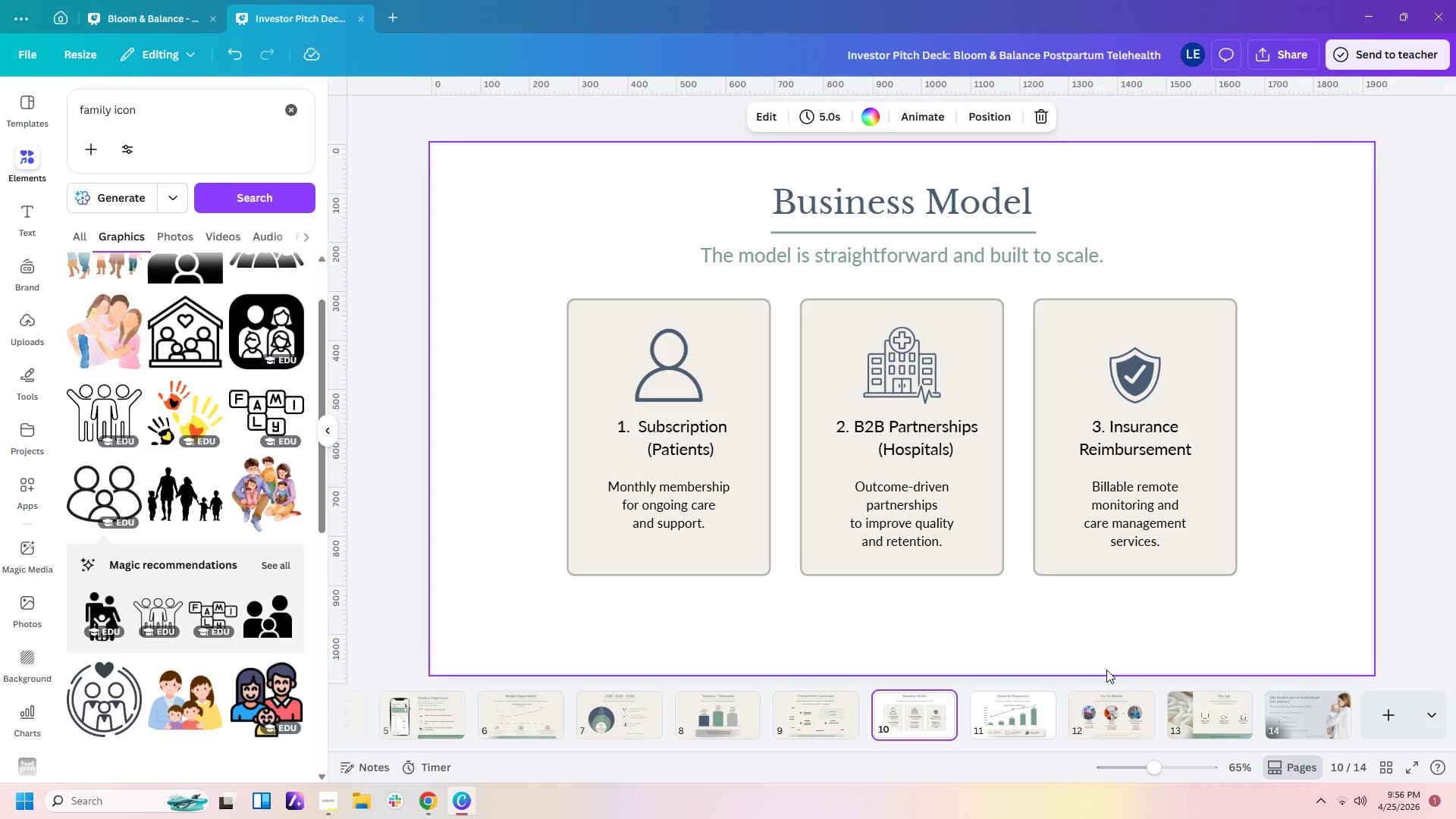 
wait(17.58)
 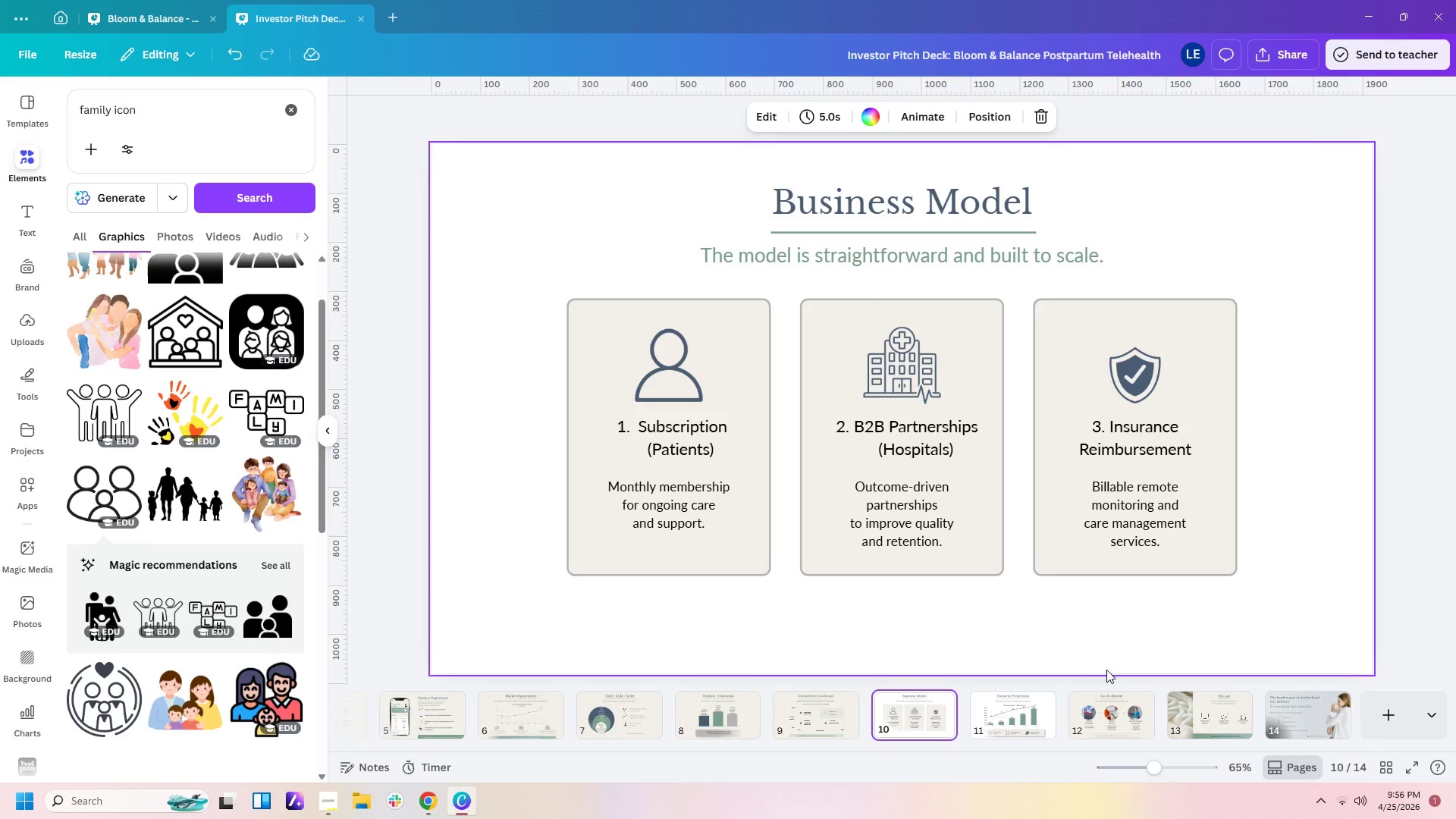 
left_click([1015, 706])
 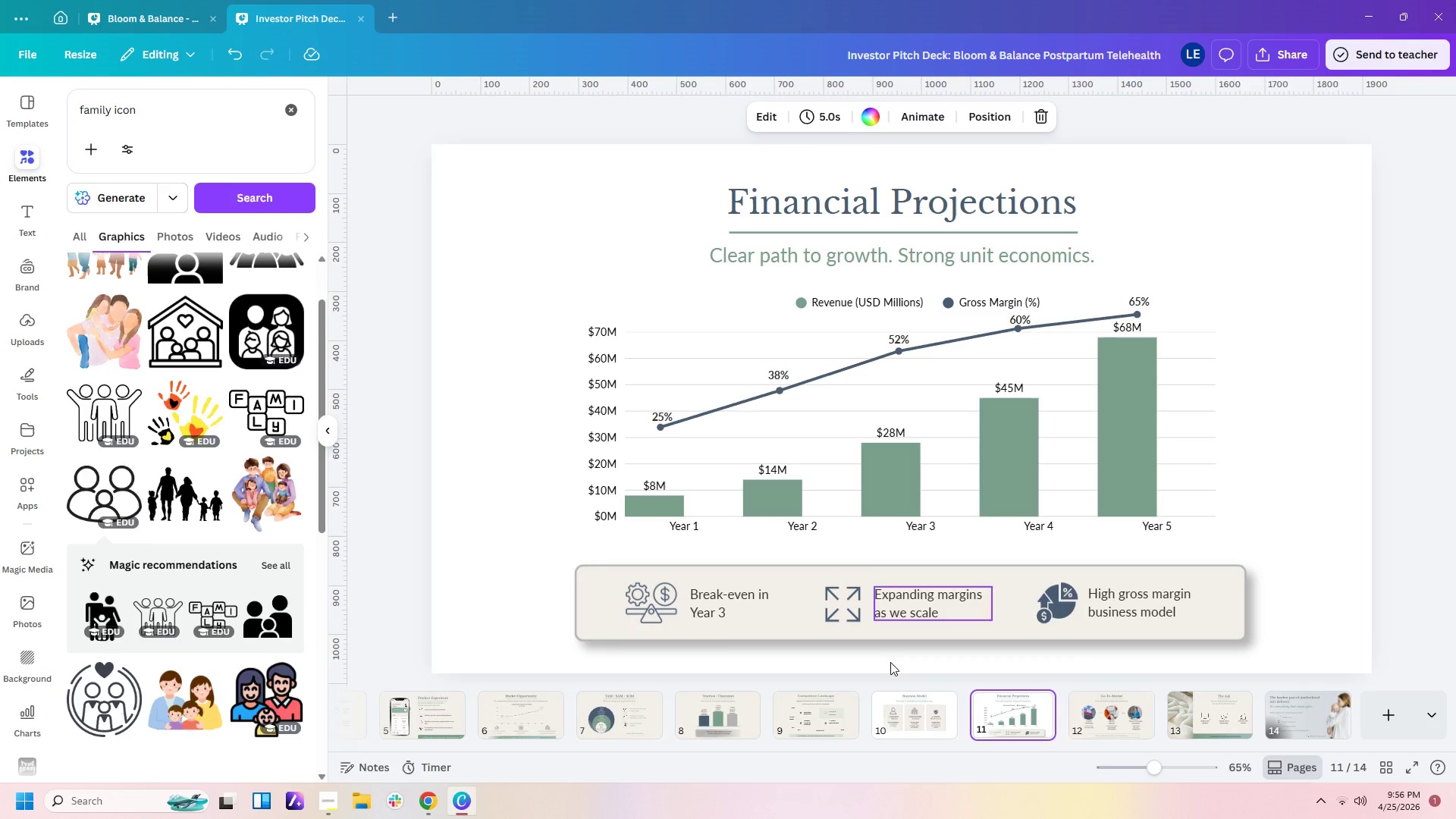 
left_click([880, 736])
 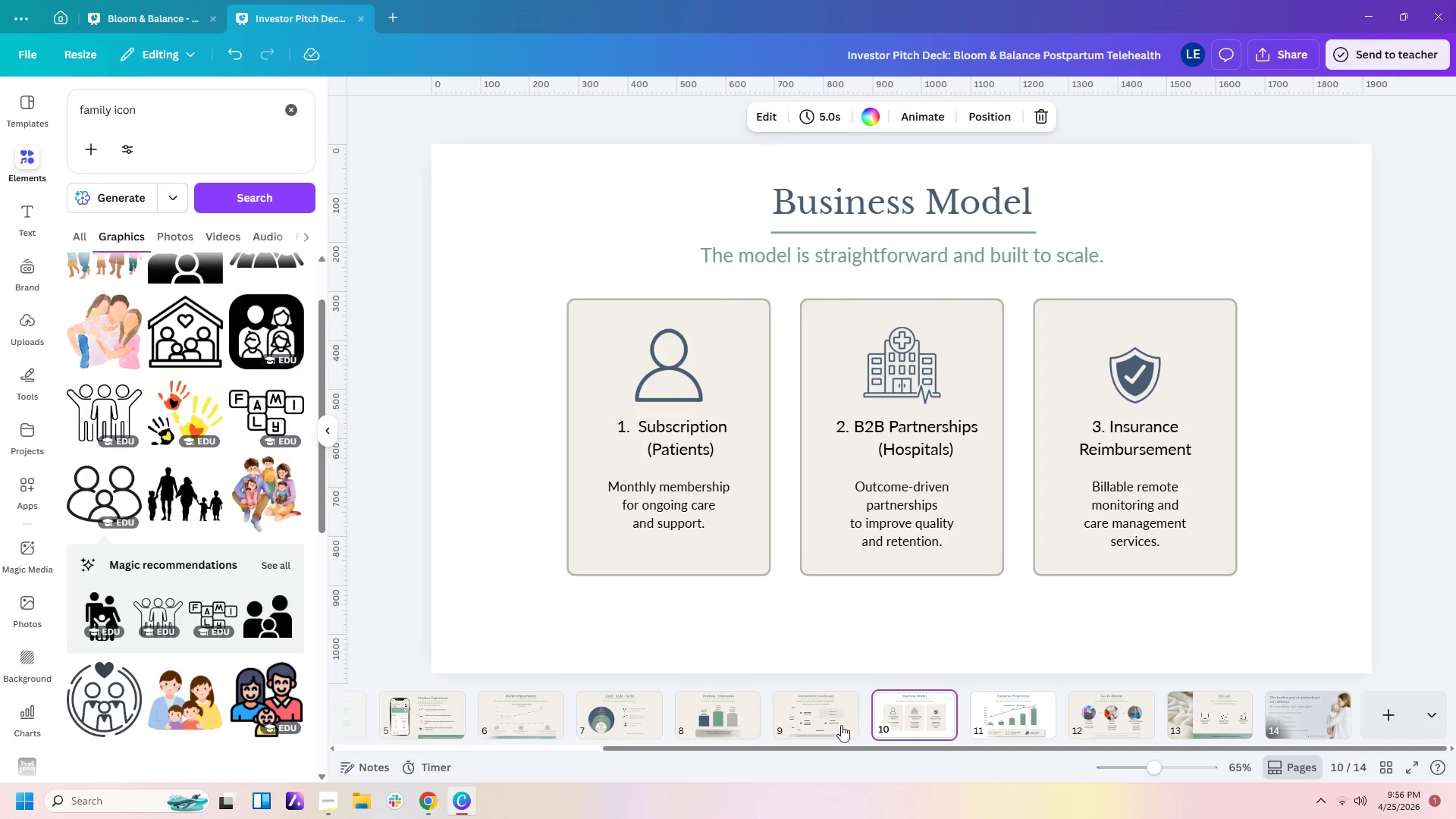 
left_click([837, 722])
 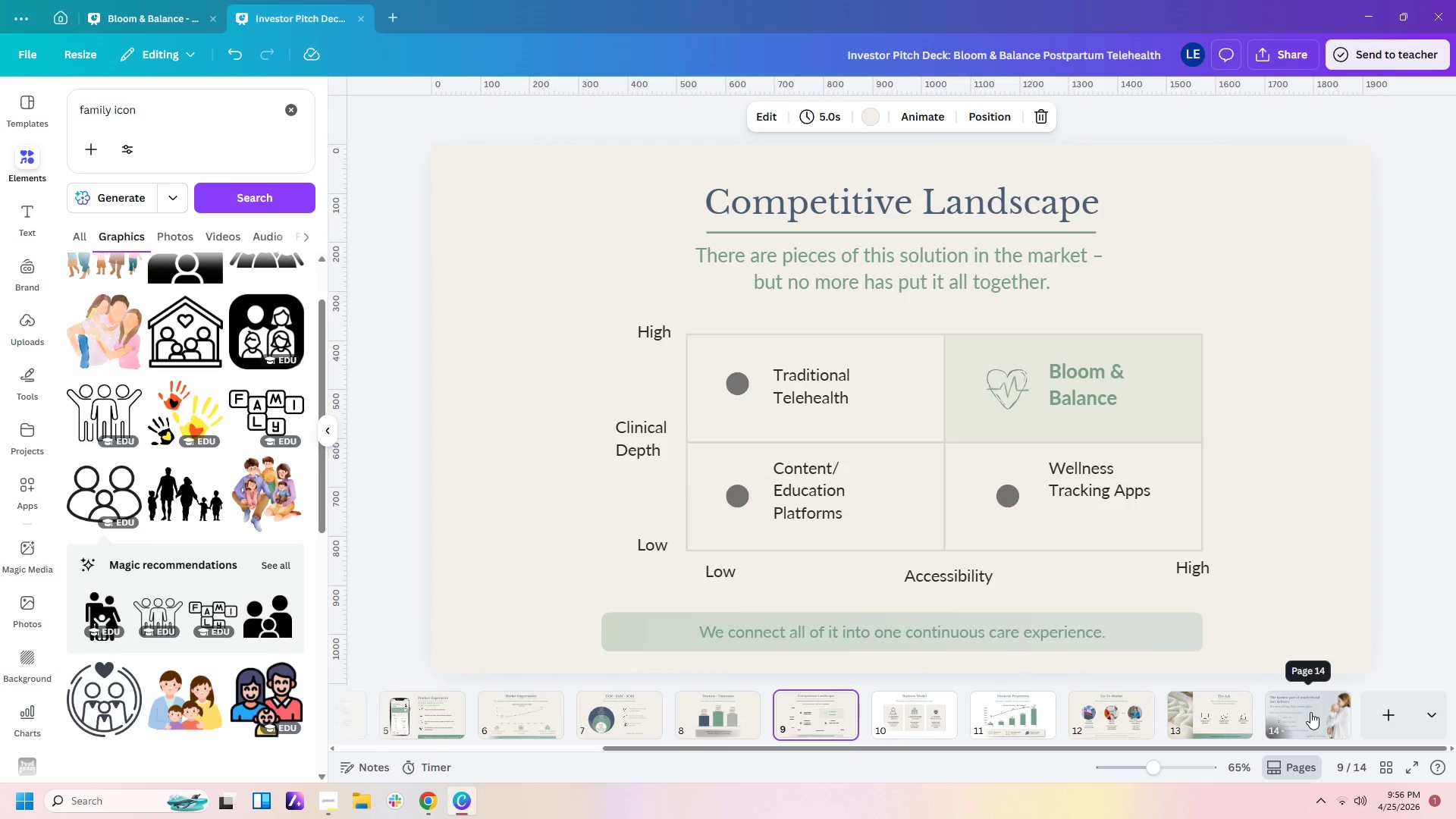 
double_click([1228, 711])
 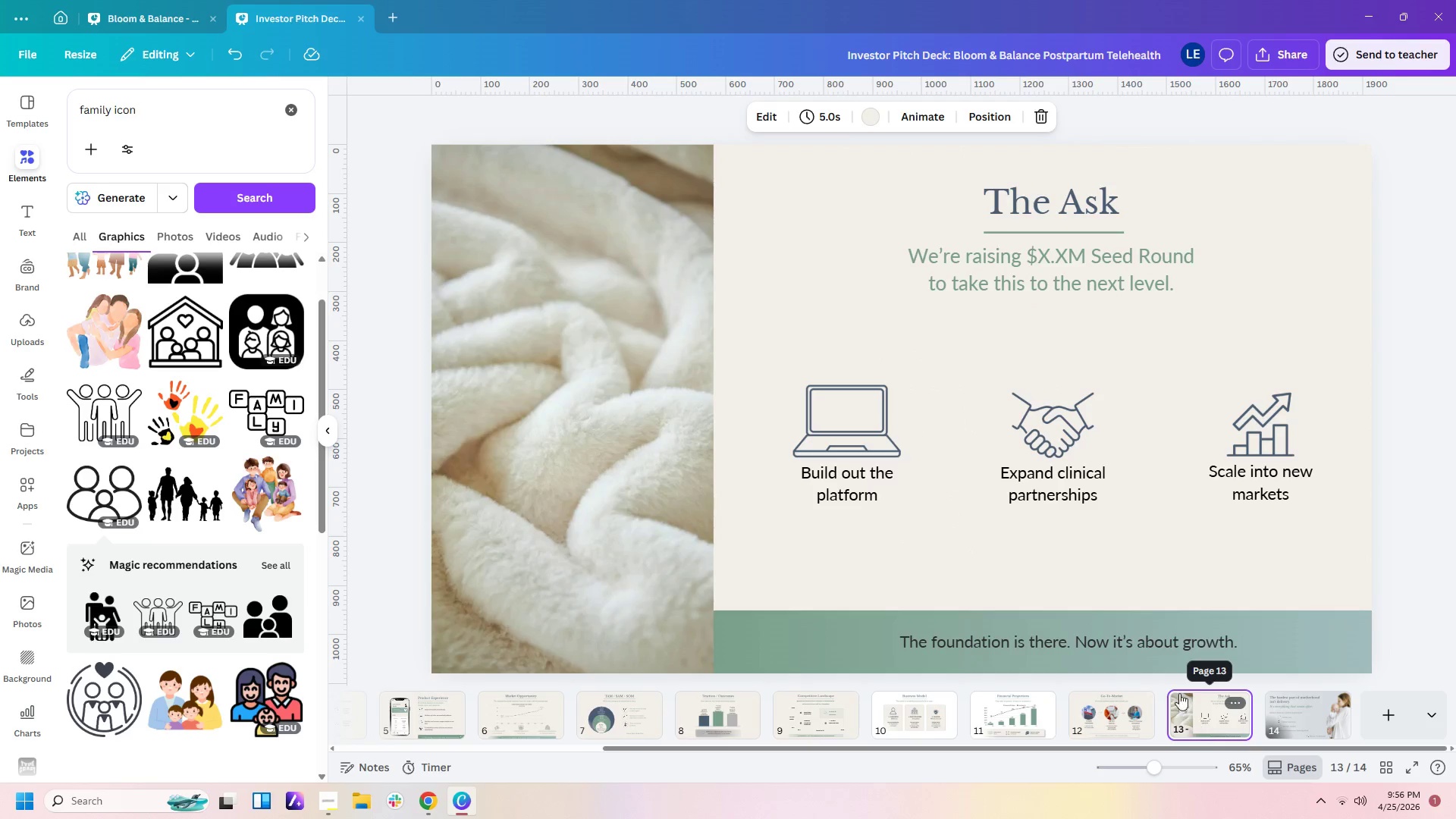 
left_click([1166, 645])
 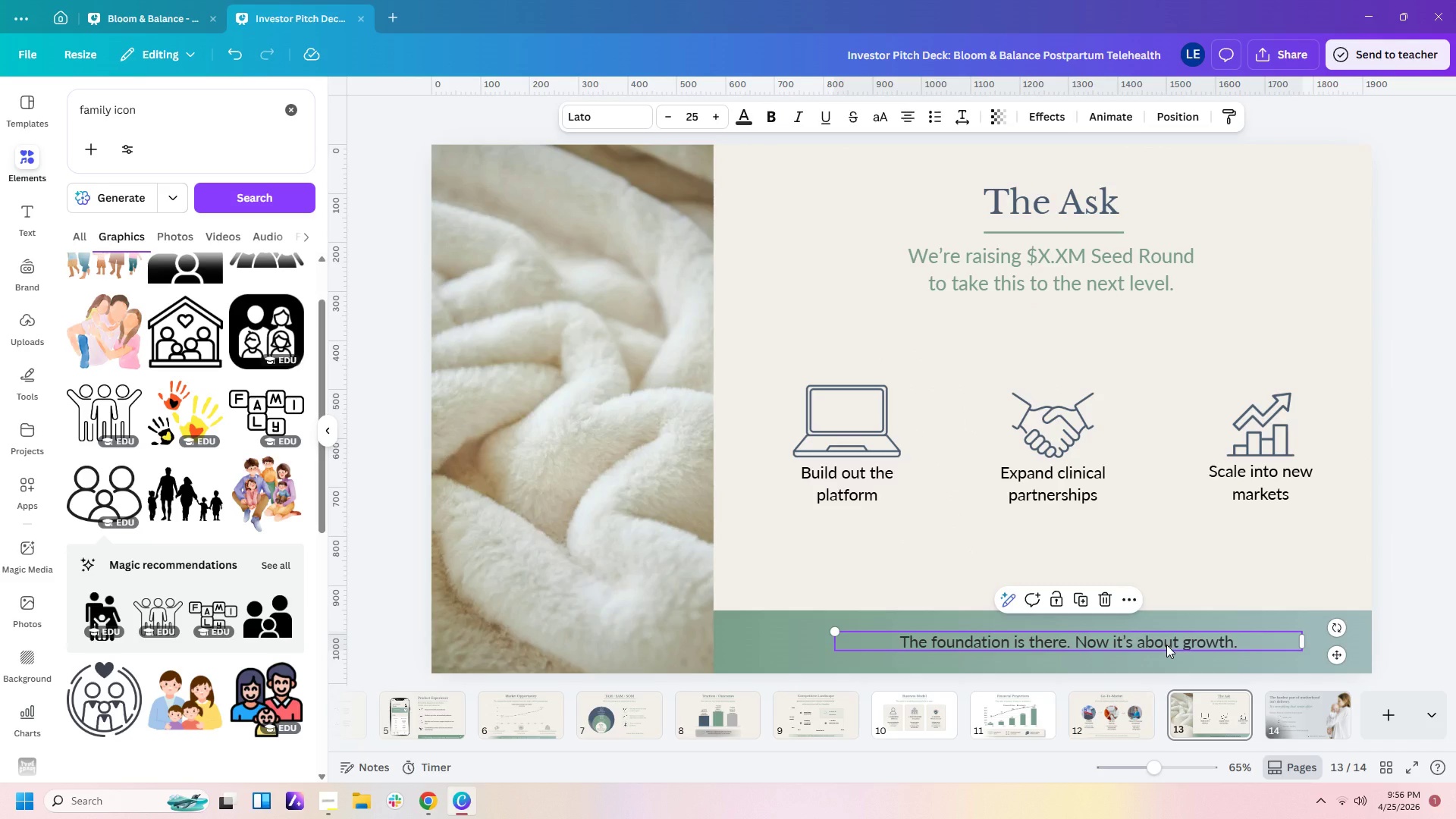 
key(Control+C)
 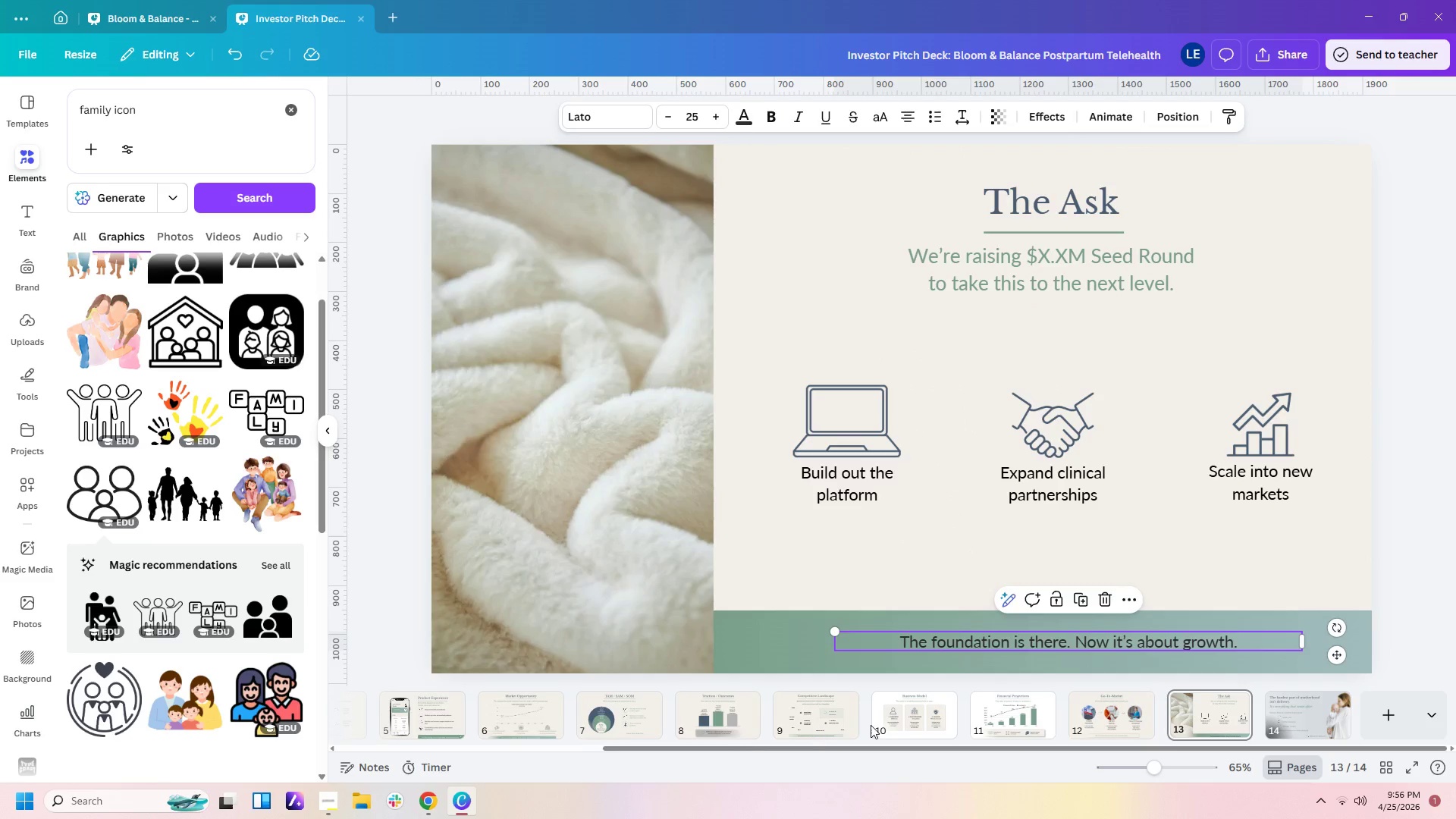 
left_click([922, 723])
 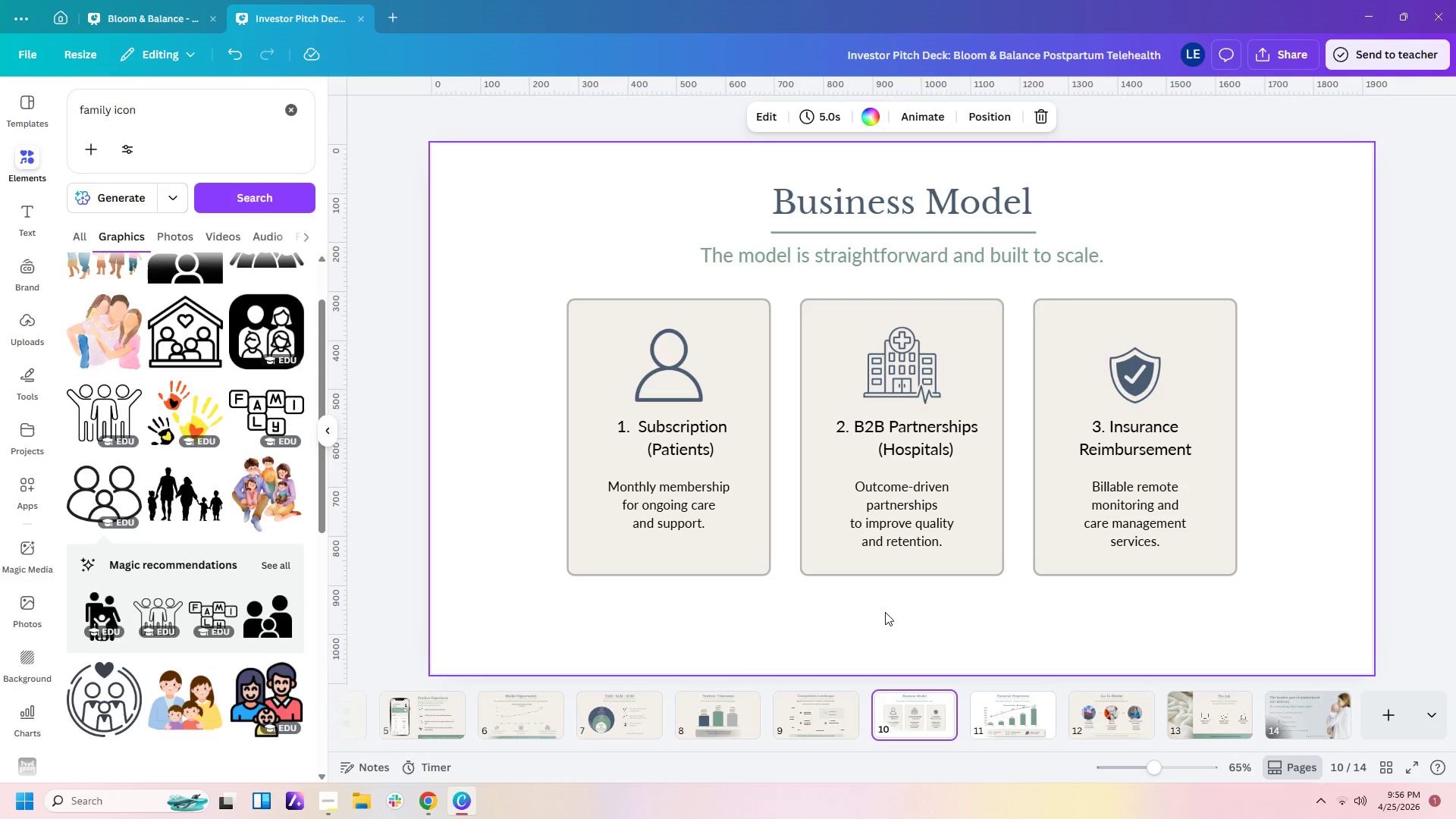 
left_click([893, 609])
 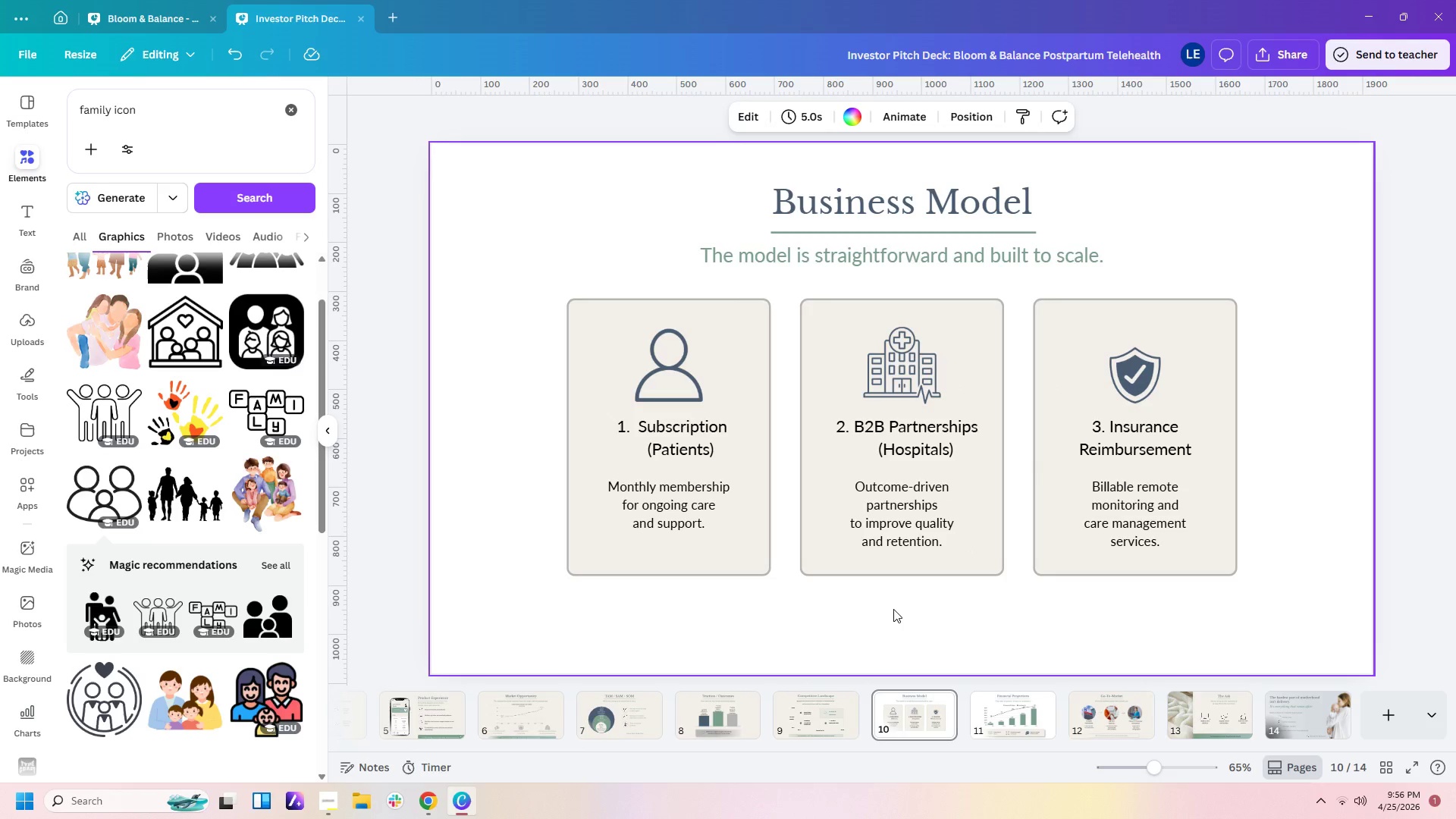 
key(Control+V)
 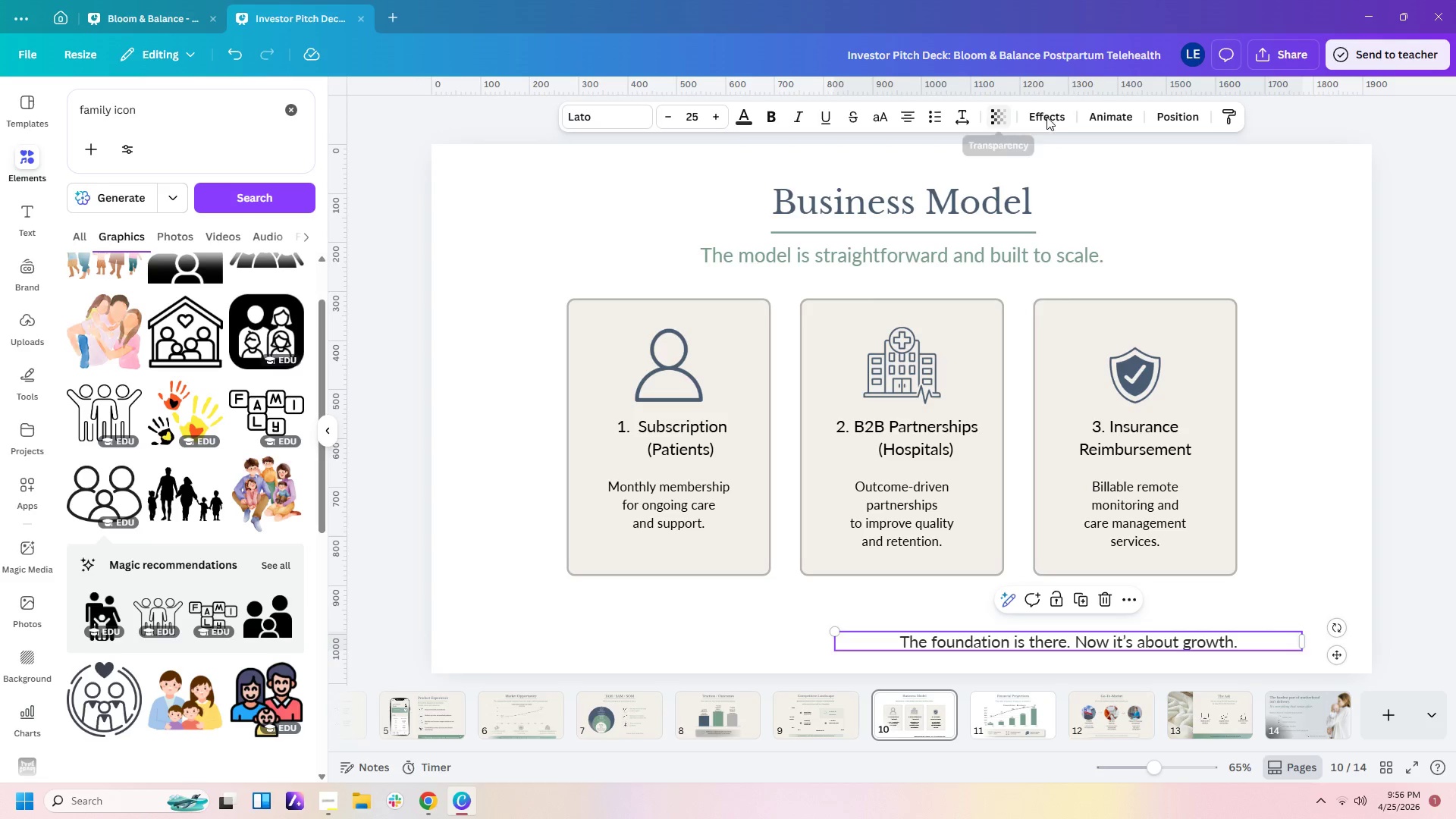 
double_click([1197, 121])
 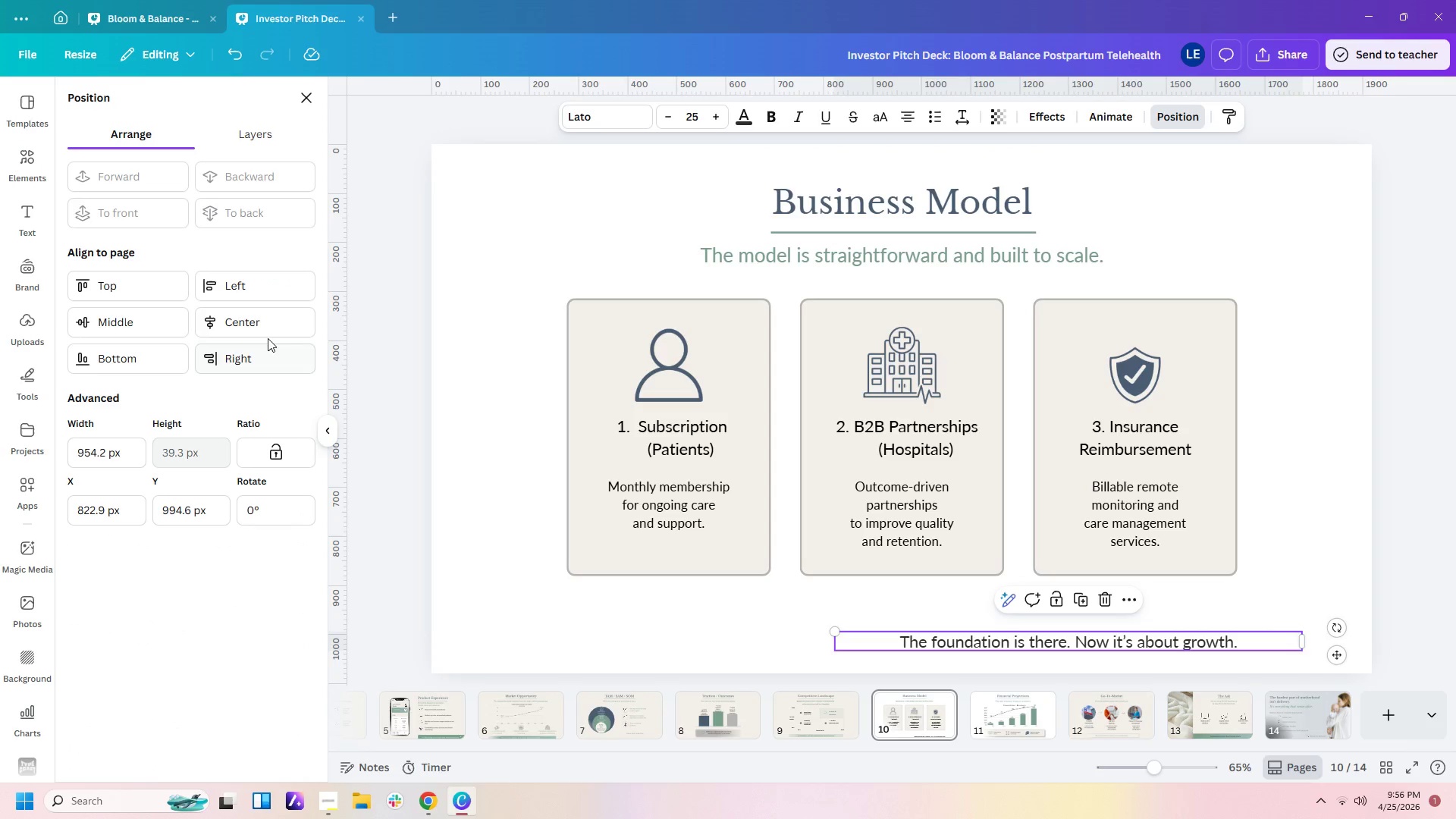 
left_click([268, 320])
 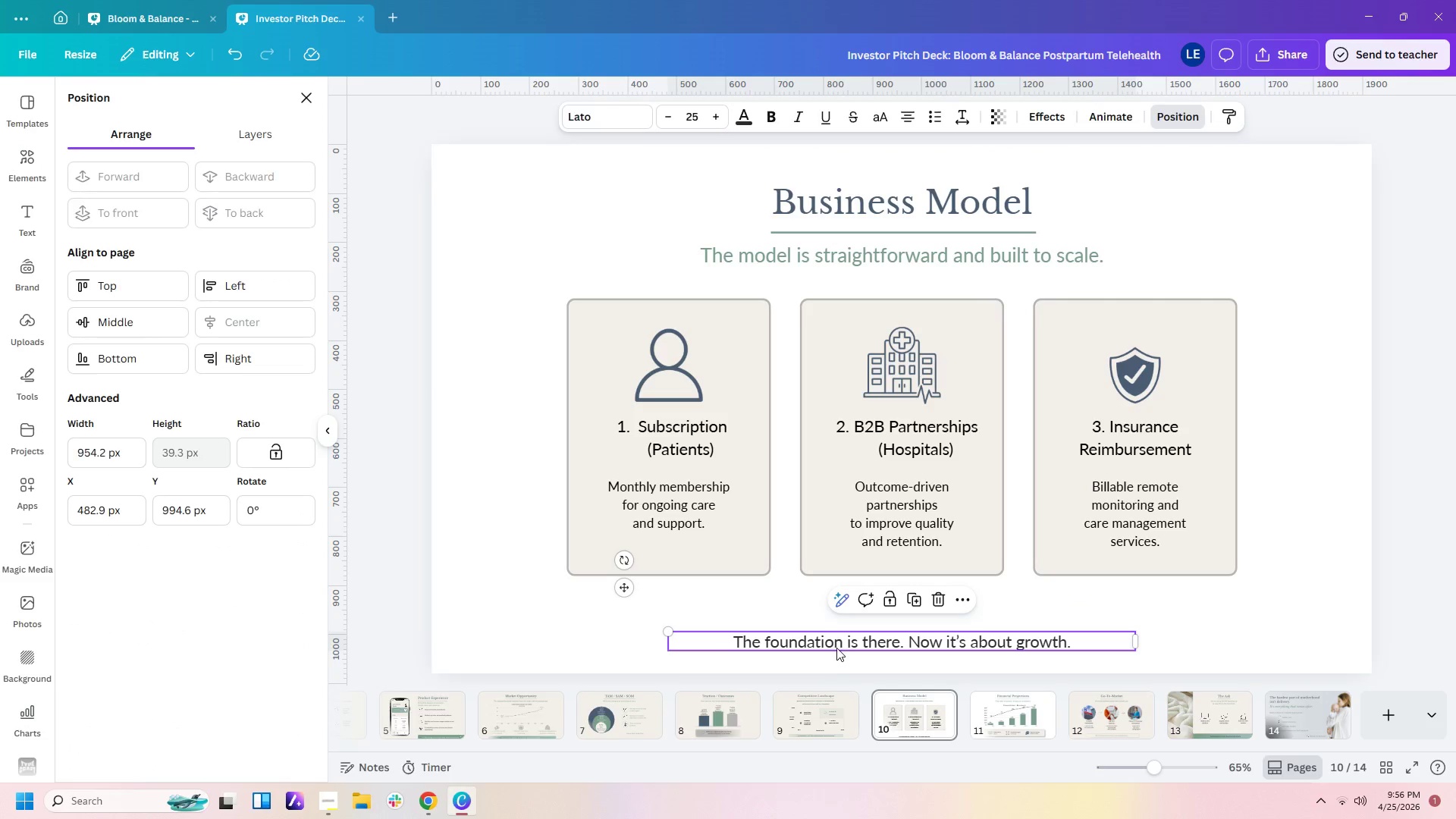 
double_click([837, 645])
 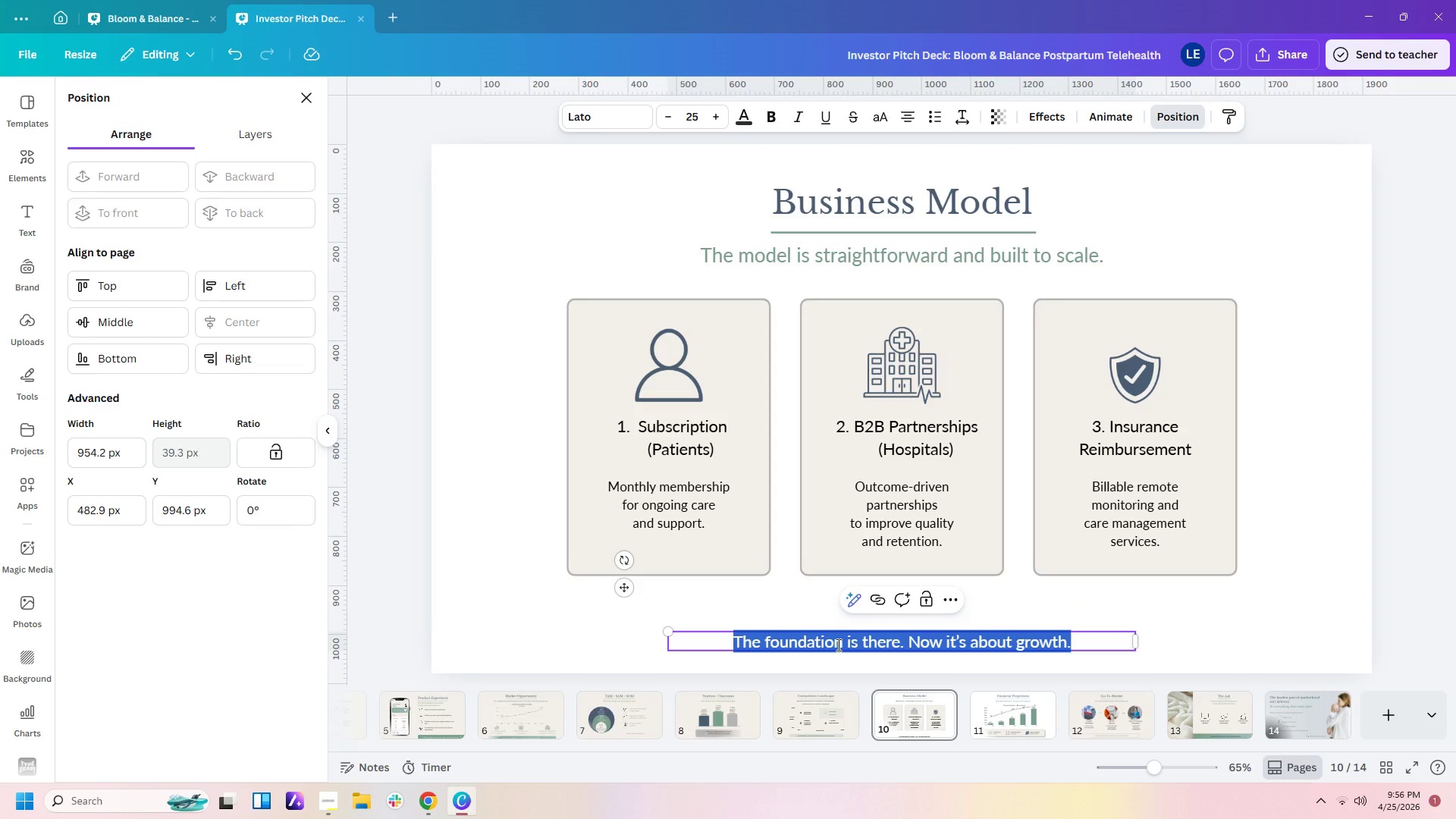 
type(Everyone benefits when care improves.)
 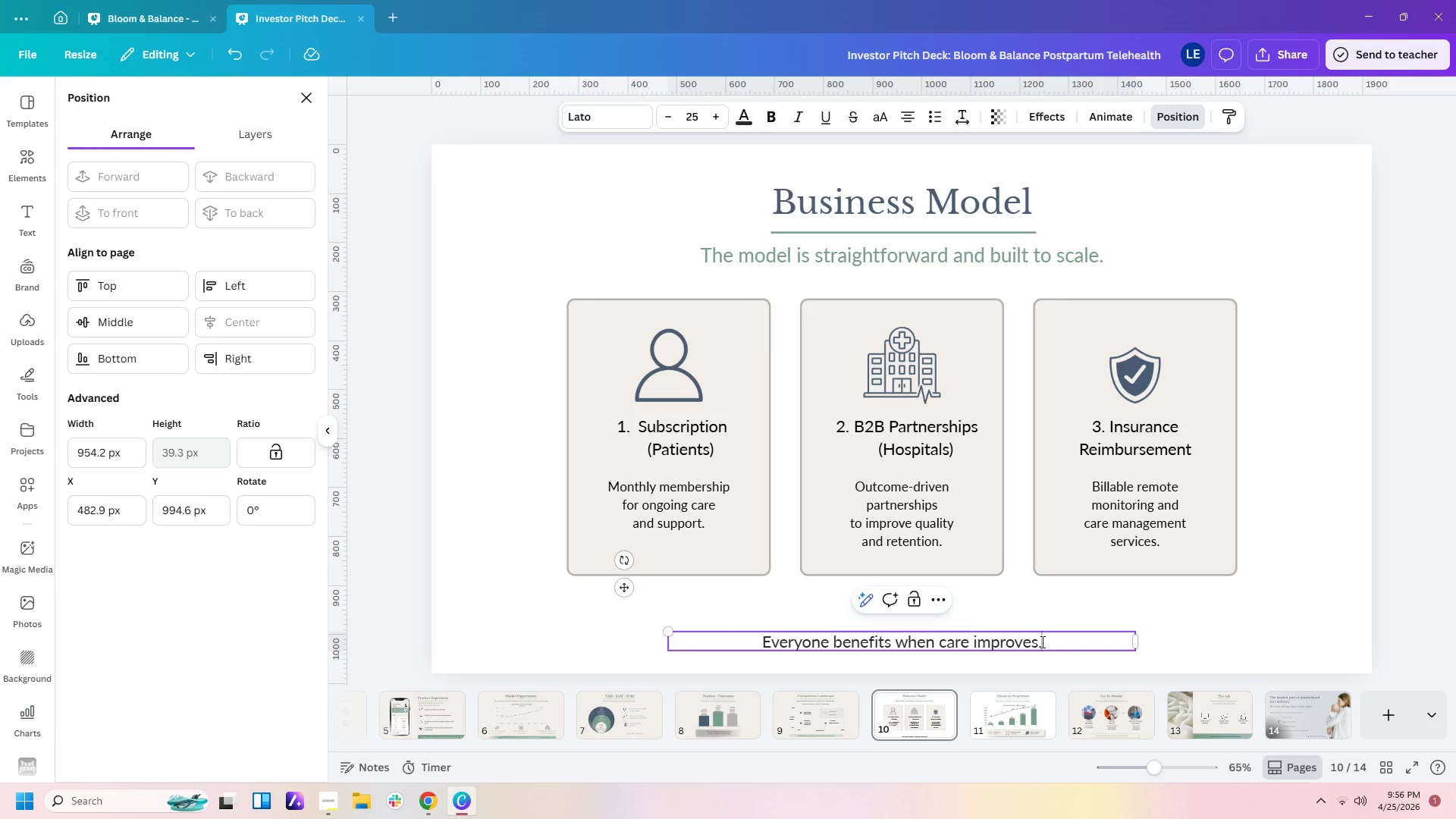 
left_click([747, 113])
 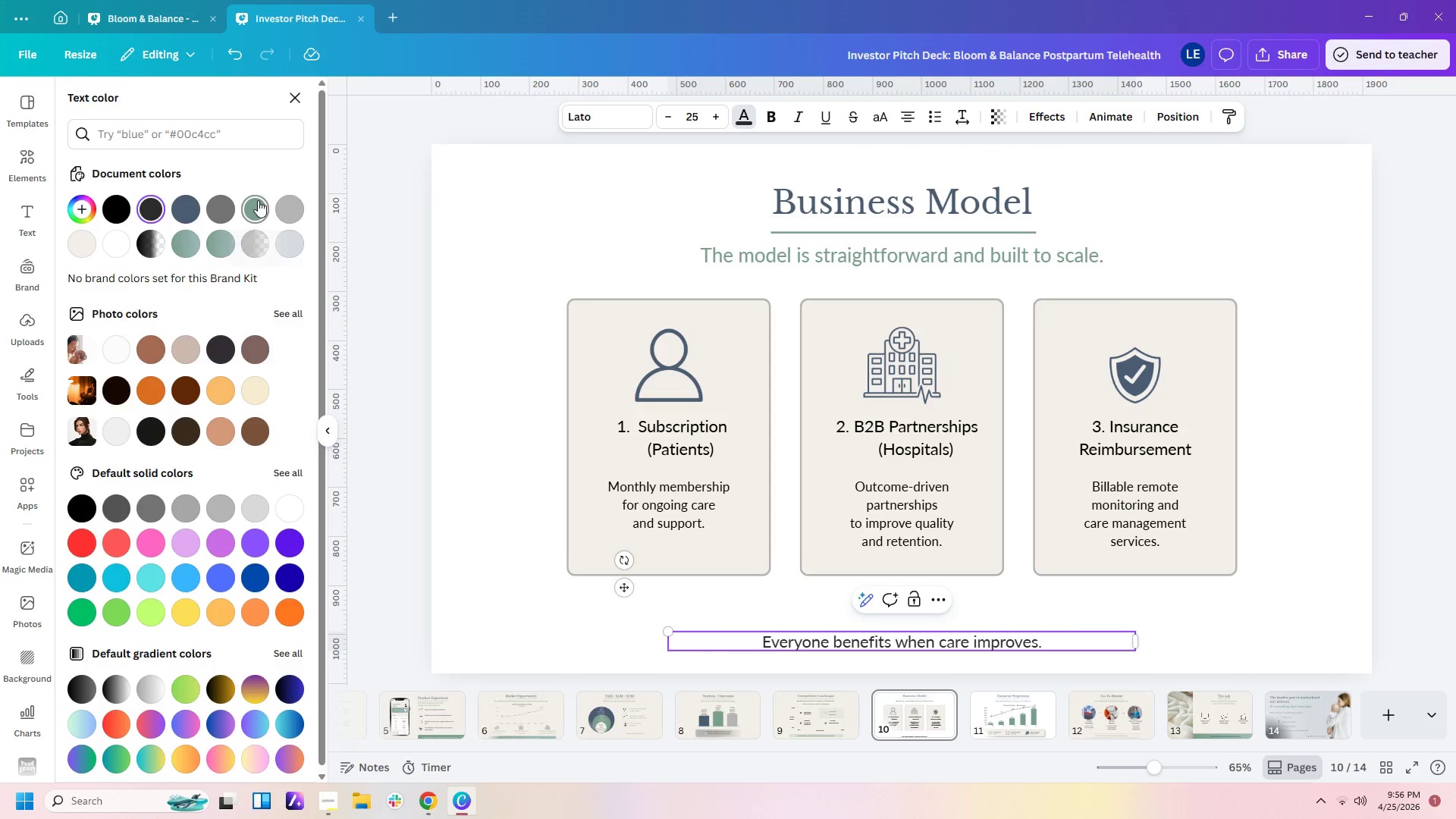 
double_click([568, 250])
 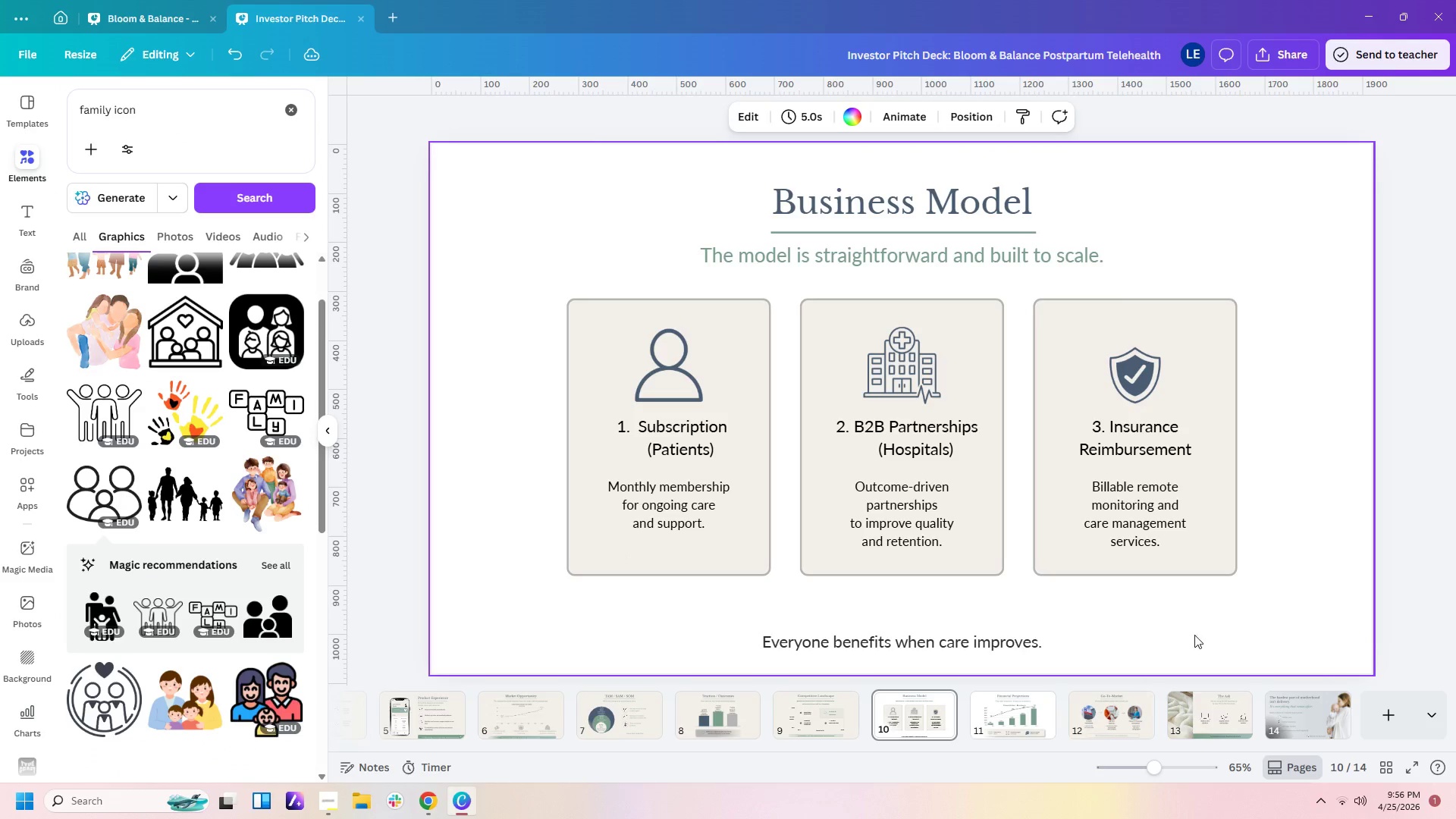 
left_click([1012, 645])
 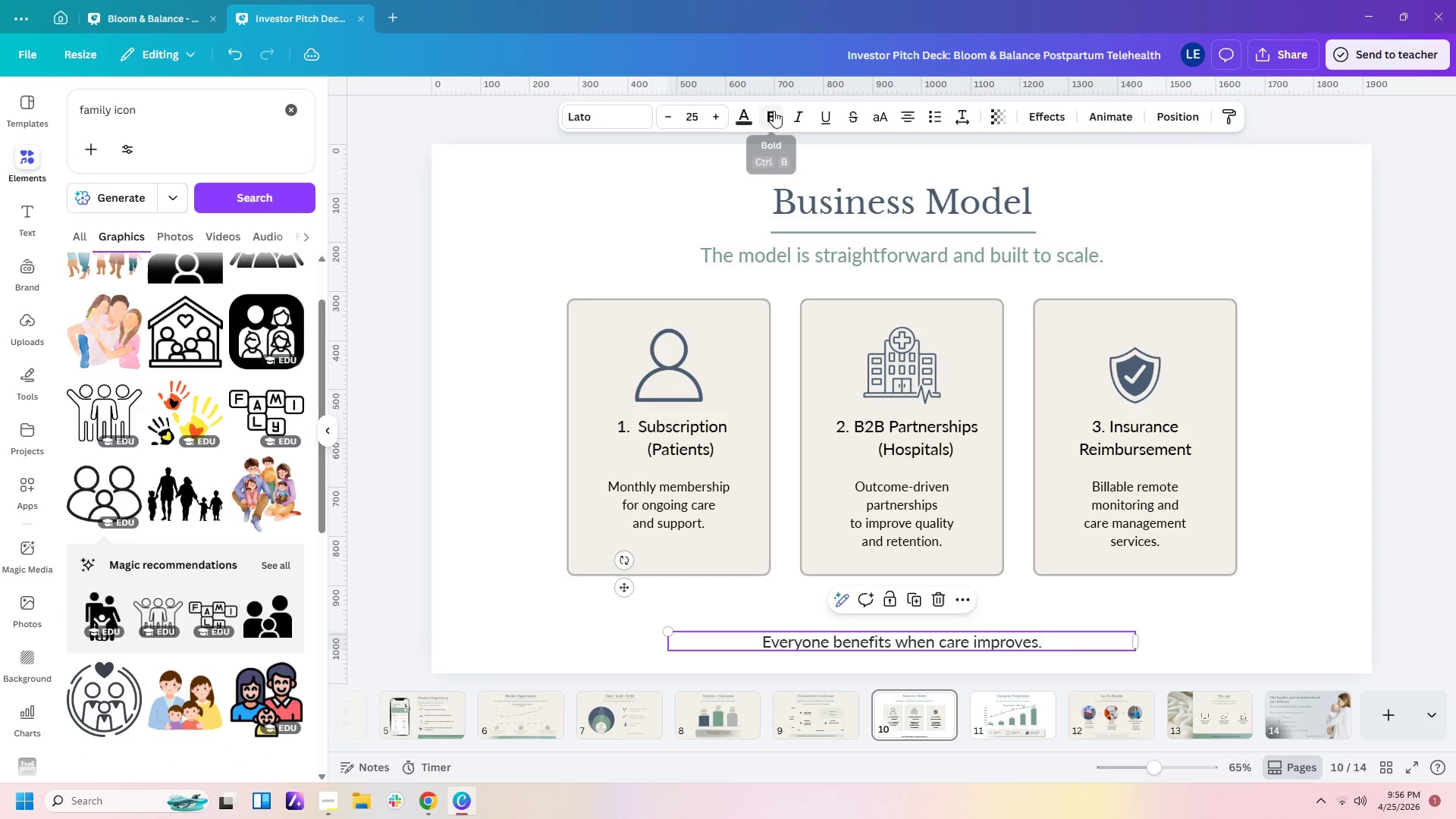 
left_click([748, 112])
 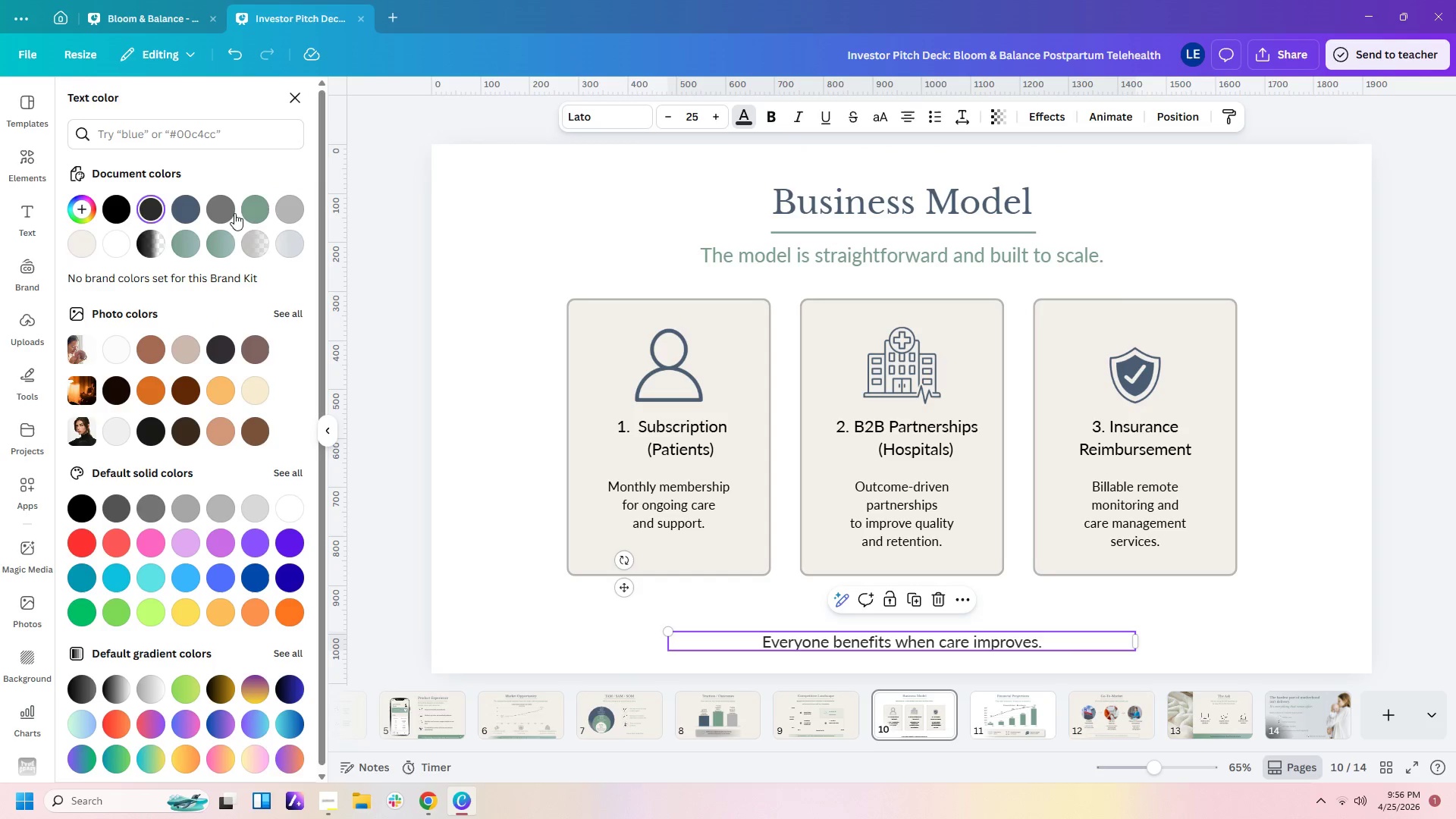 
left_click([248, 214])
 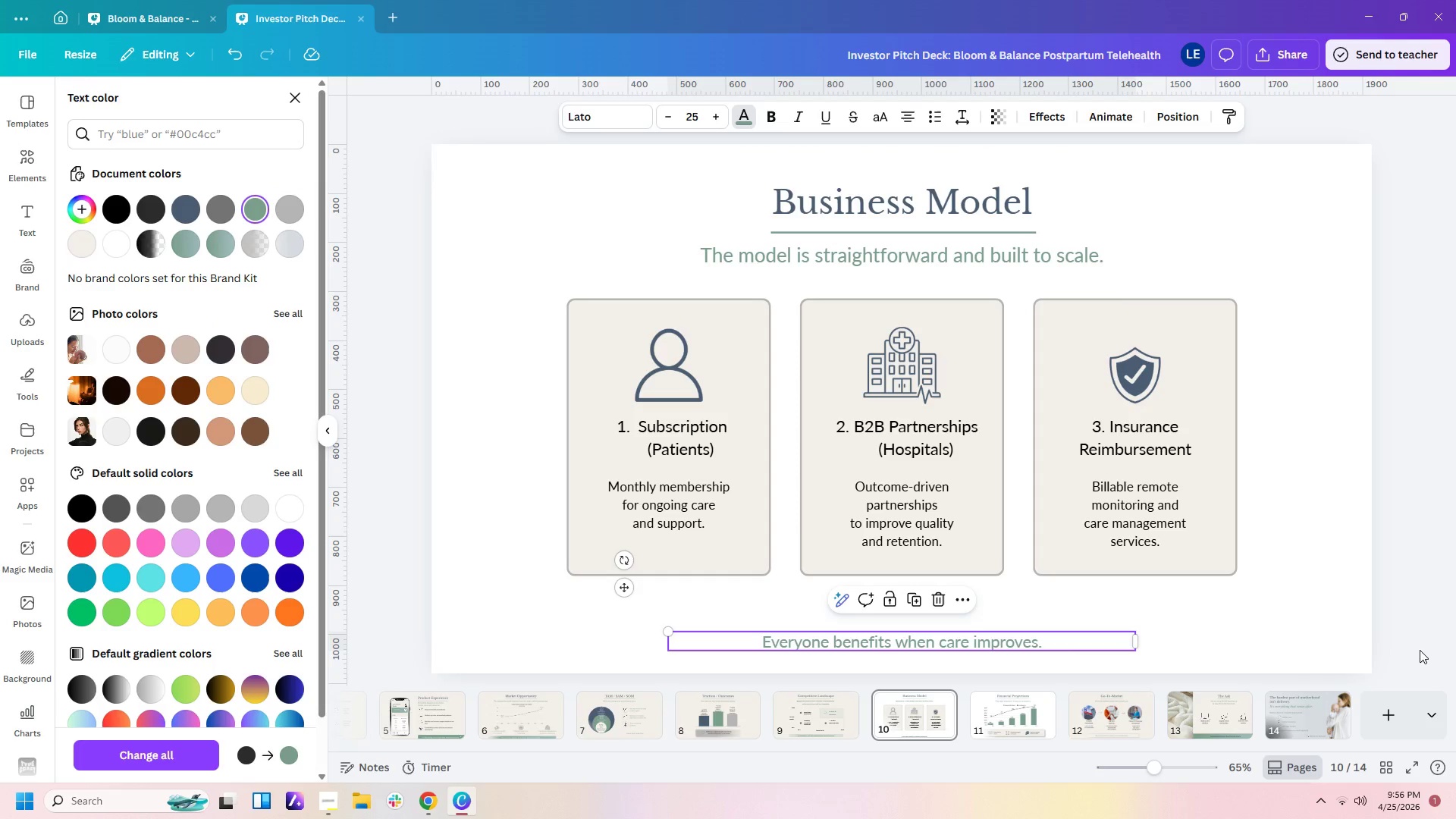 
left_click([1239, 604])
 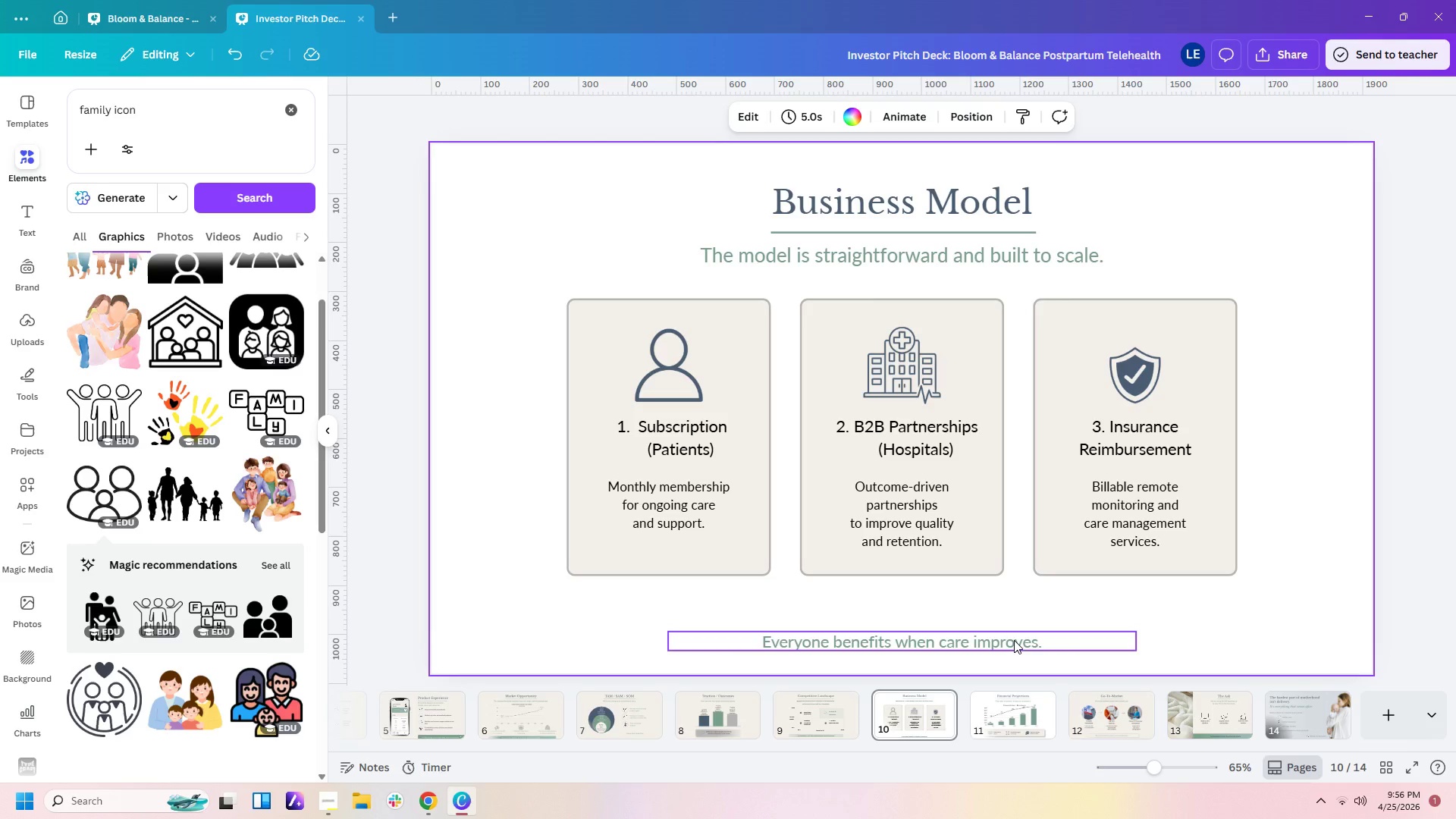 
left_click_drag(start_coordinate=[1012, 640], to_coordinate=[1012, 623])
 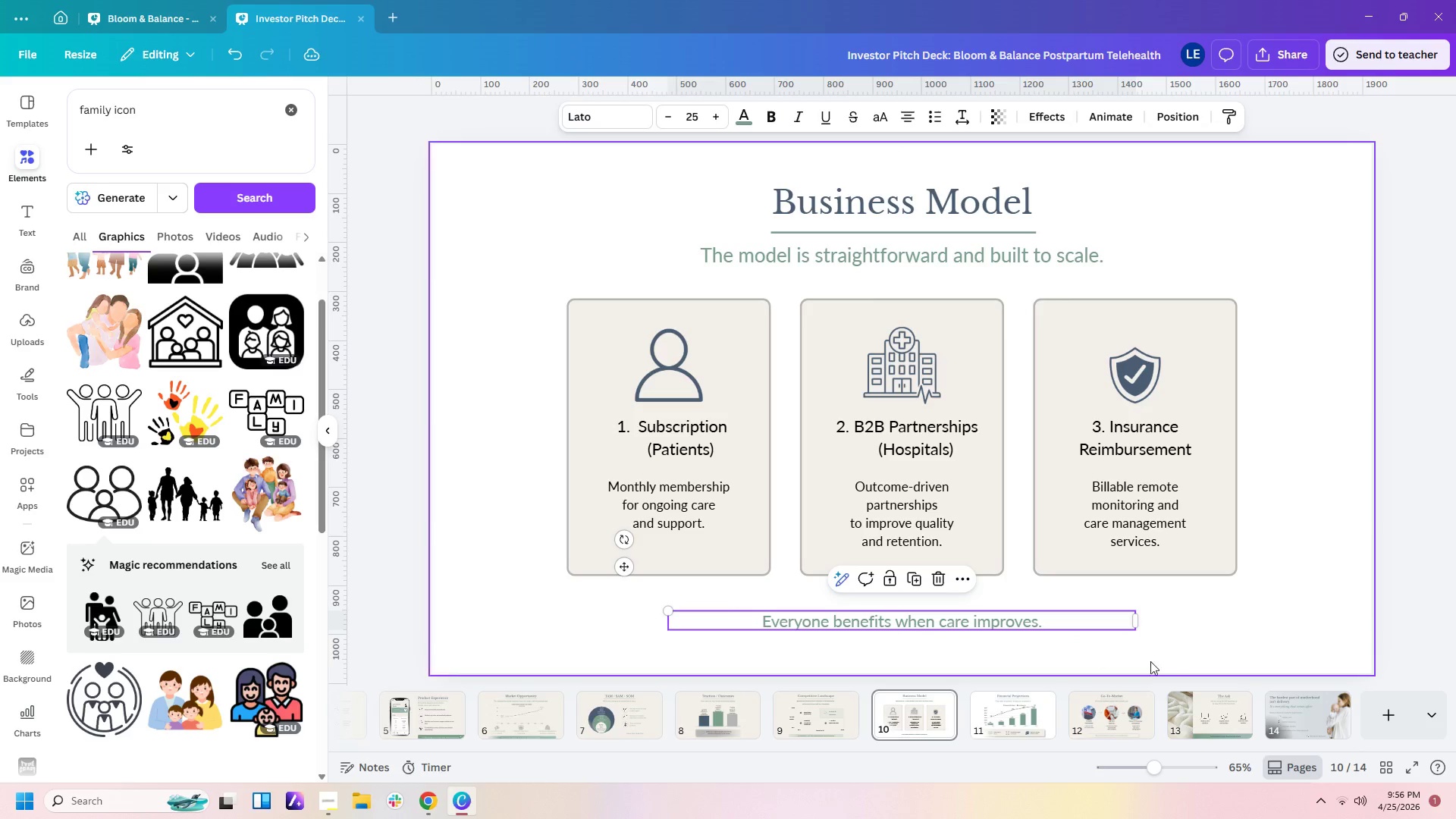 
left_click([1207, 655])
 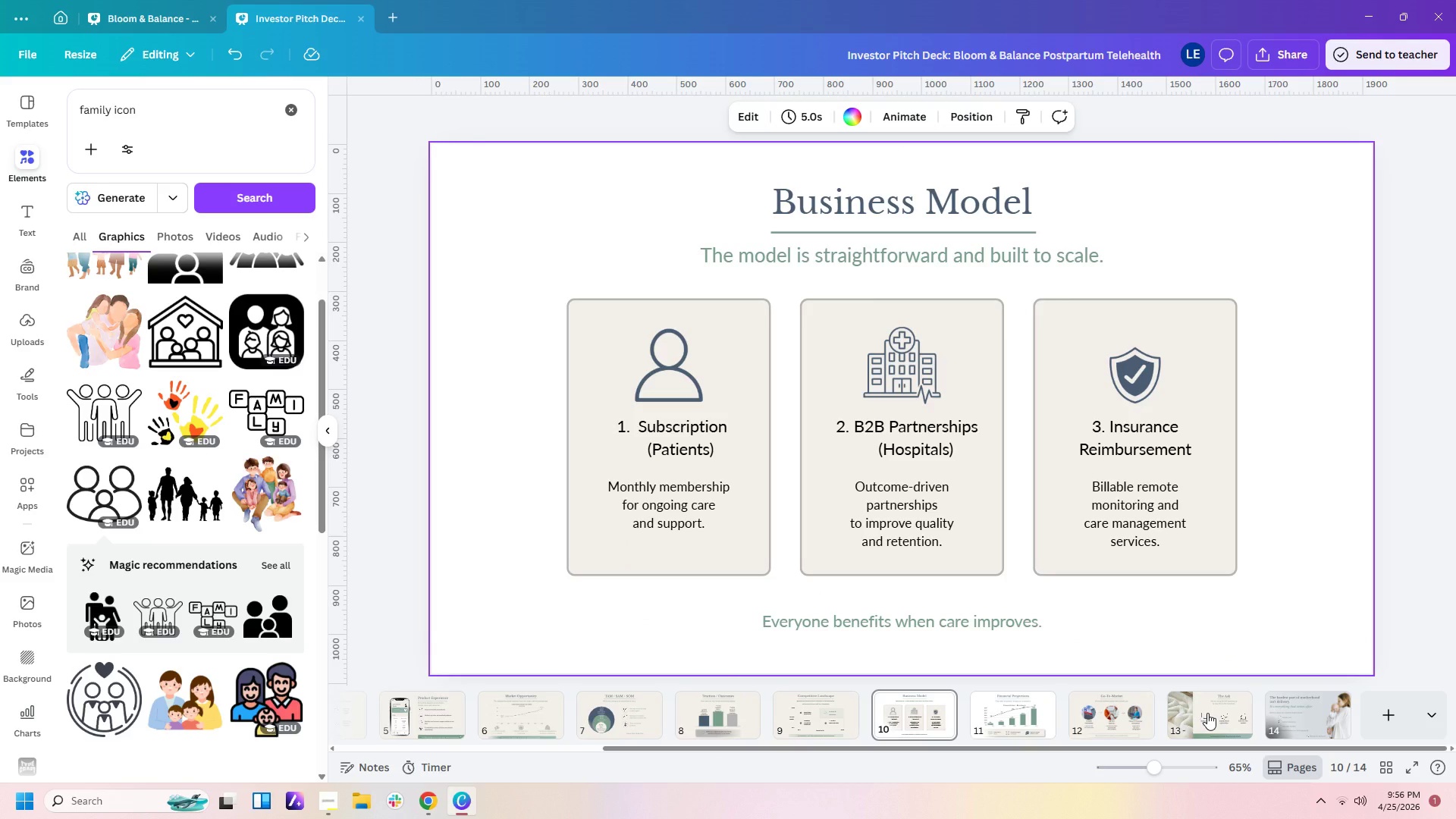 
wait(5.81)
 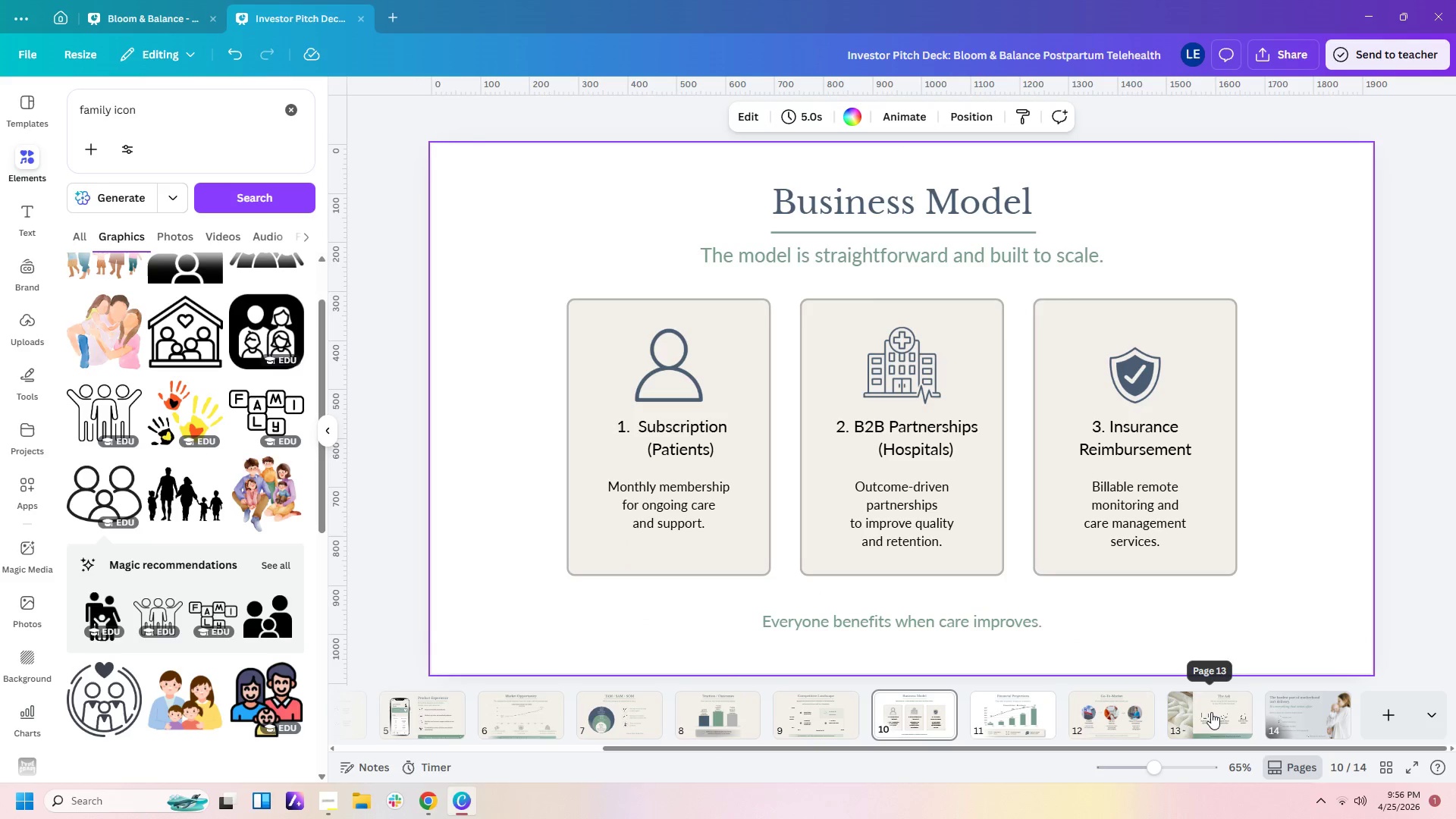 
left_click([829, 698])
 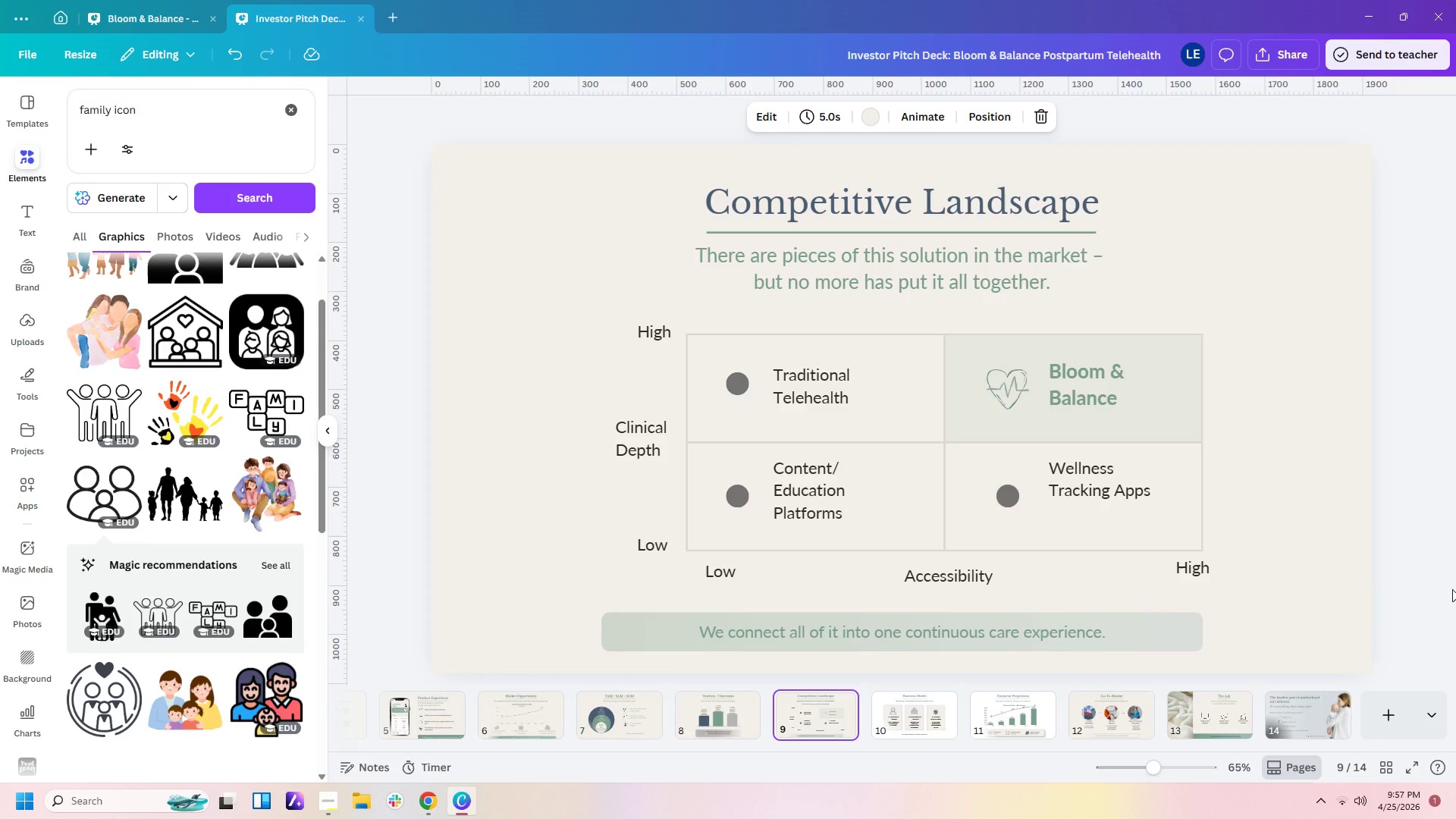 
left_click_drag(start_coordinate=[1092, 482], to_coordinate=[1090, 500])
 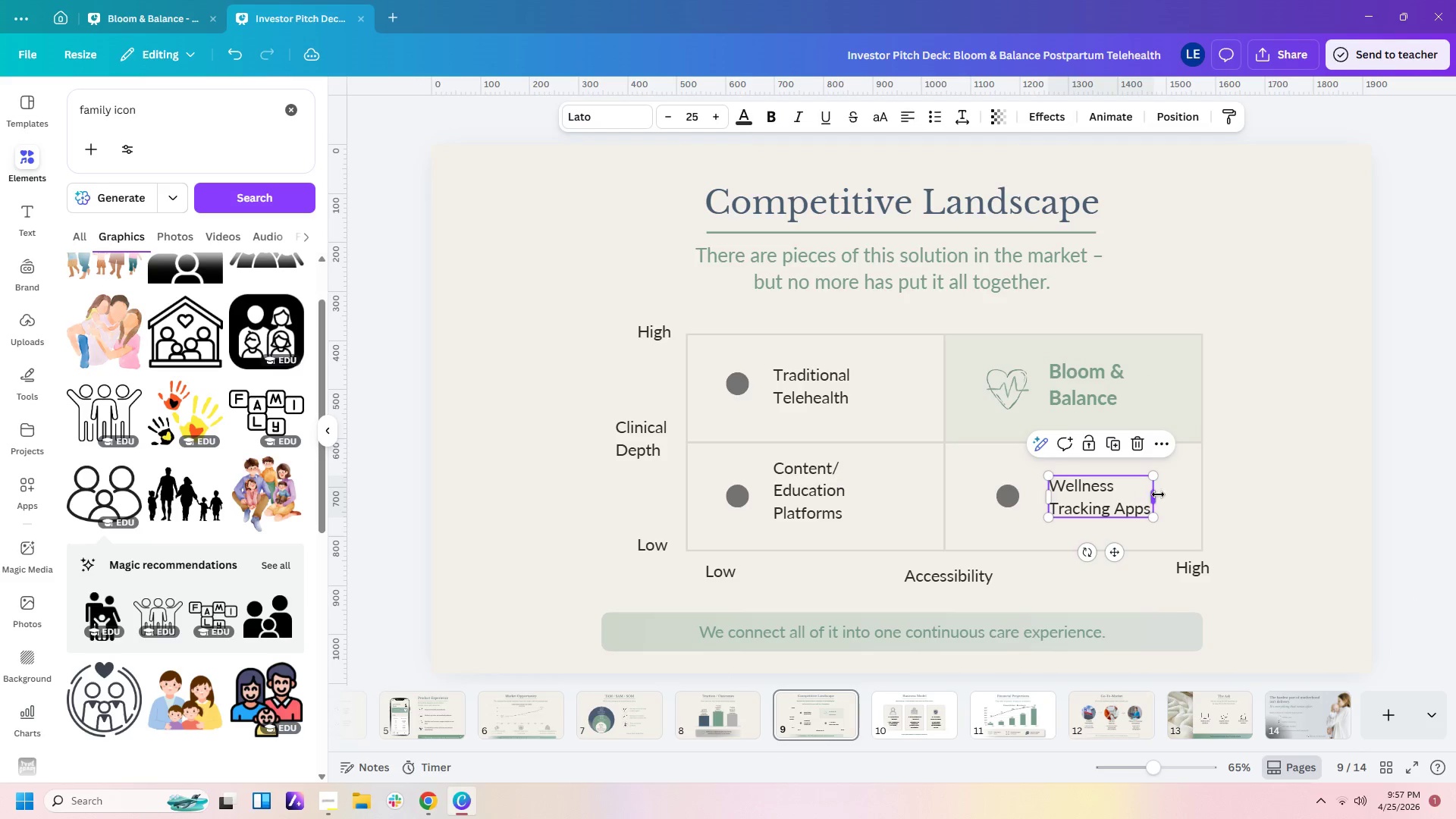 
left_click_drag(start_coordinate=[1156, 495], to_coordinate=[1139, 495])
 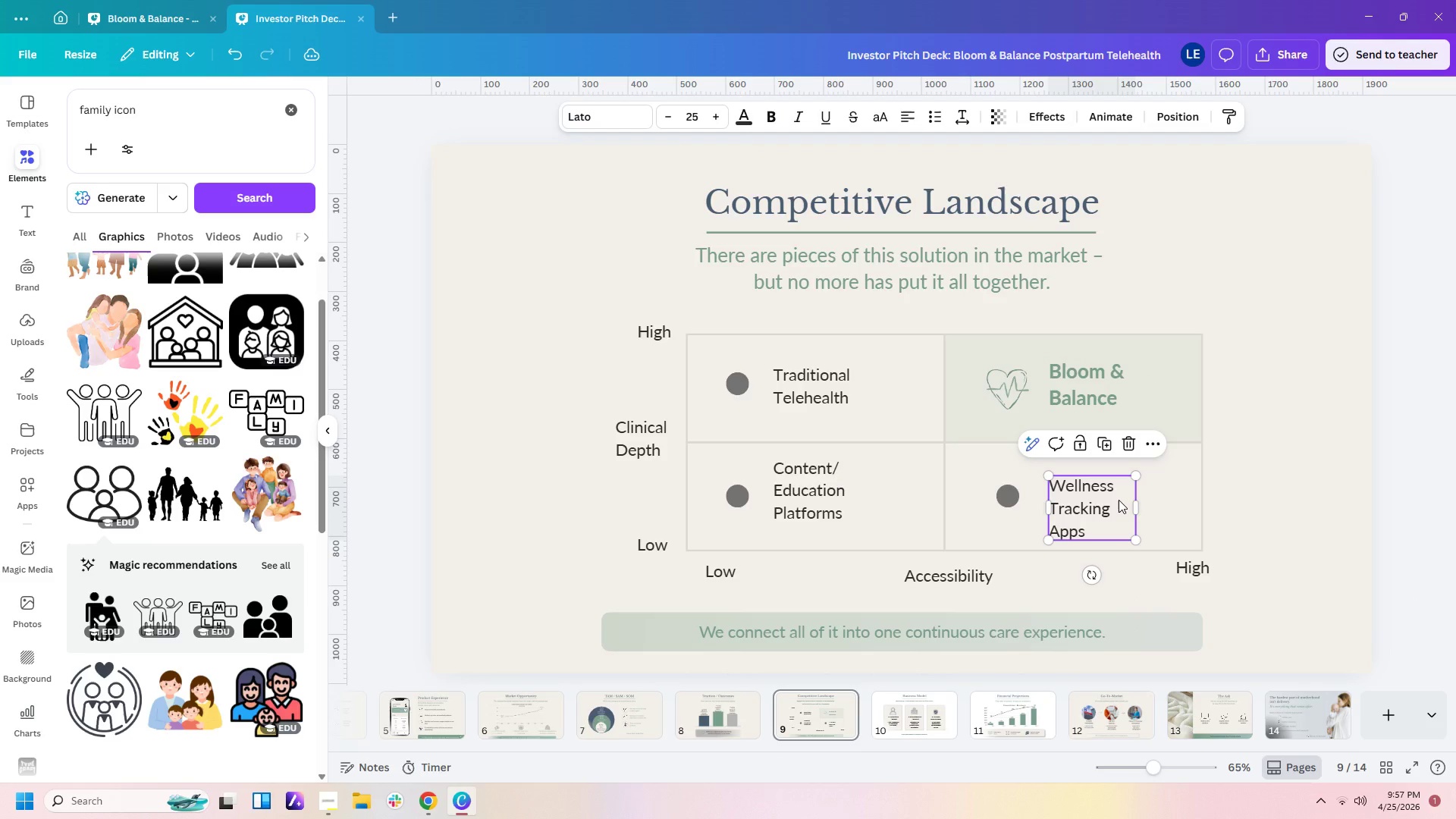 
left_click_drag(start_coordinate=[1119, 500], to_coordinate=[1119, 494])
 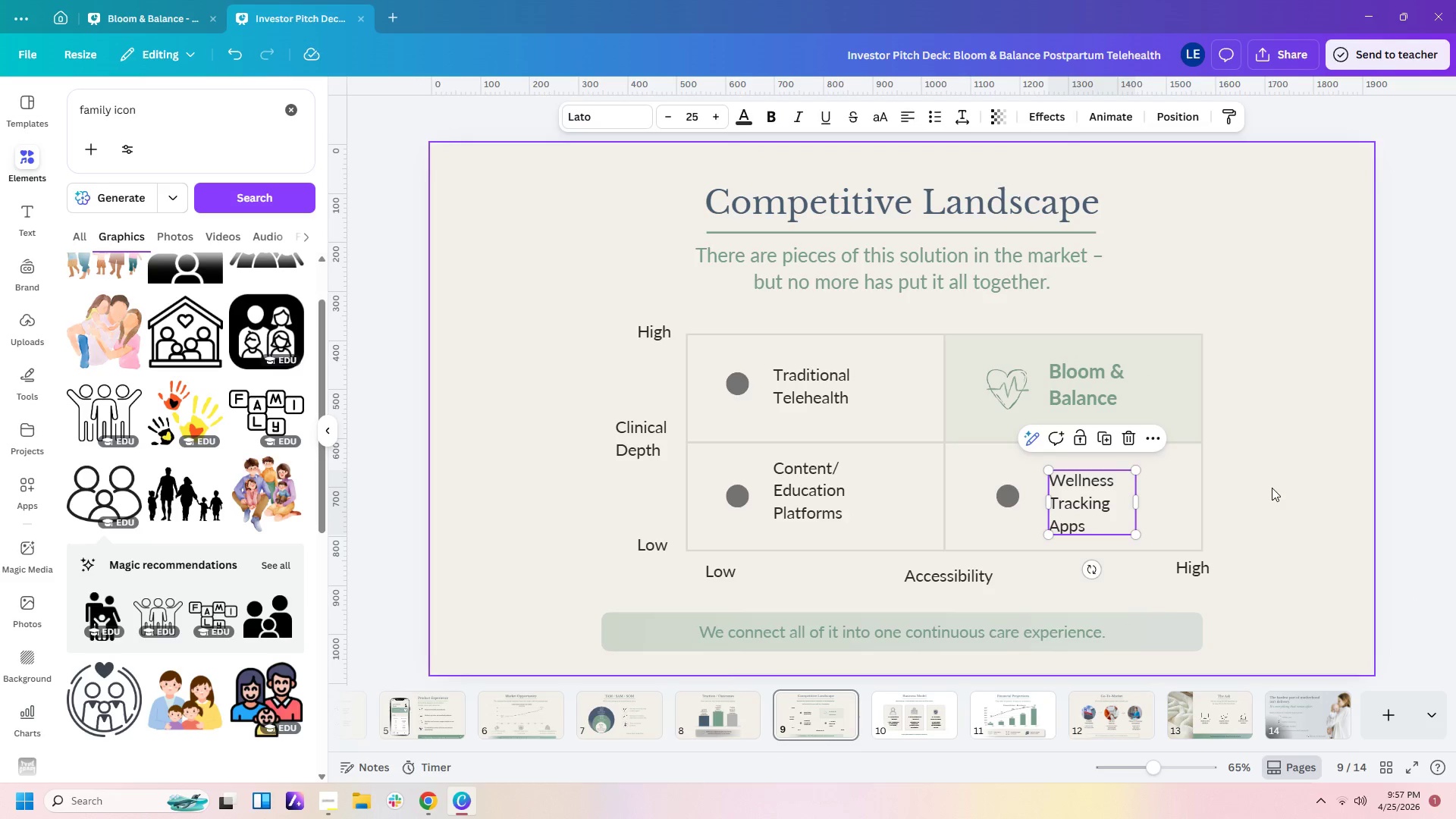 
left_click([1272, 488])
 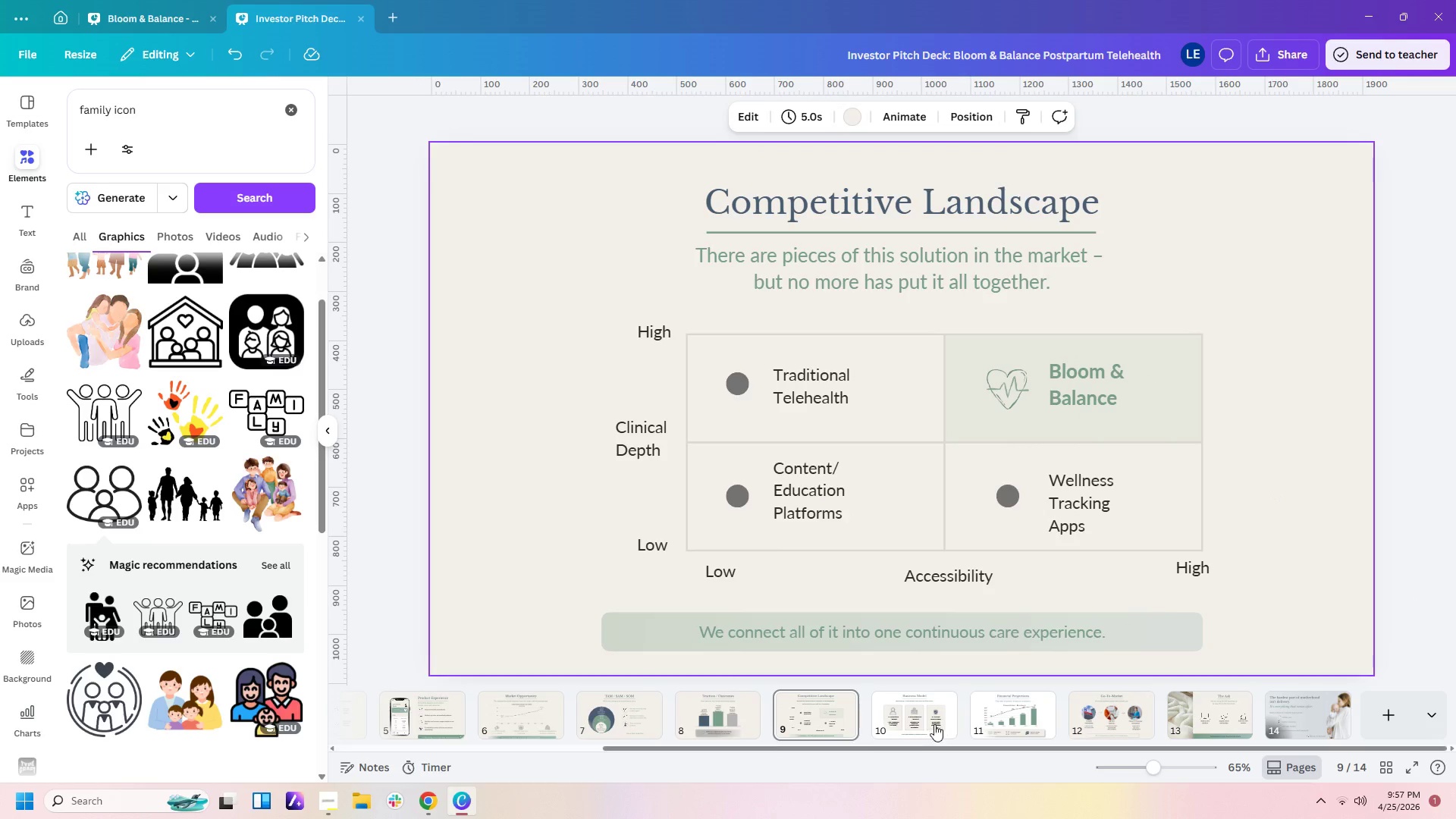 
left_click([720, 710])
 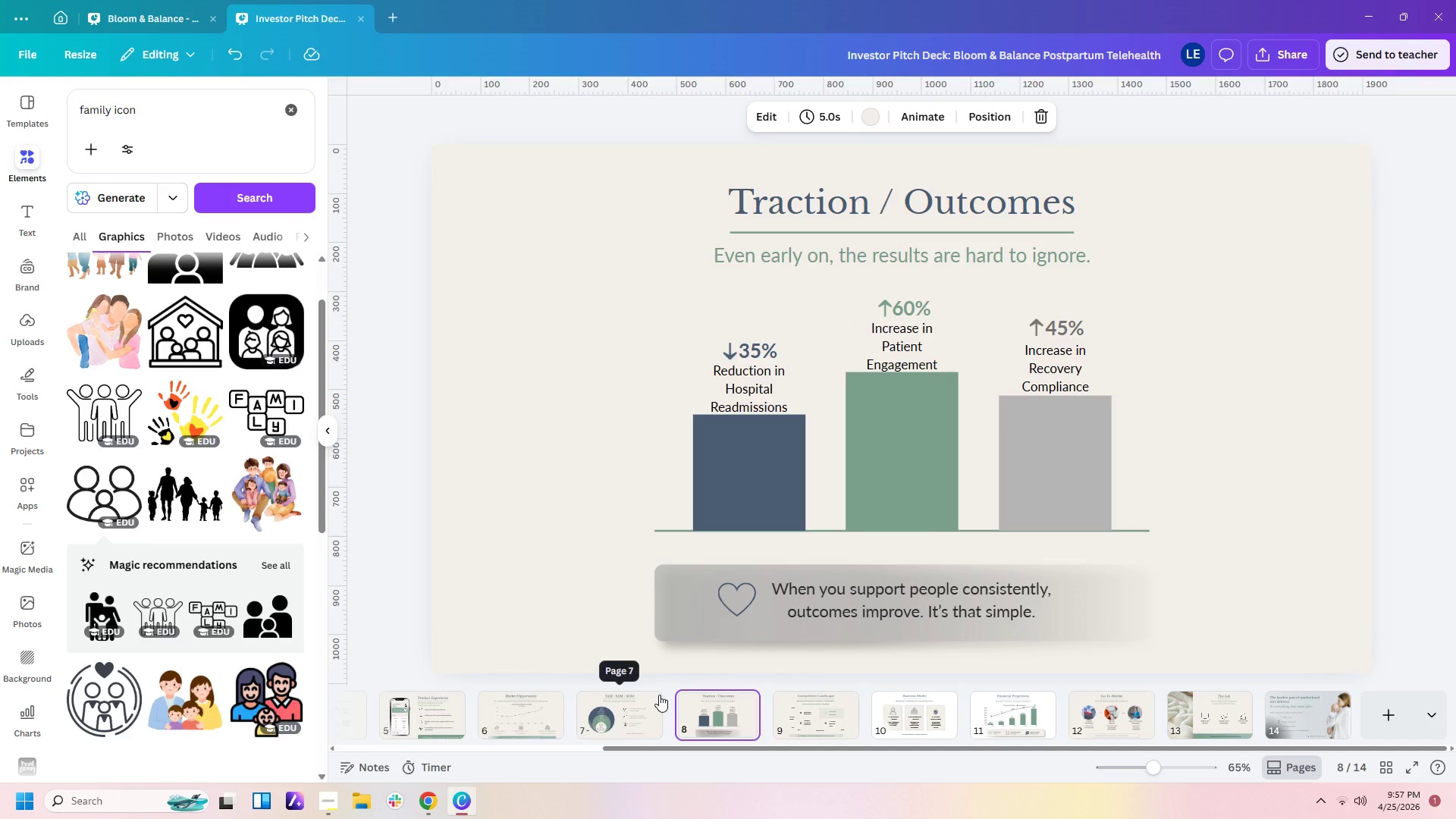 
wait(7.47)
 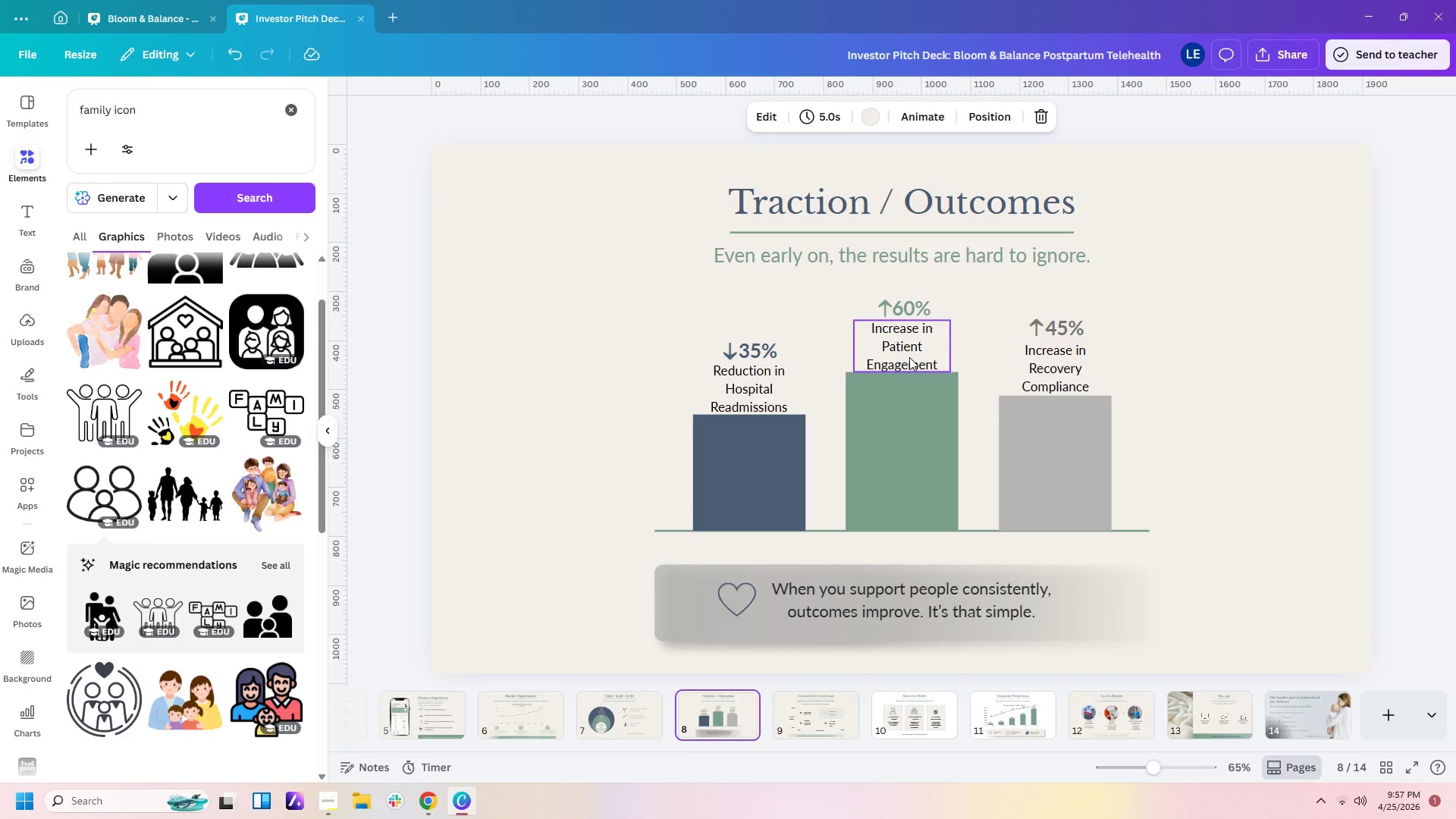 
left_click([695, 619])
 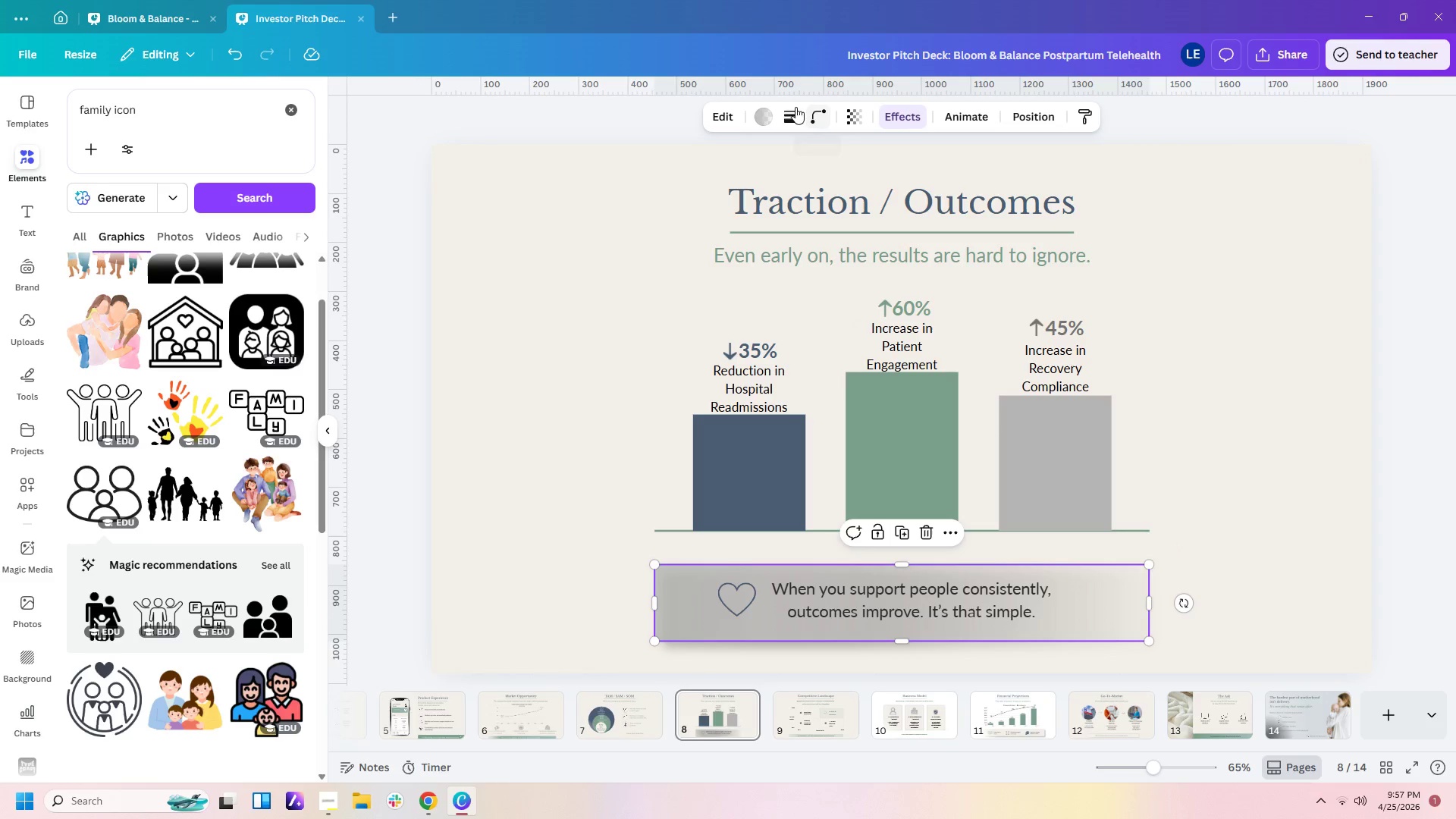 
left_click([766, 110])
 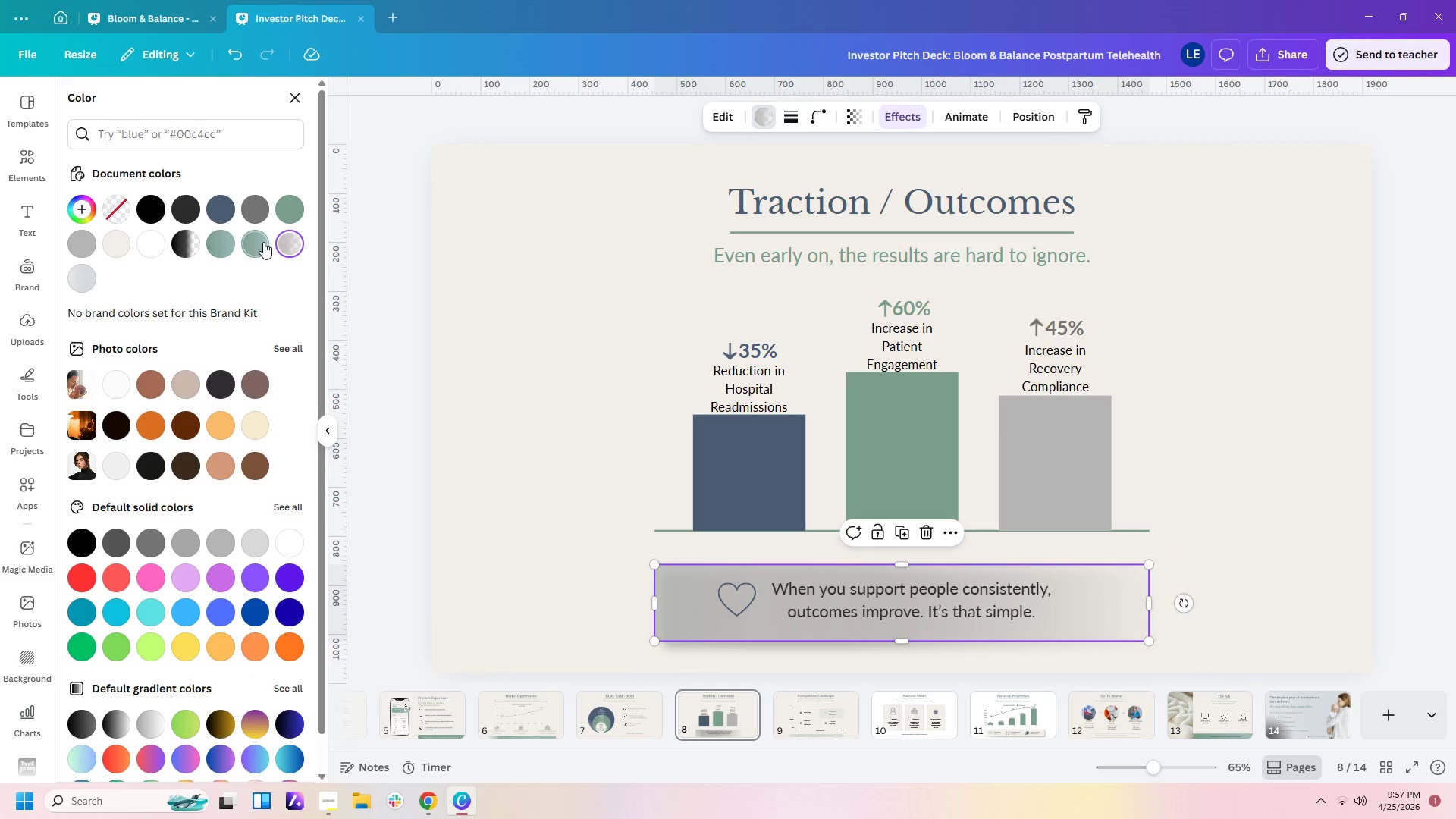 
left_click([259, 242])
 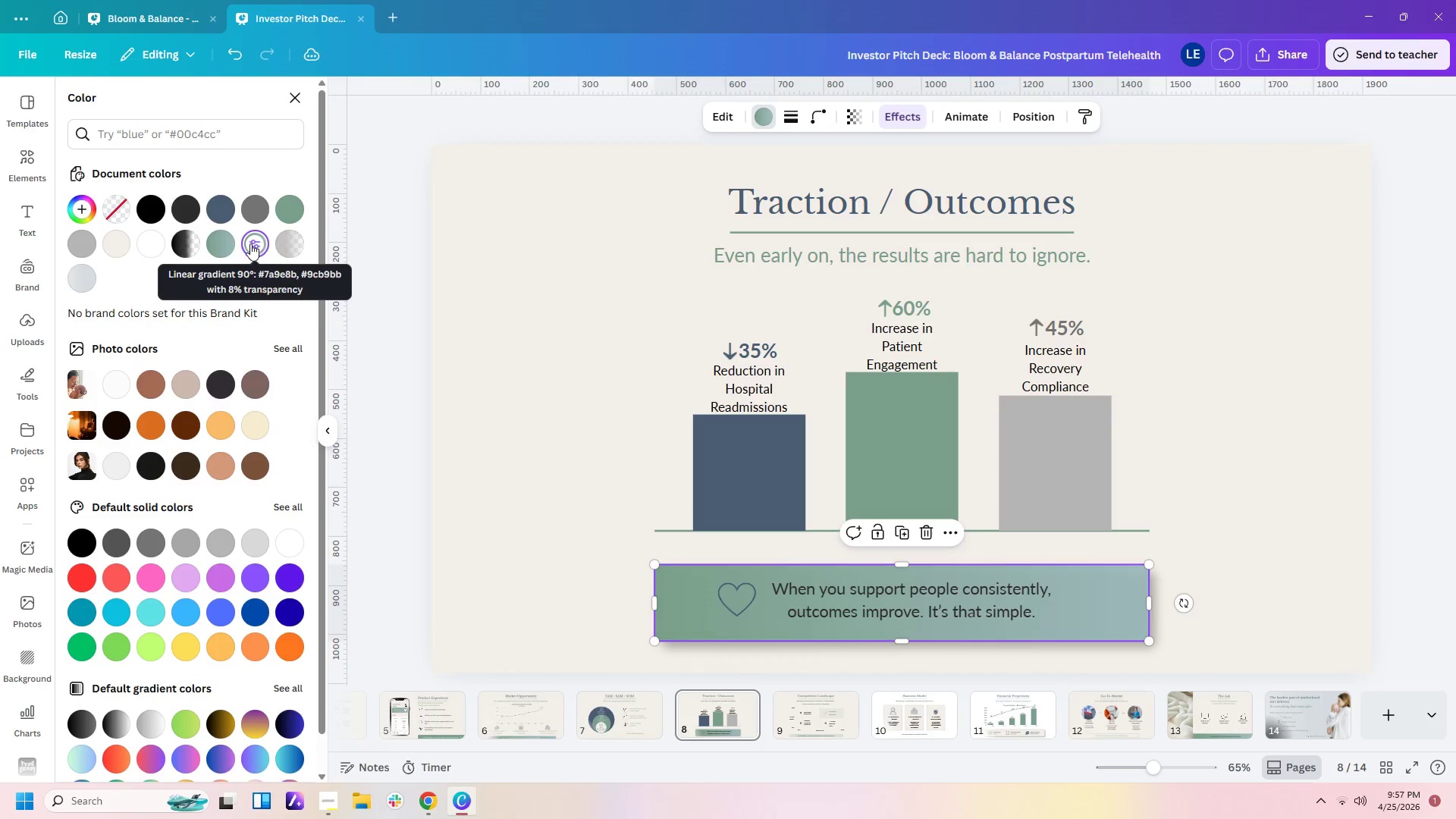 
left_click([223, 246])
 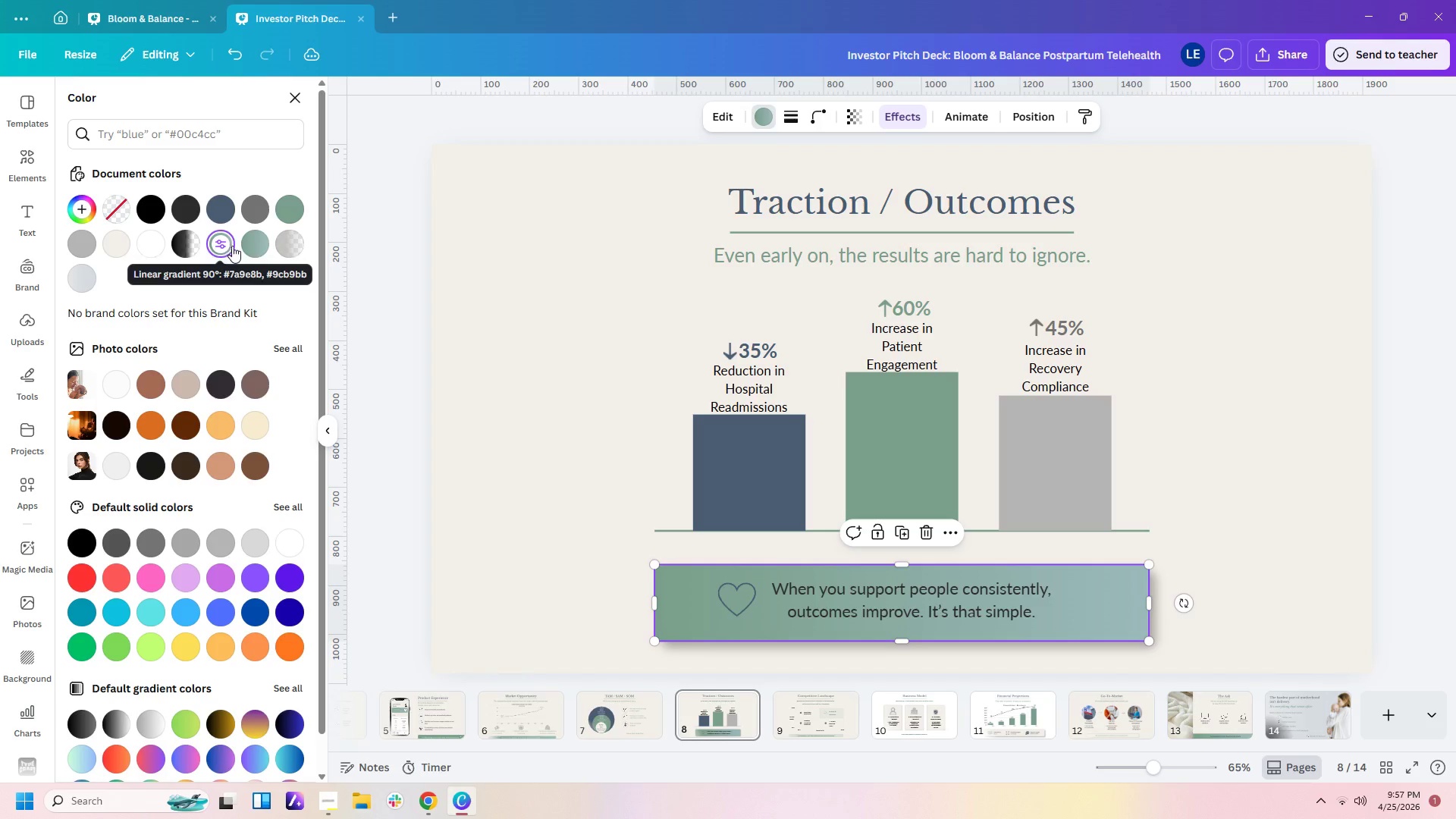 
left_click([258, 243])
 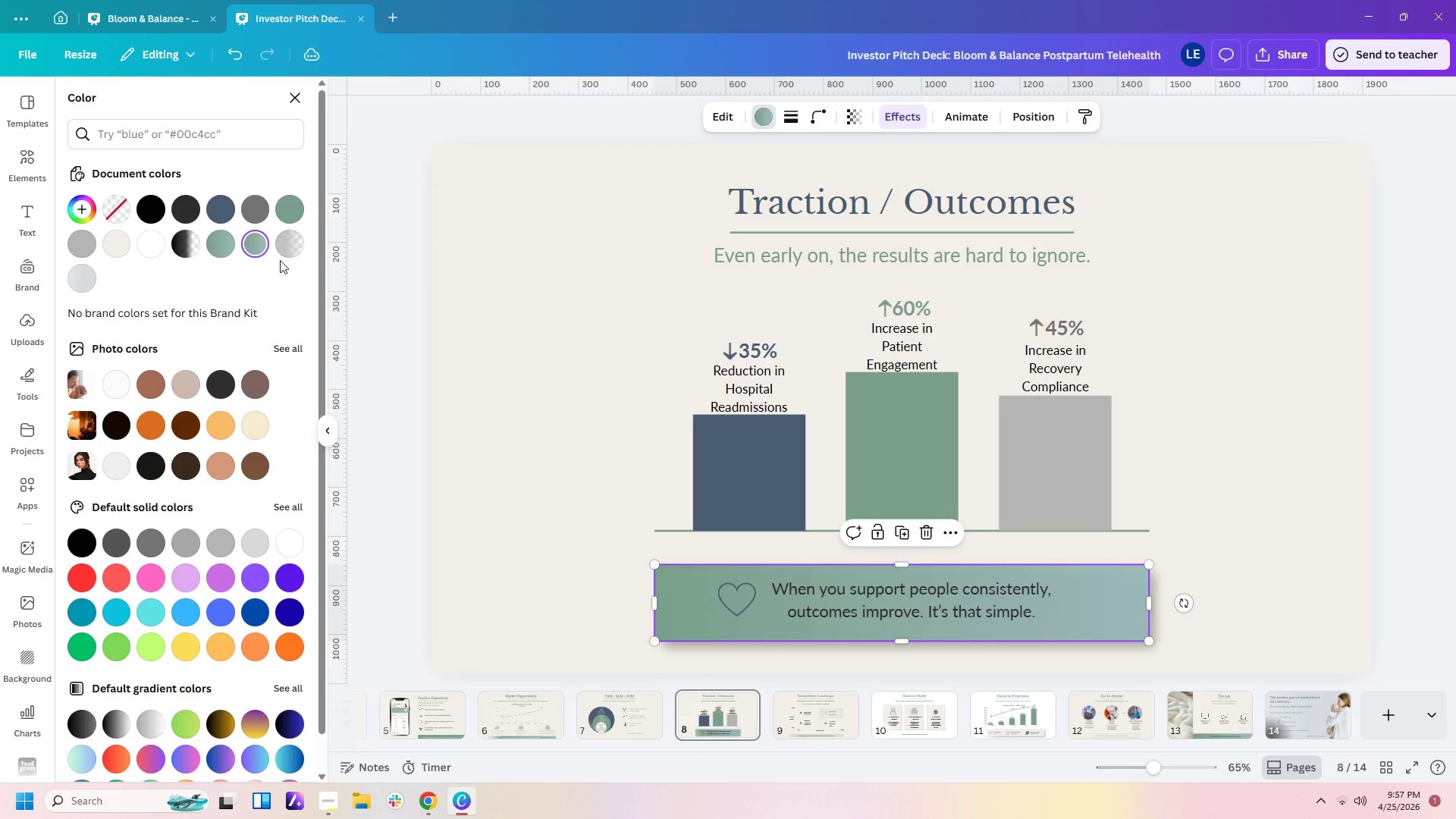 
left_click([251, 244])
 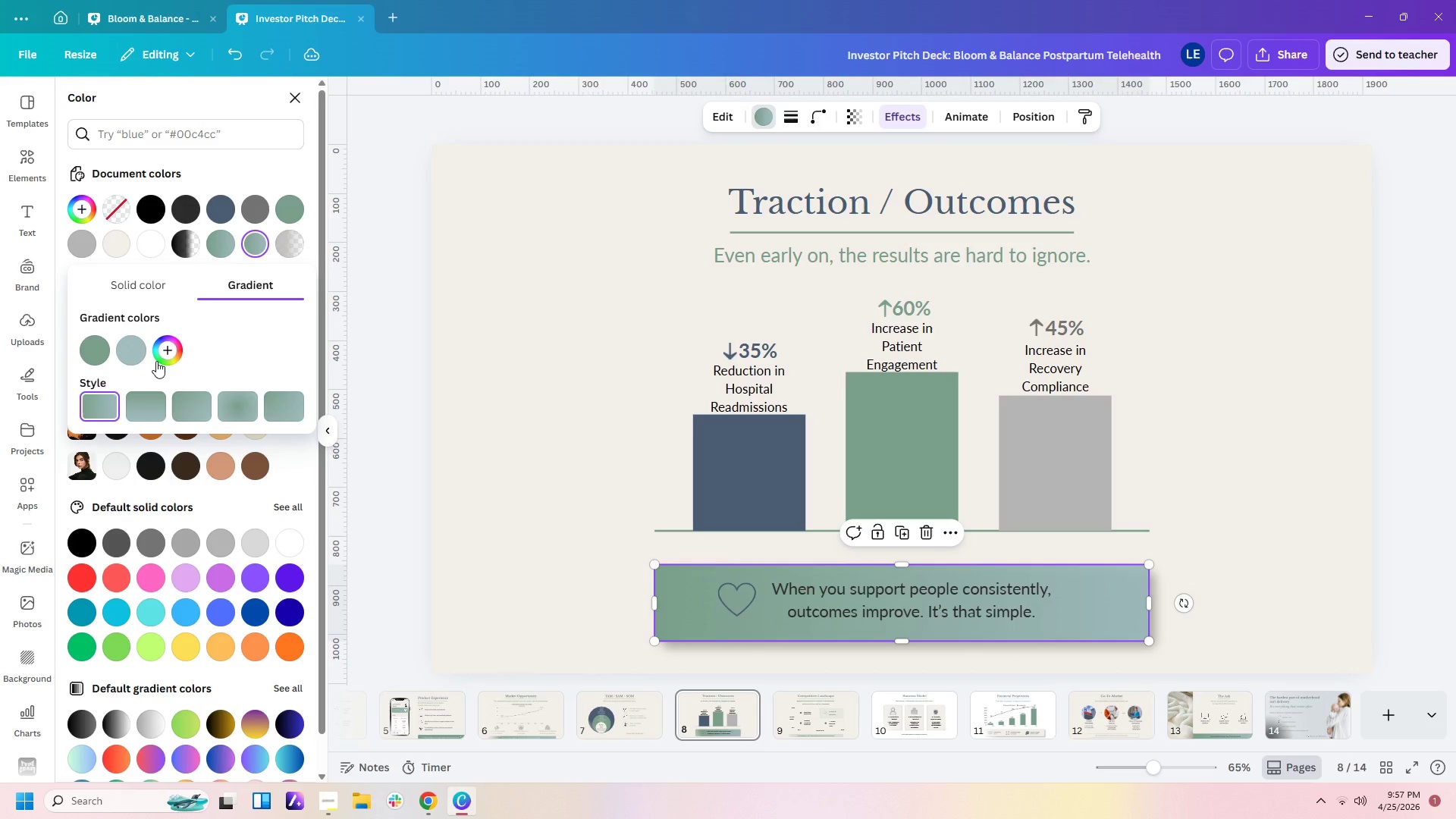 
left_click([164, 345])
 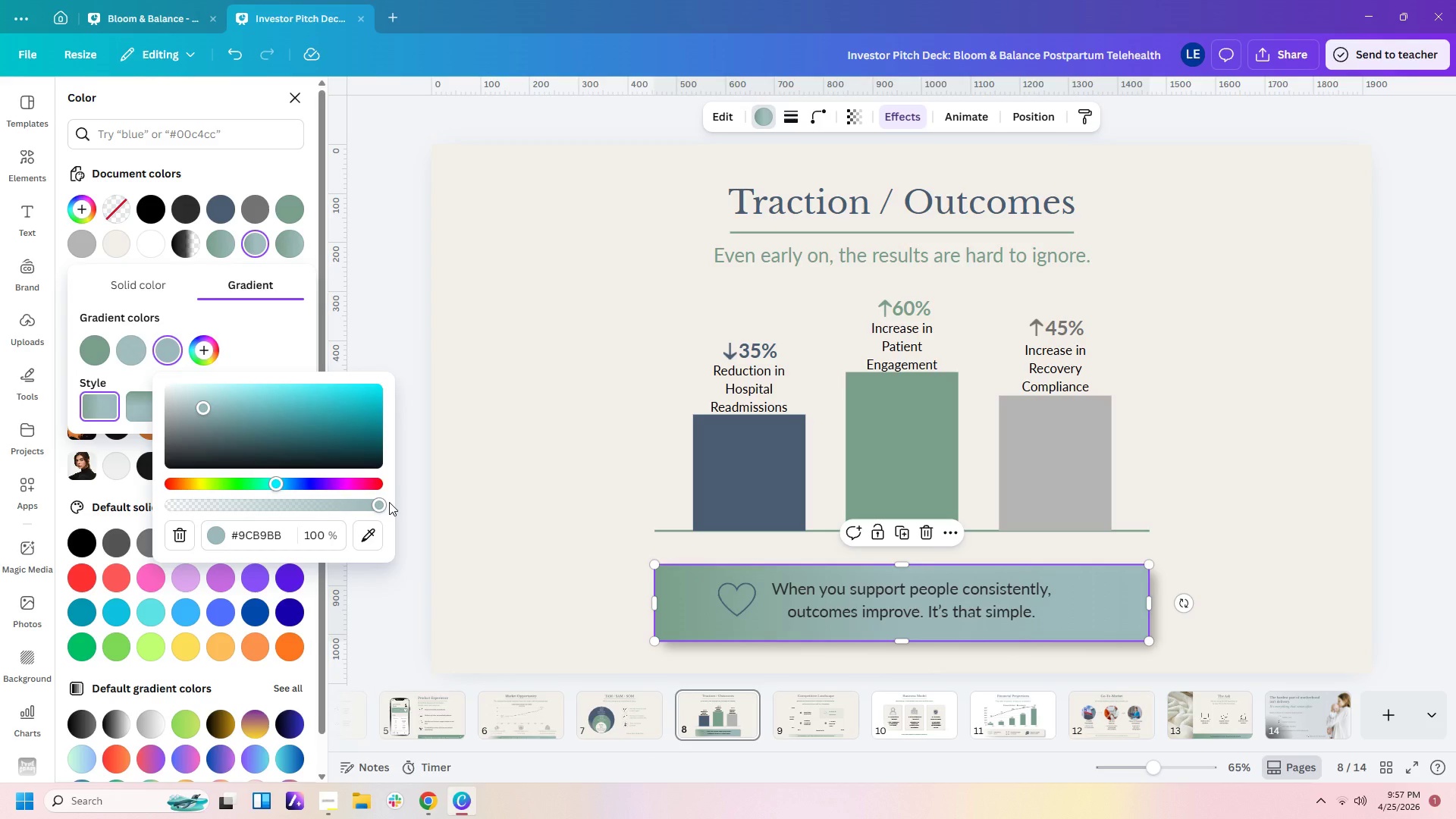 
left_click_drag(start_coordinate=[382, 504], to_coordinate=[302, 510])
 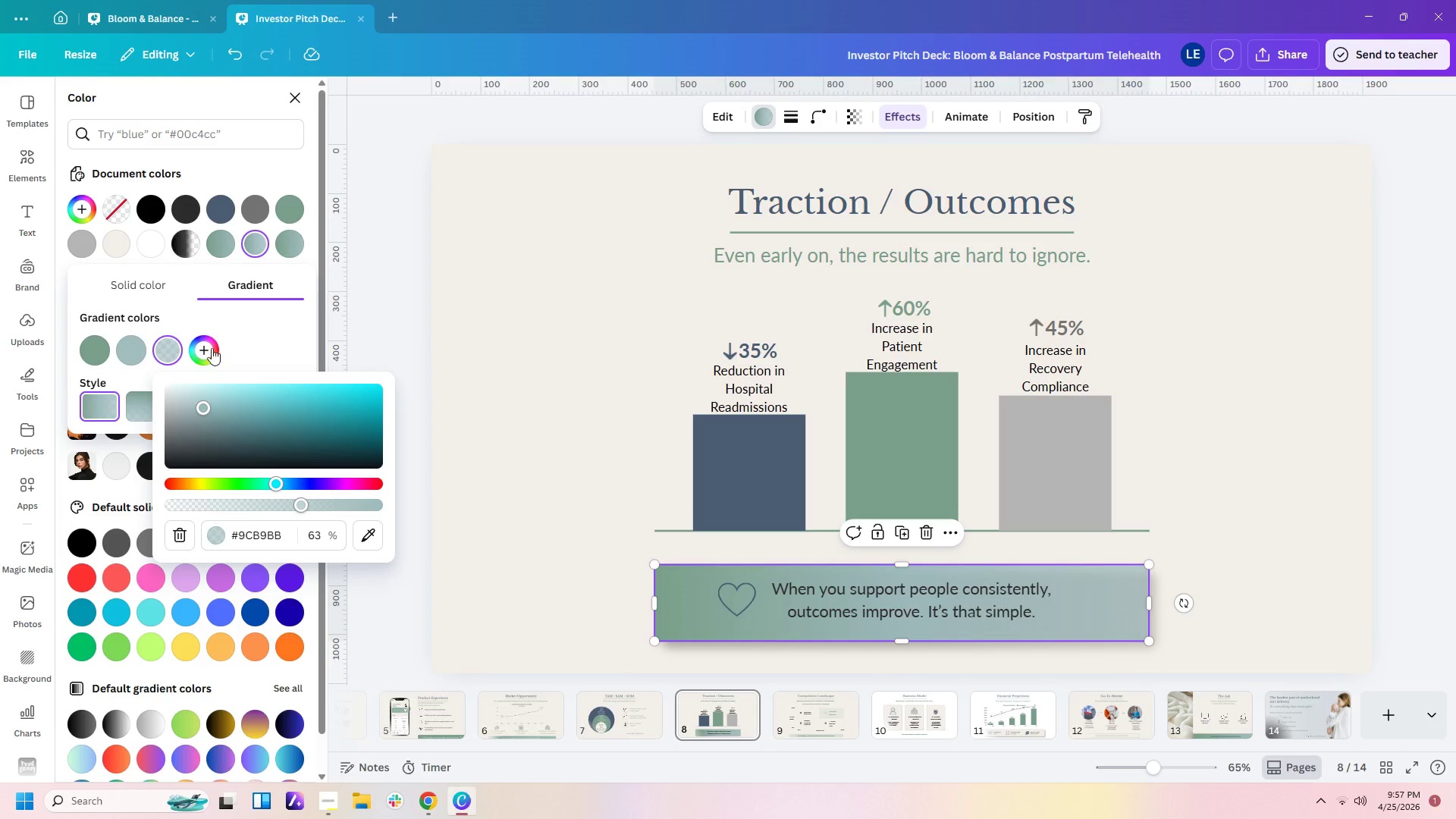 
left_click([209, 356])
 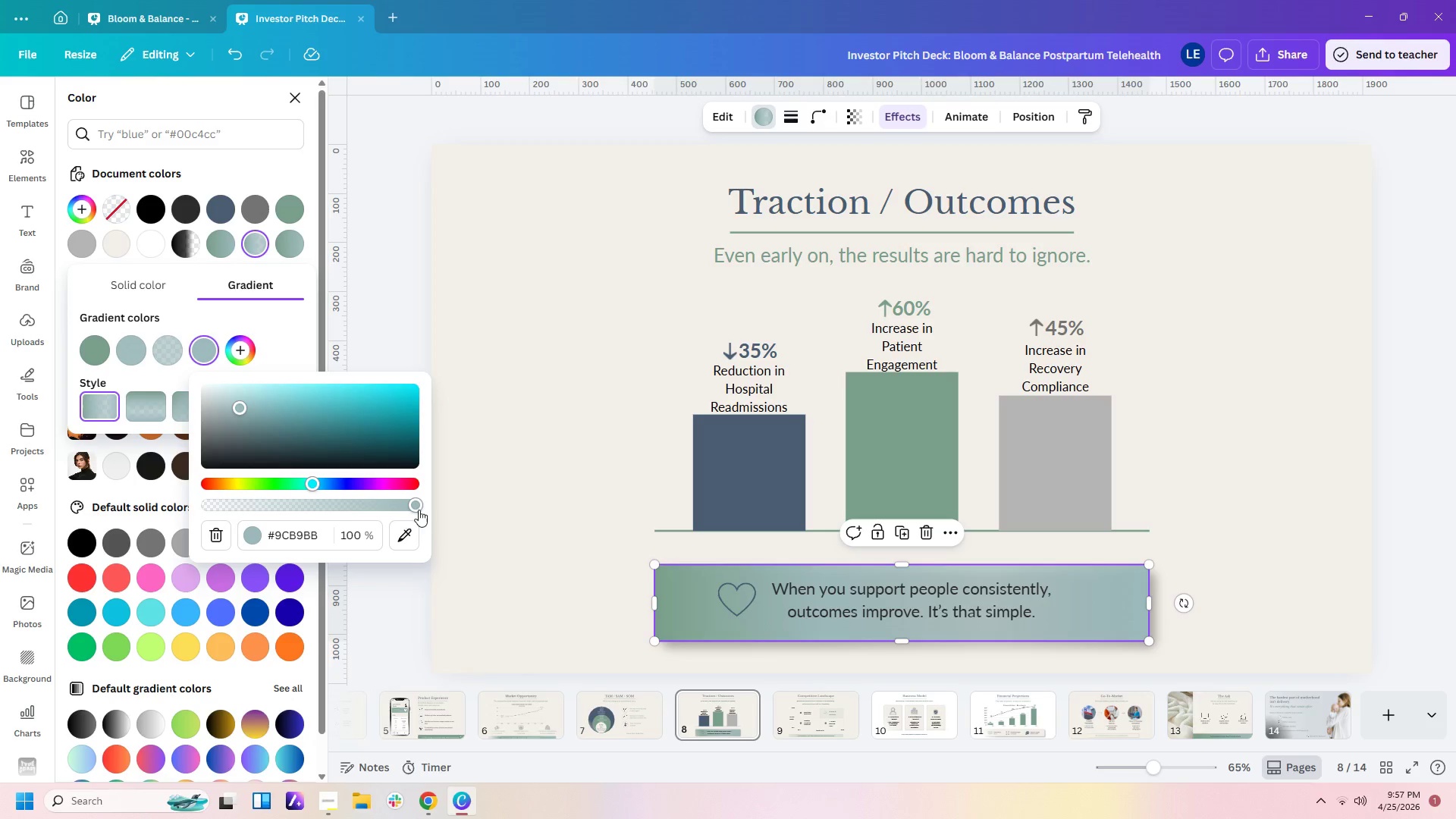 
left_click_drag(start_coordinate=[419, 505], to_coordinate=[245, 503])
 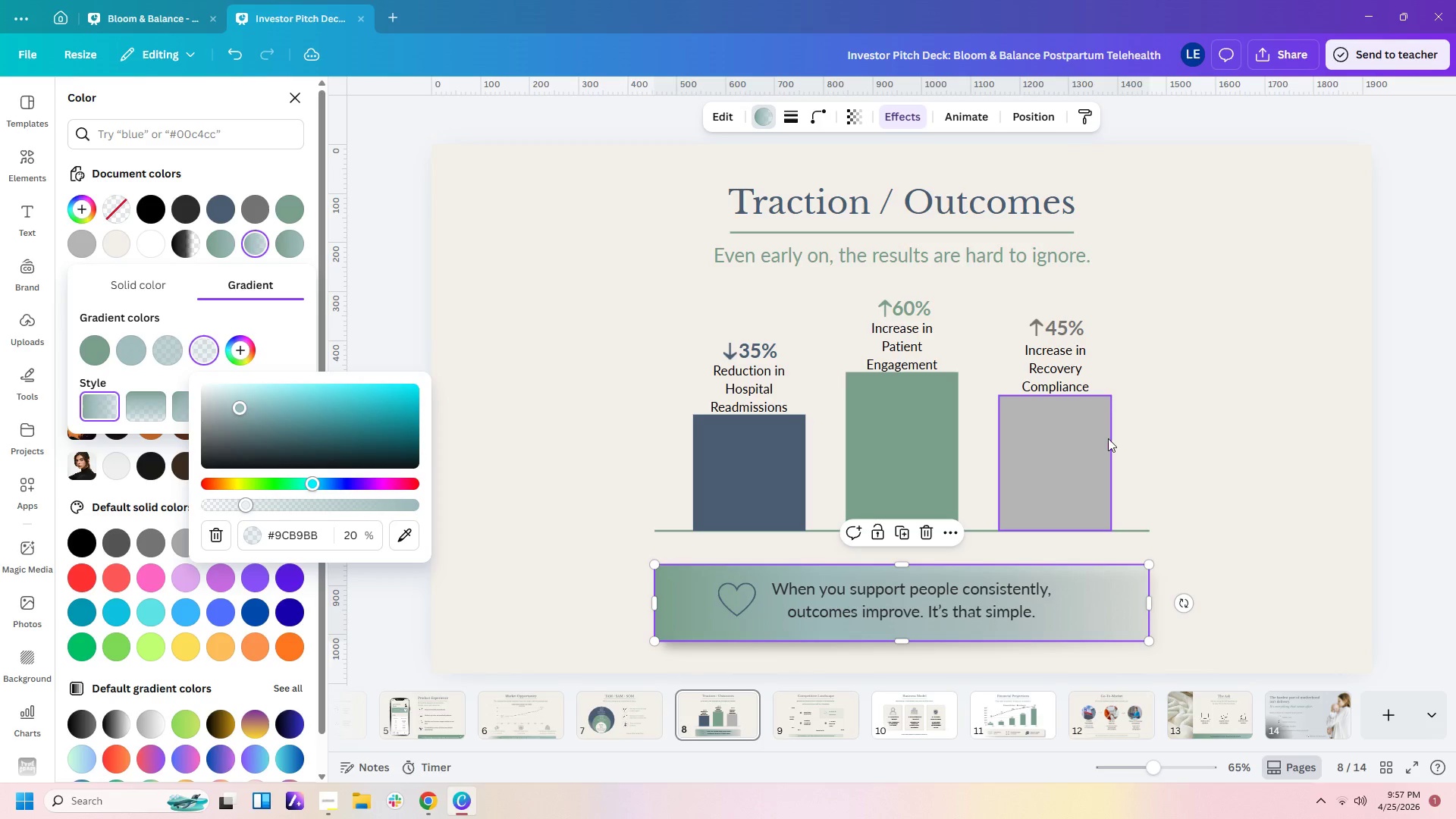 
left_click([1108, 438])
 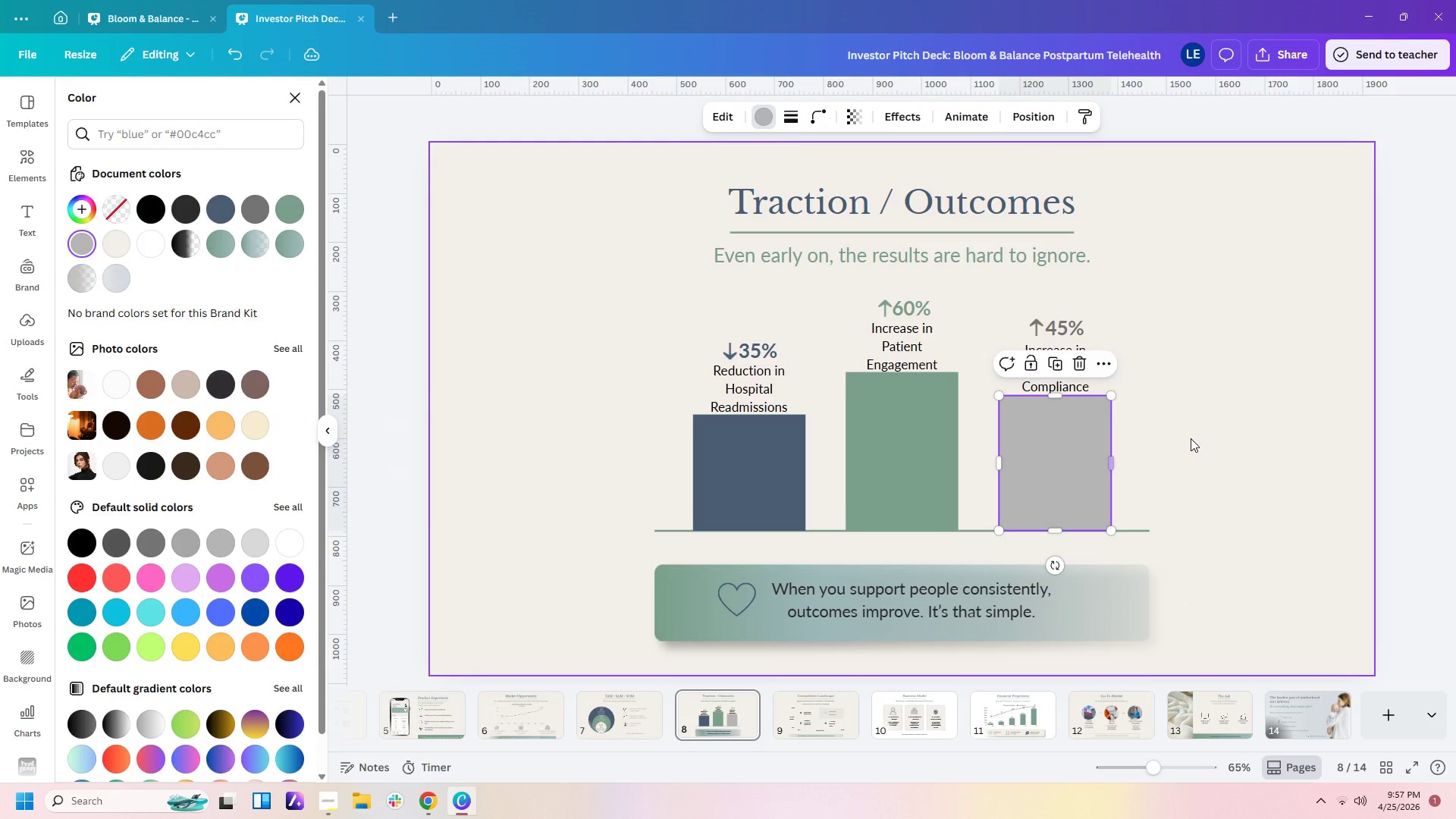 
left_click([1191, 438])
 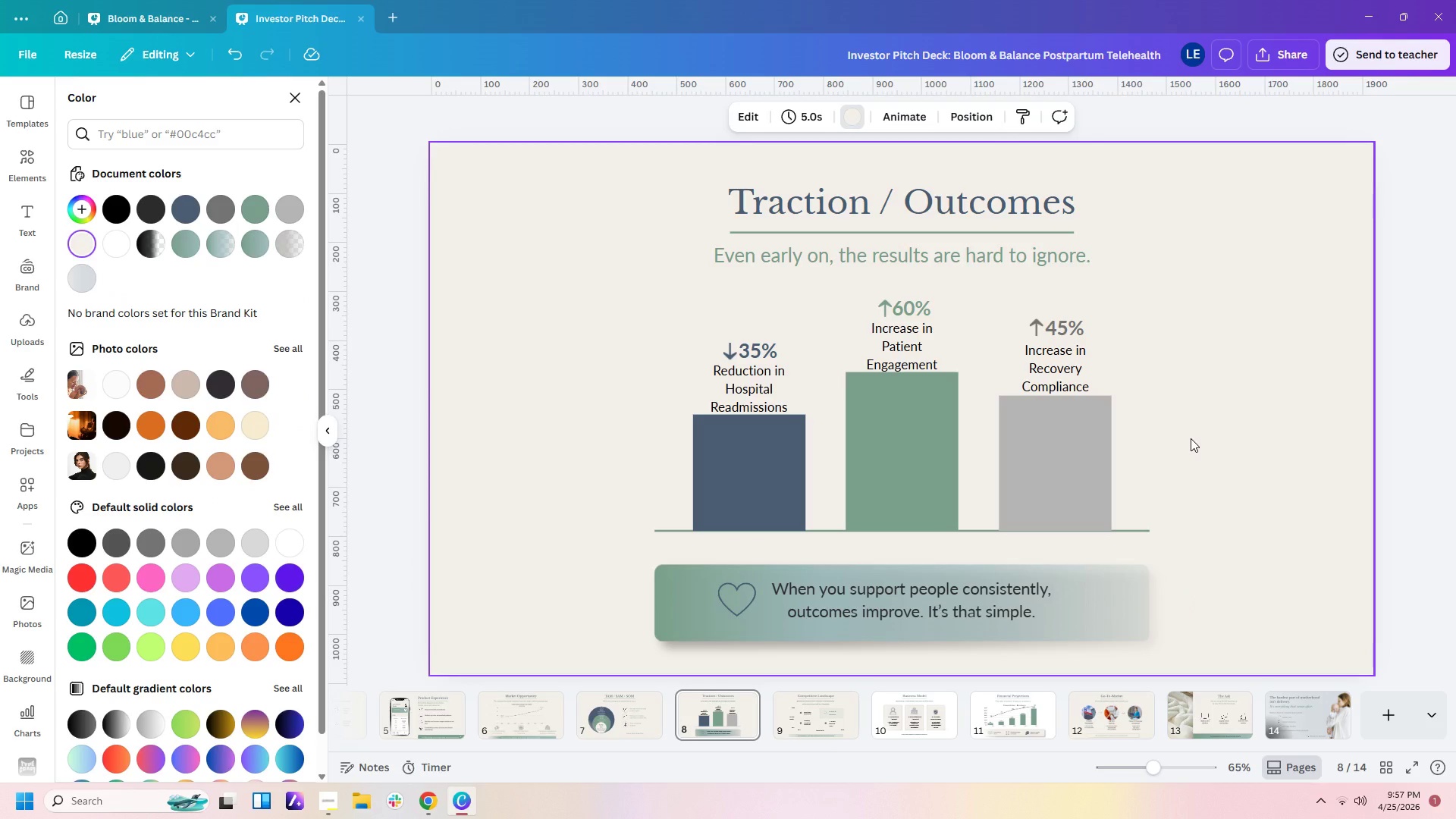 
scroll: coordinate [1191, 438], scroll_direction: down, amount: 1.0
 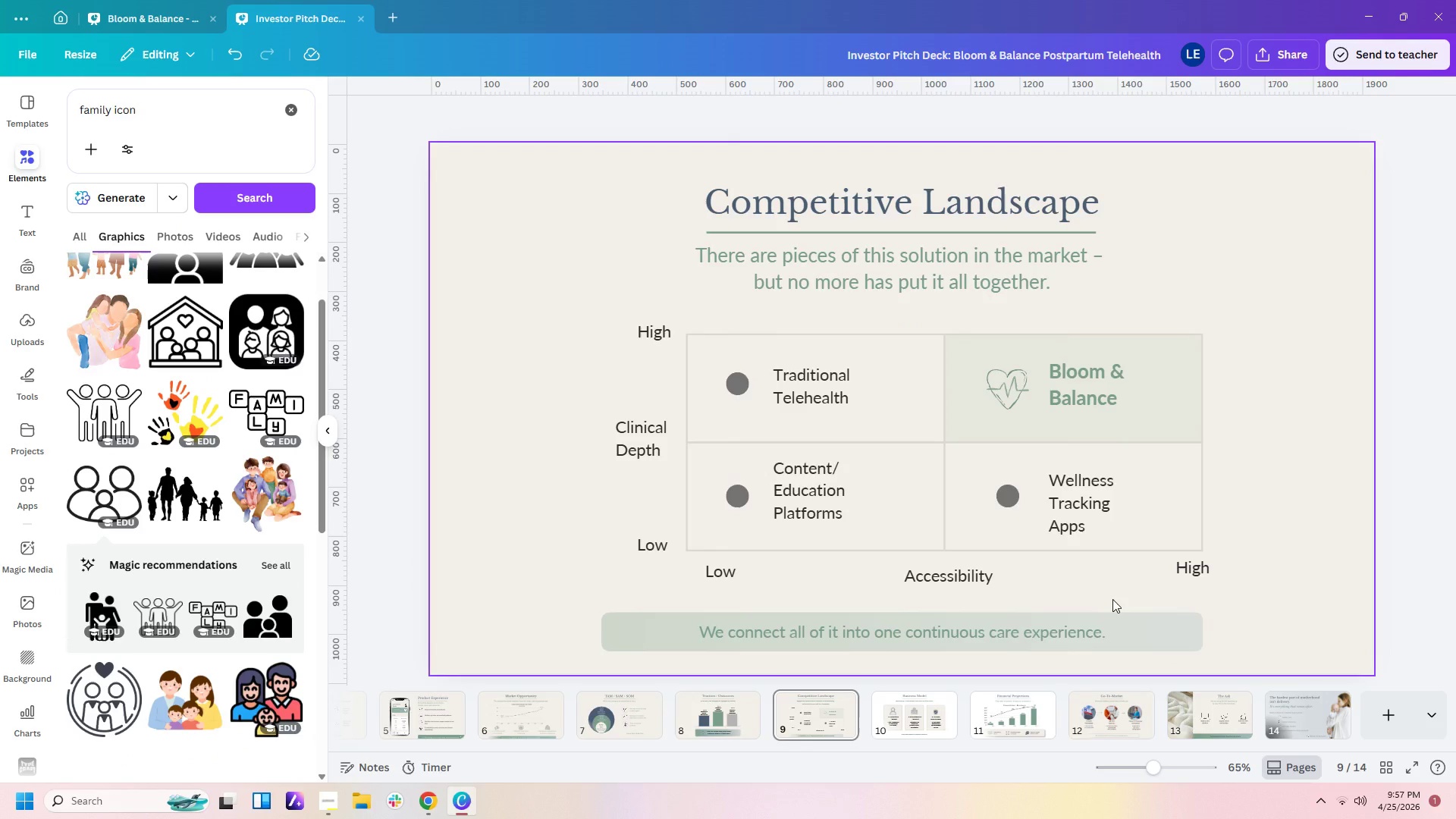 
scroll: coordinate [1114, 599], scroll_direction: up, amount: 2.0
 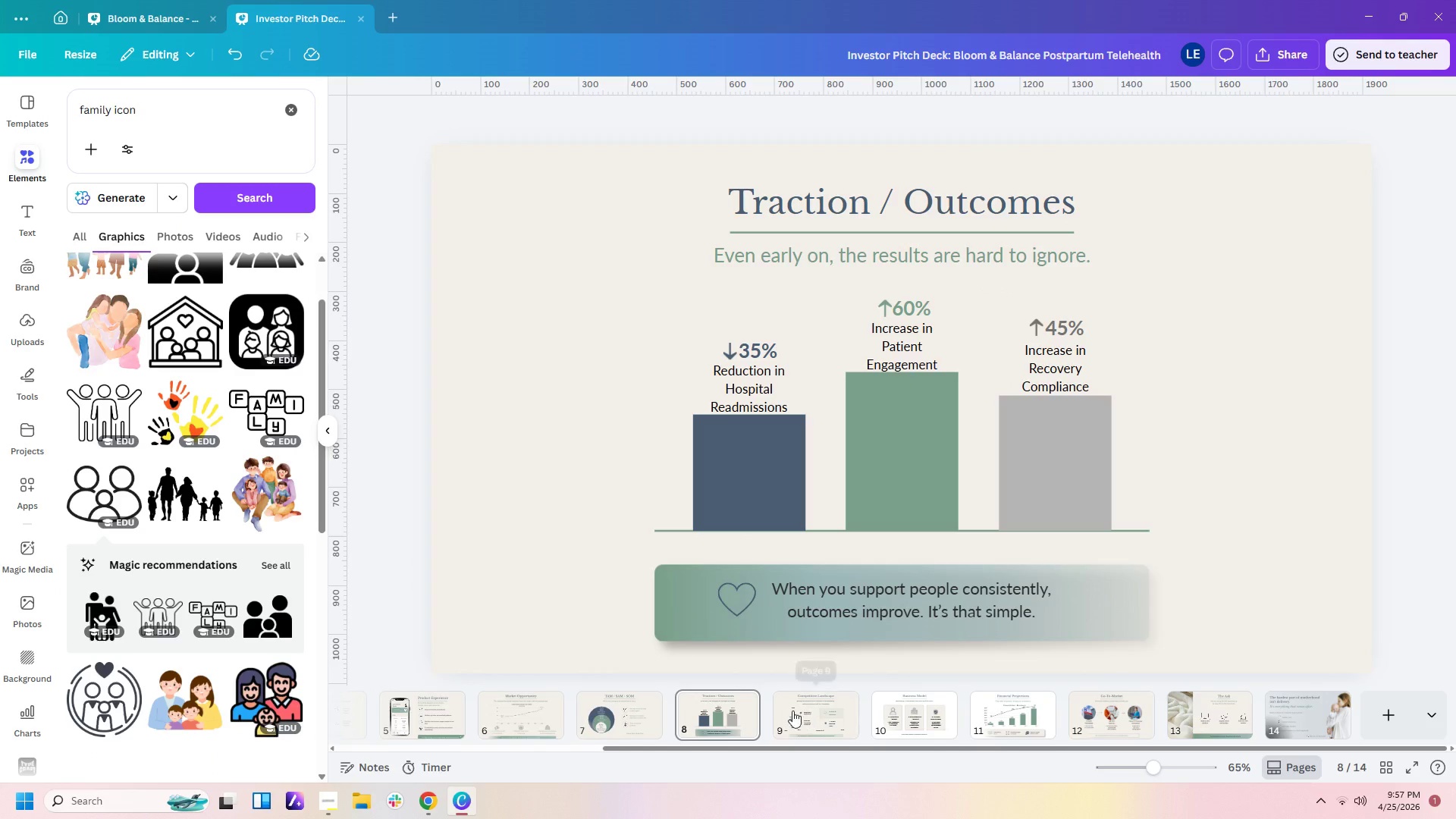 
left_click([634, 719])
 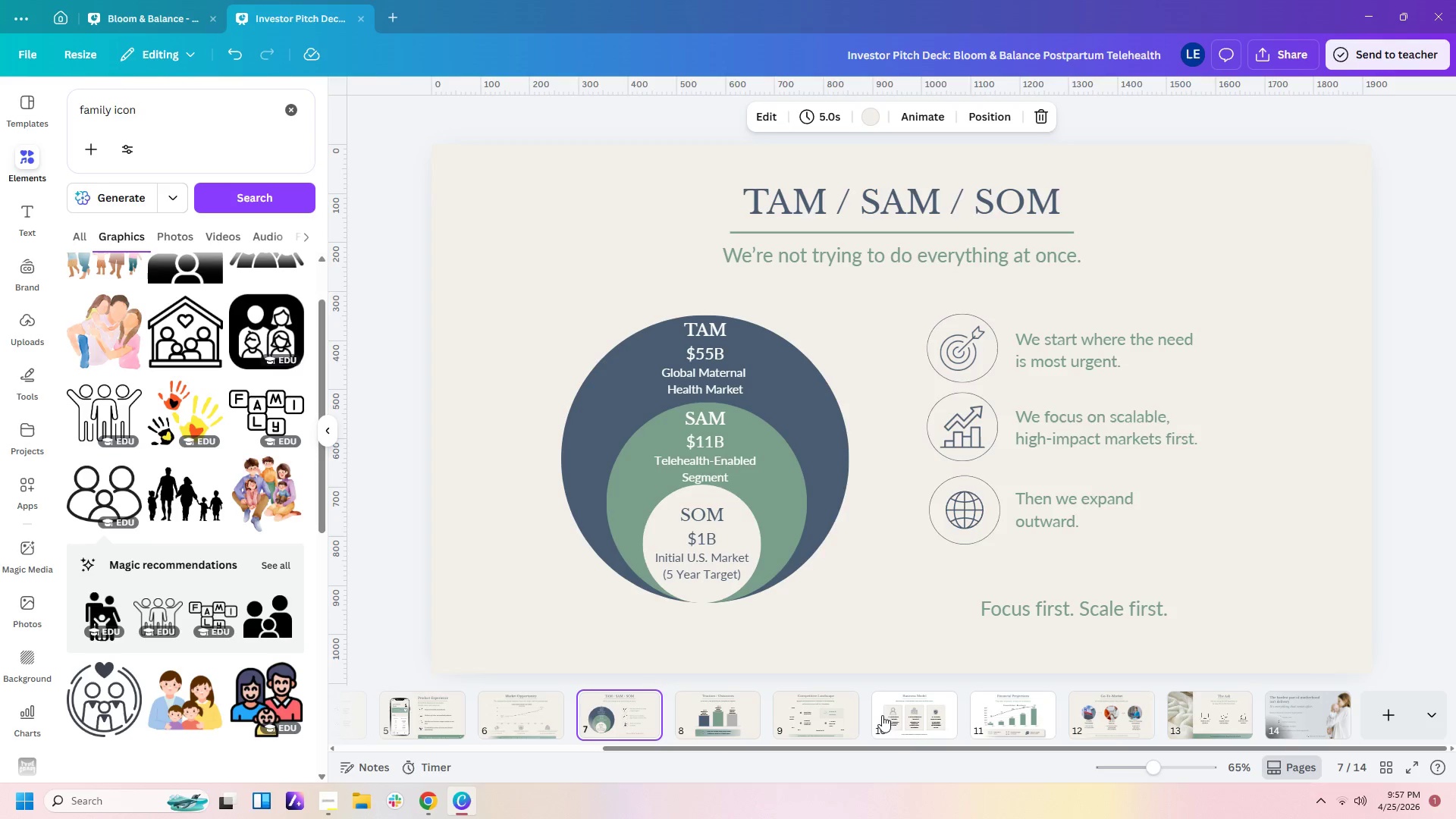 
wait(6.47)
 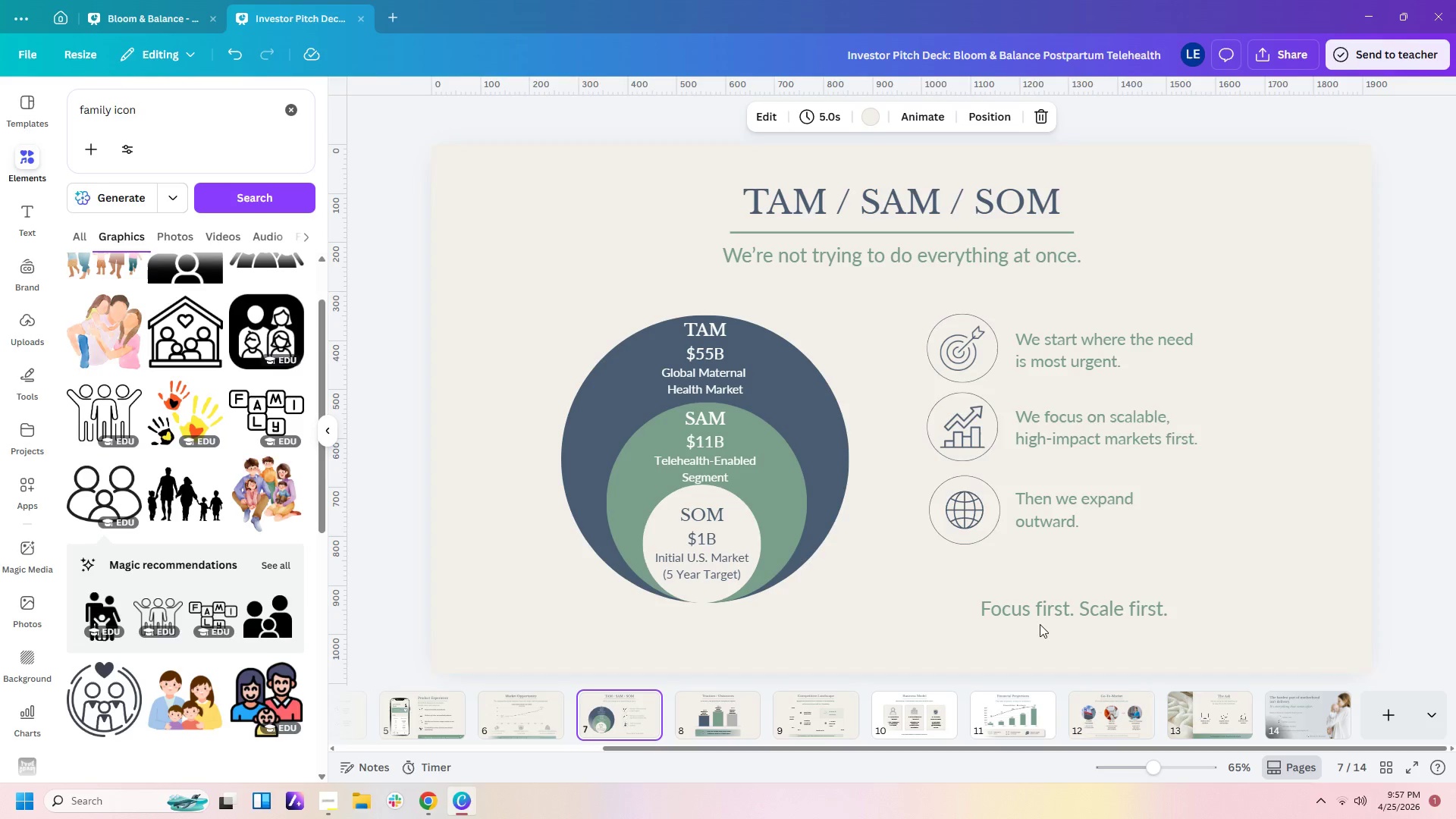 
left_click([426, 733])
 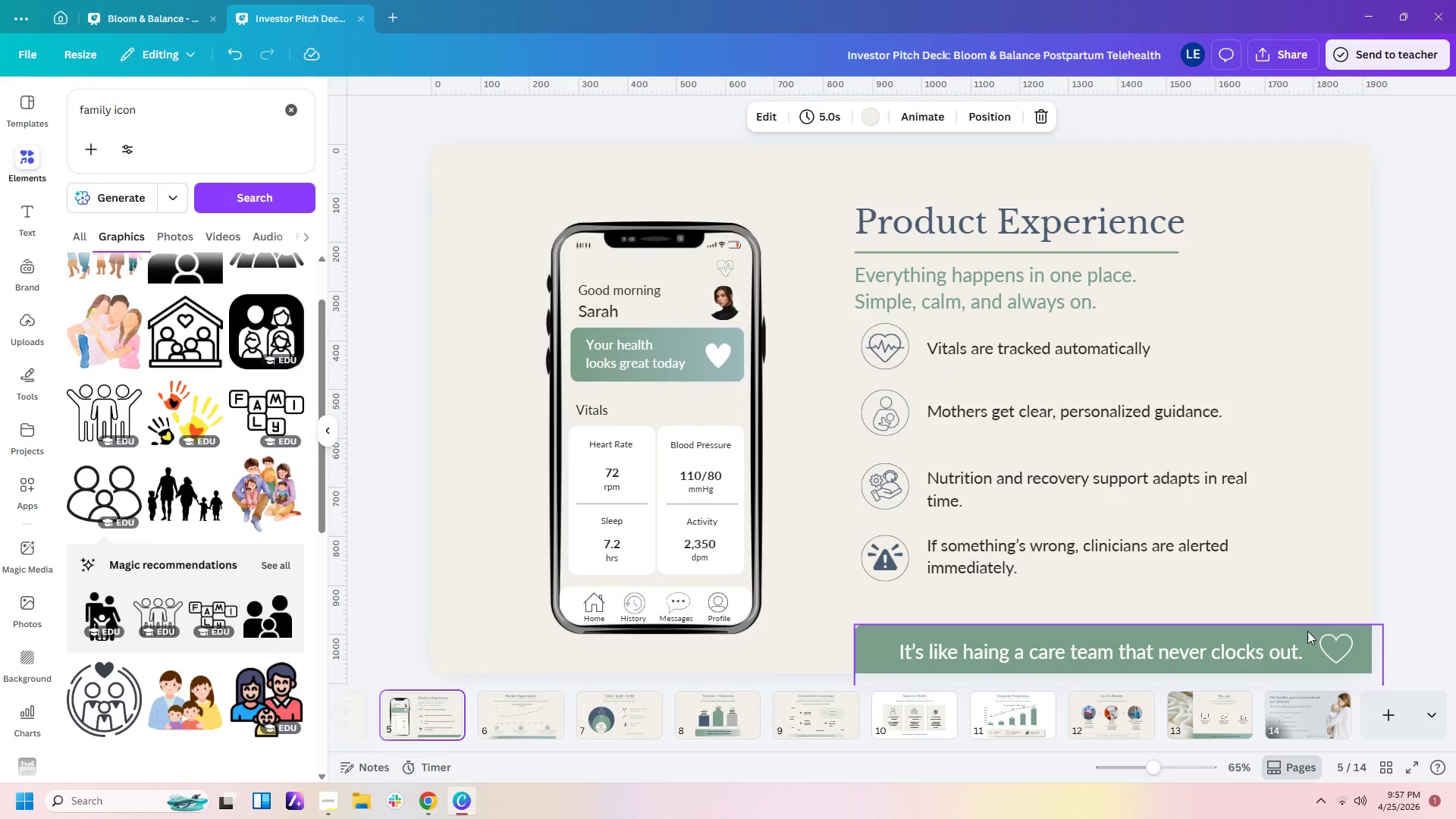 
left_click([1295, 632])
 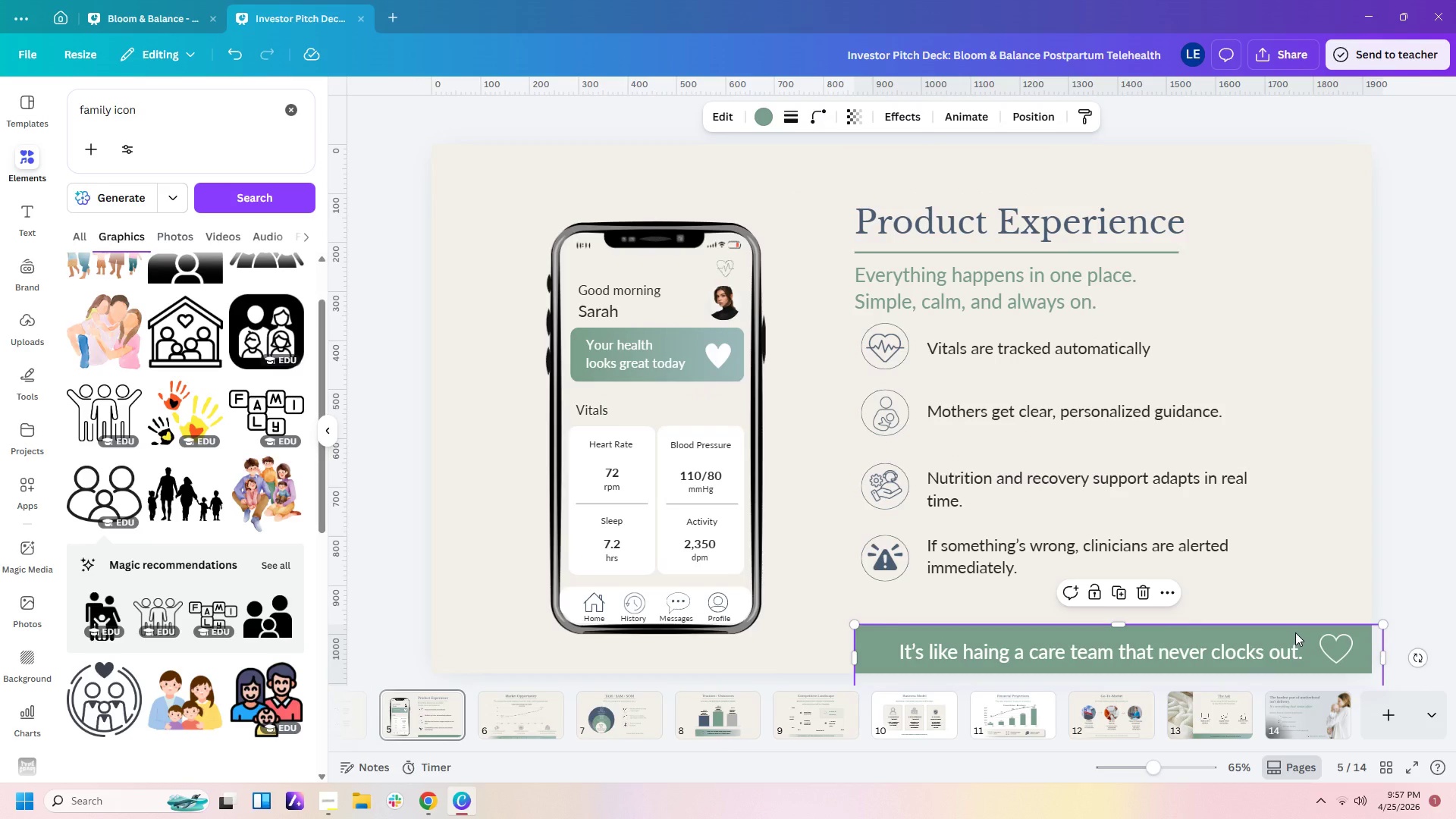 
key(Control+C)
 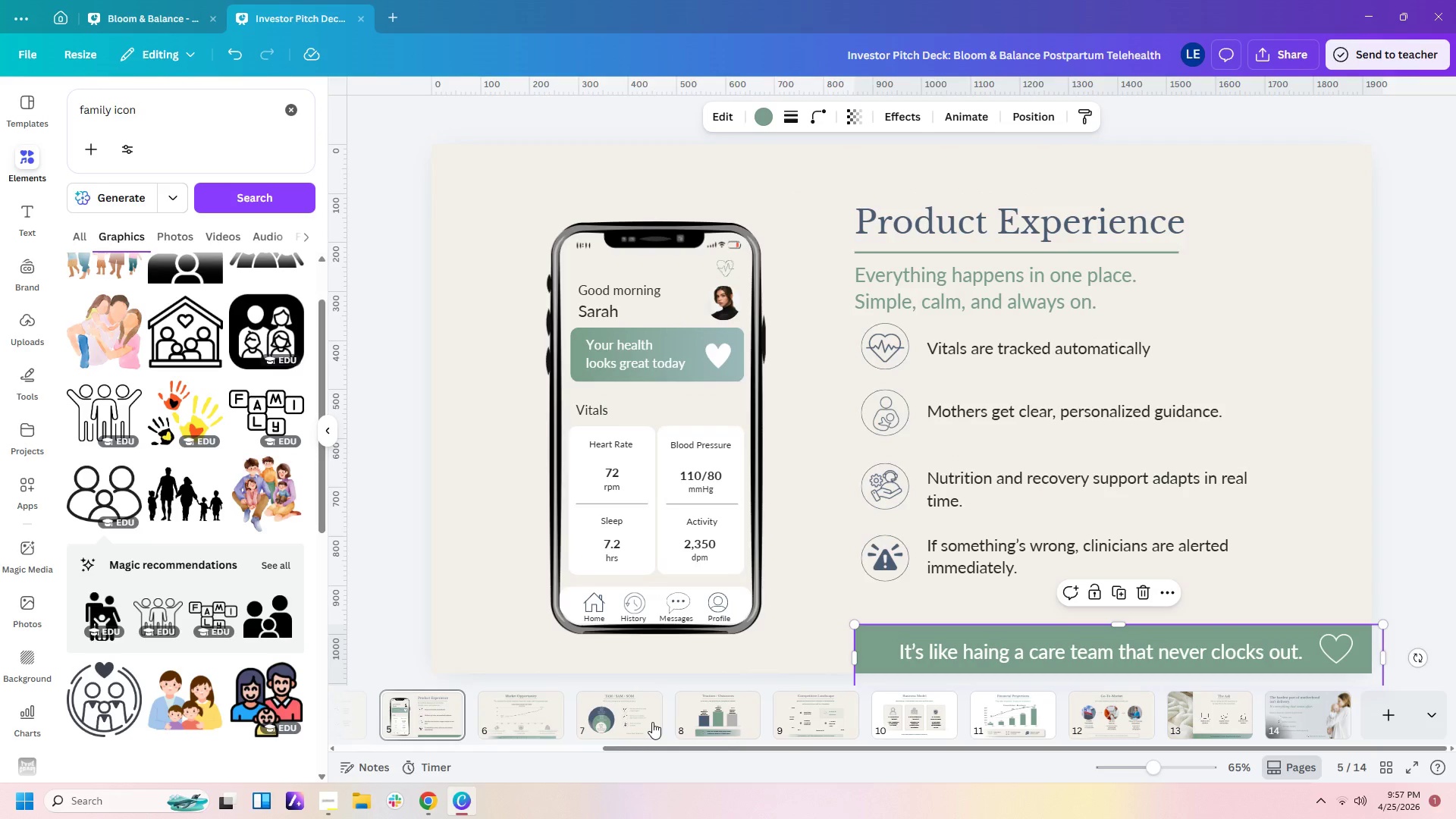 
left_click([647, 723])
 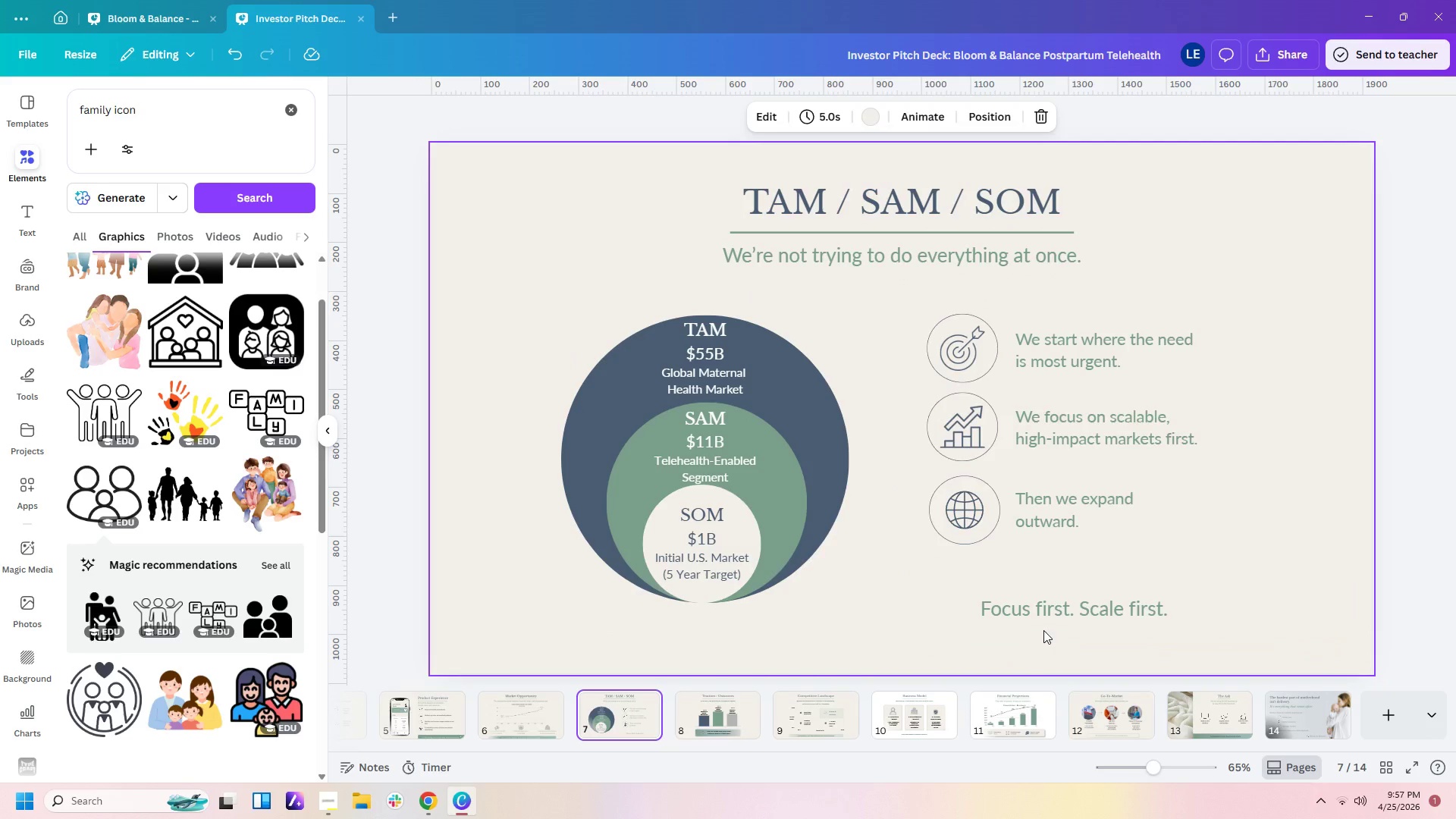 
key(Control+V)
 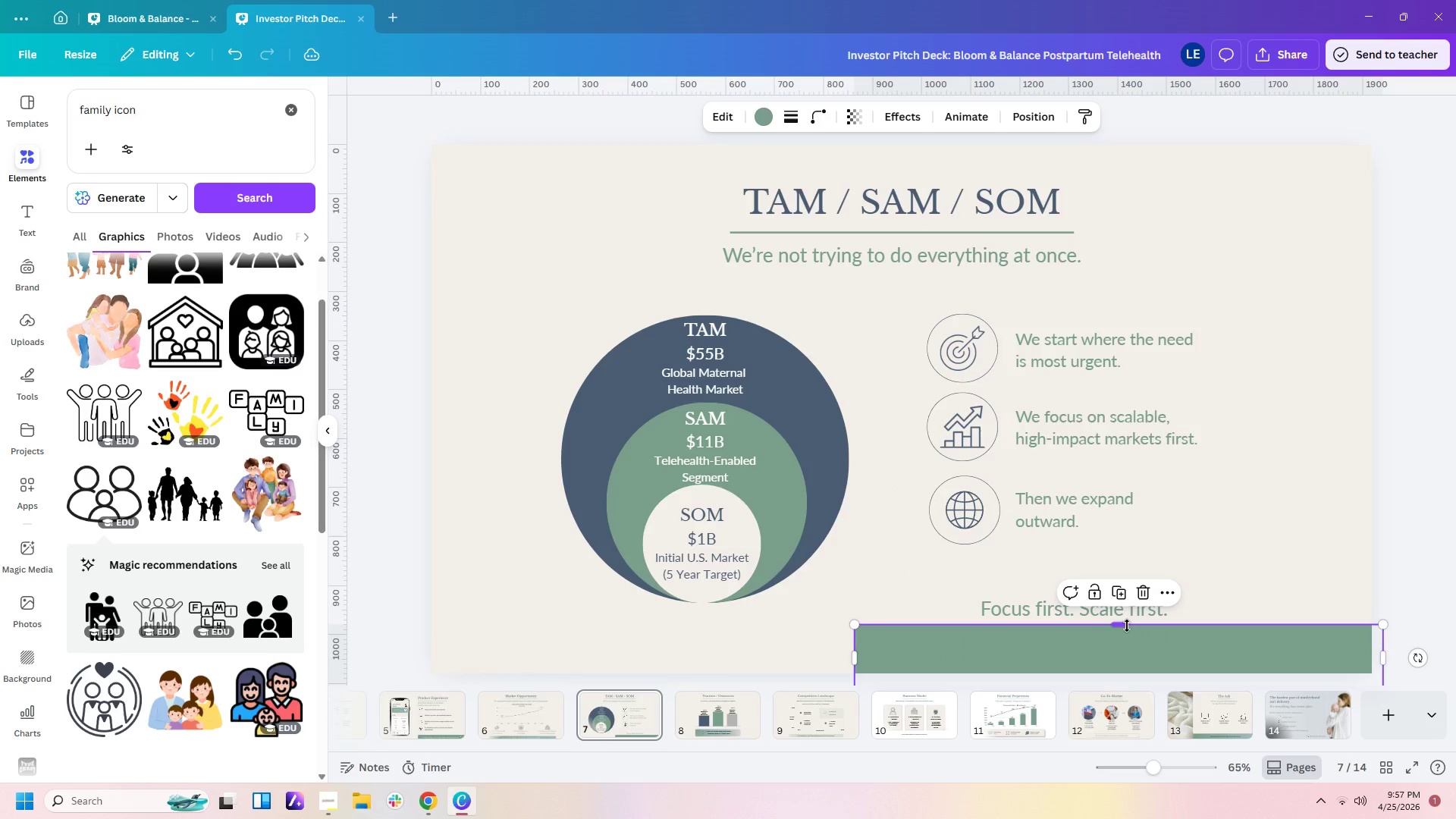 
left_click_drag(start_coordinate=[1120, 626], to_coordinate=[1119, 591])
 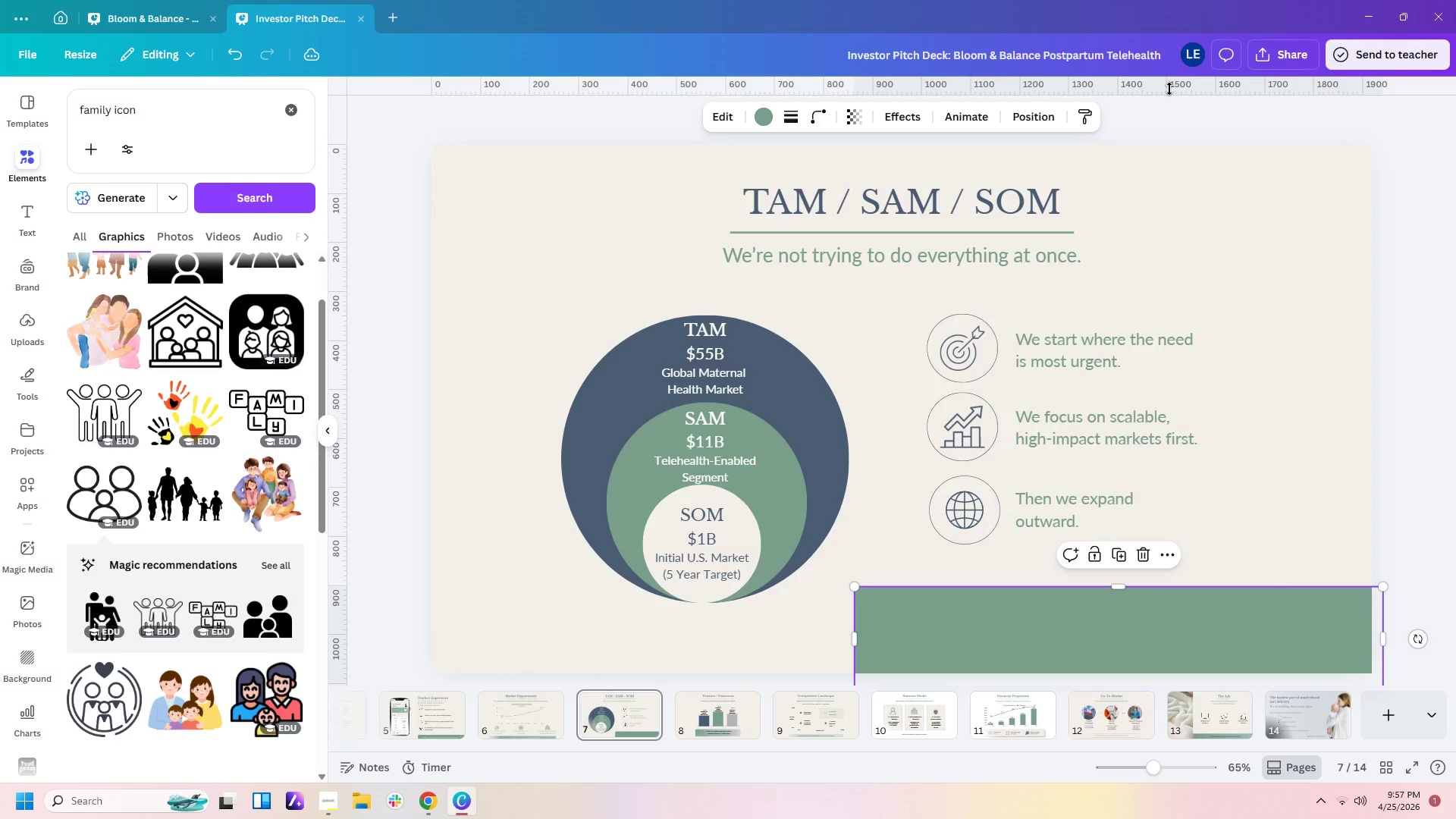 
left_click([1040, 117])
 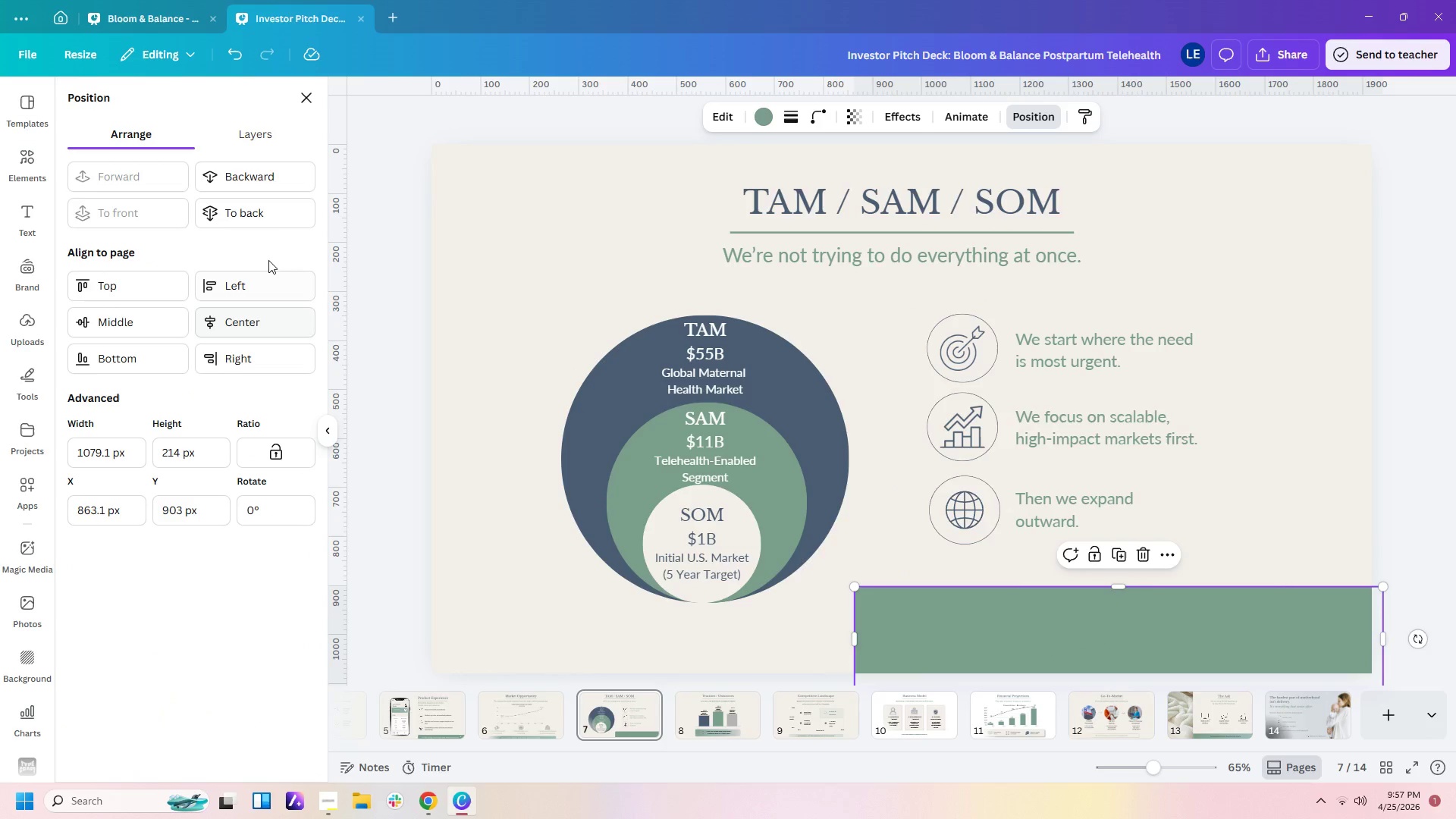 
left_click([264, 206])
 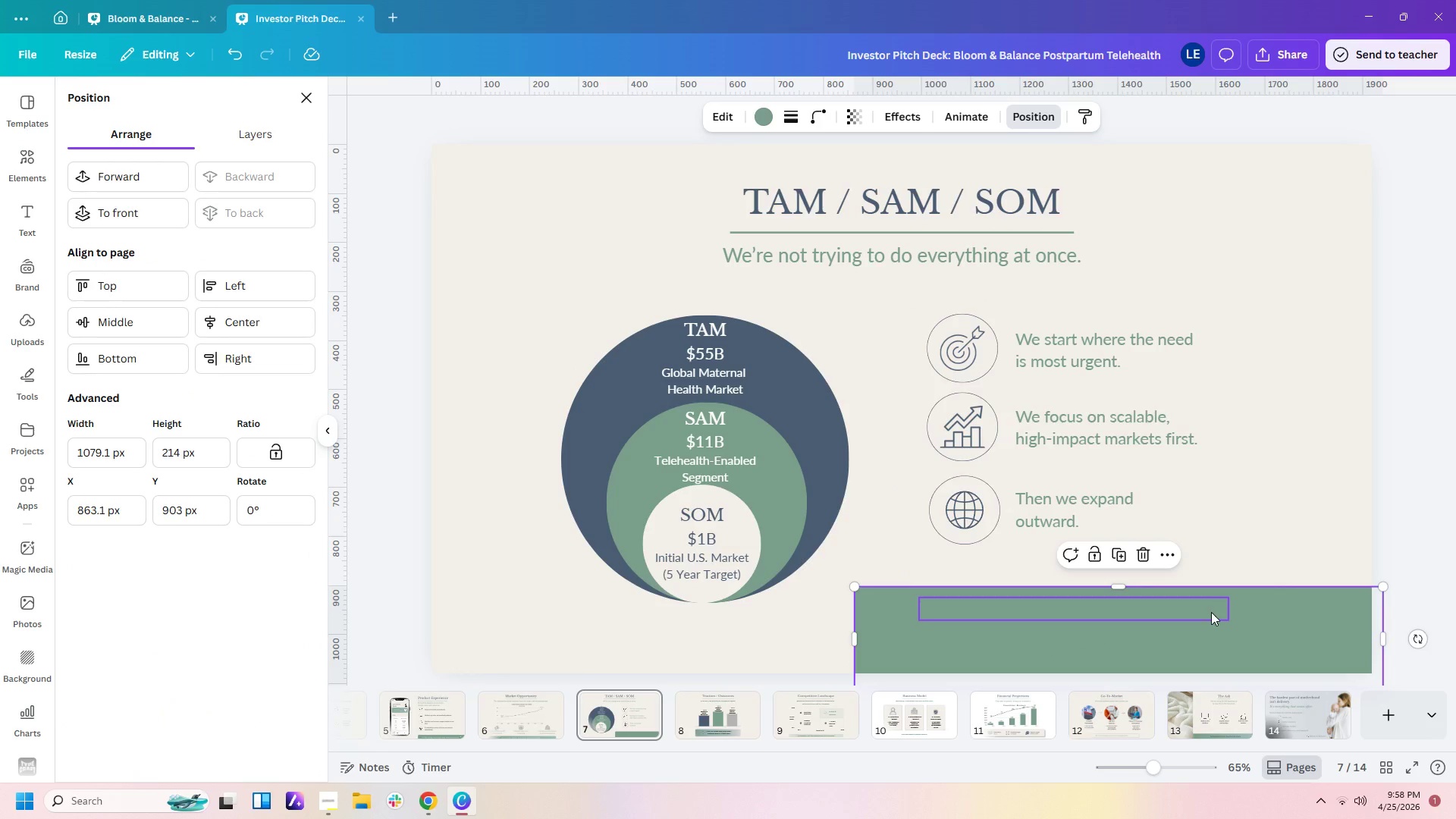 
double_click([1307, 622])
 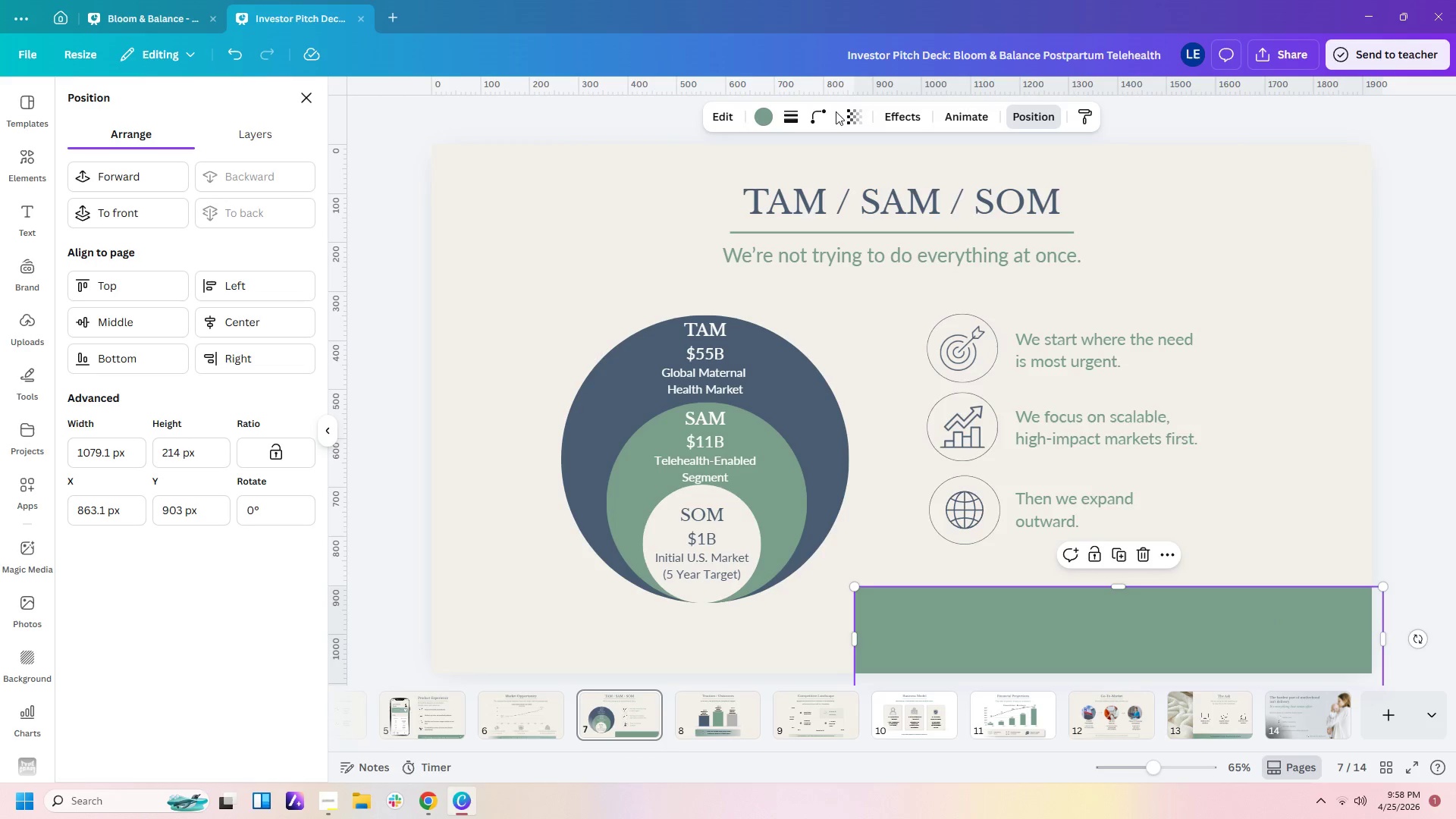 
left_click([851, 115])
 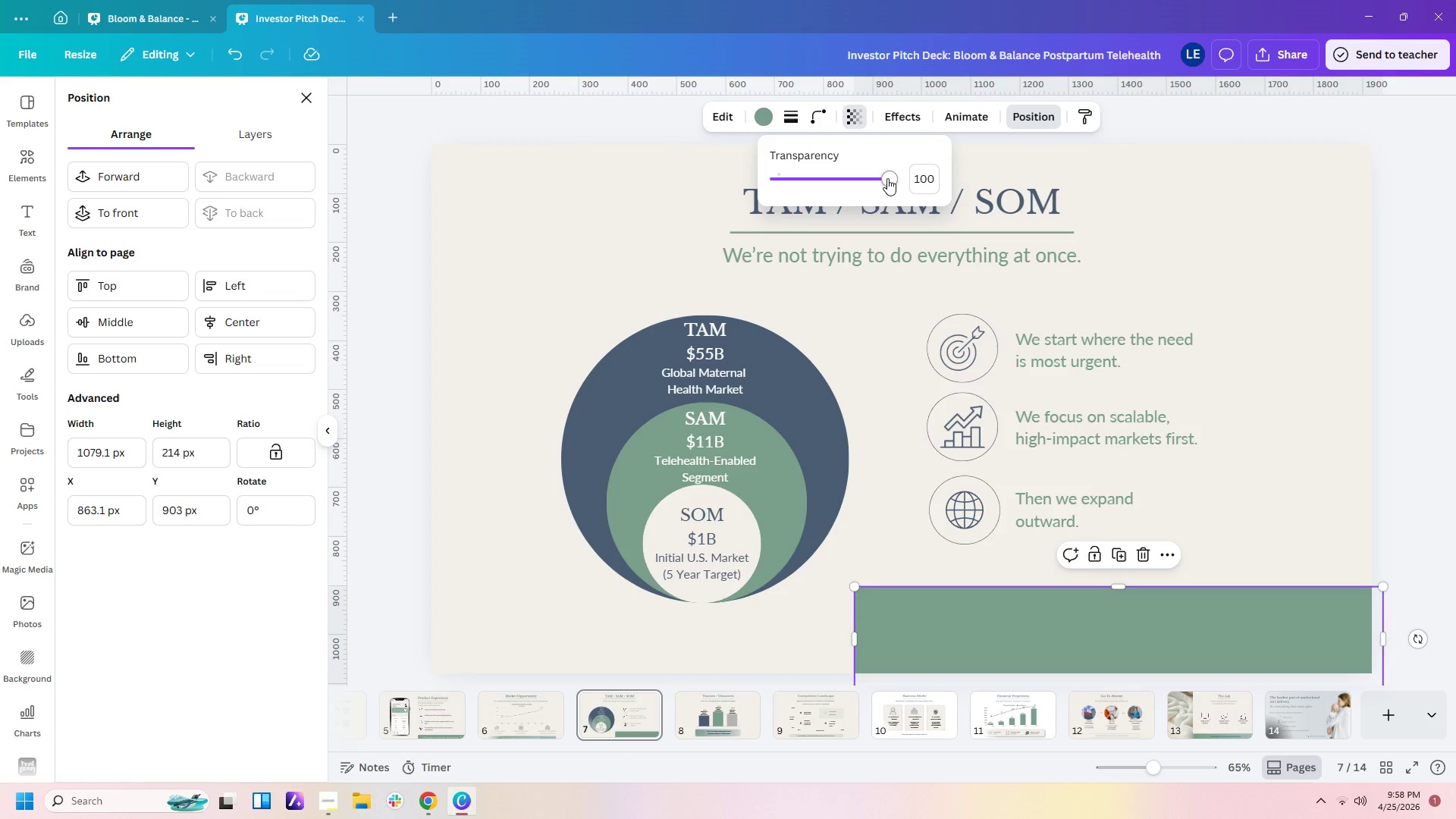 
left_click_drag(start_coordinate=[887, 178], to_coordinate=[822, 180])
 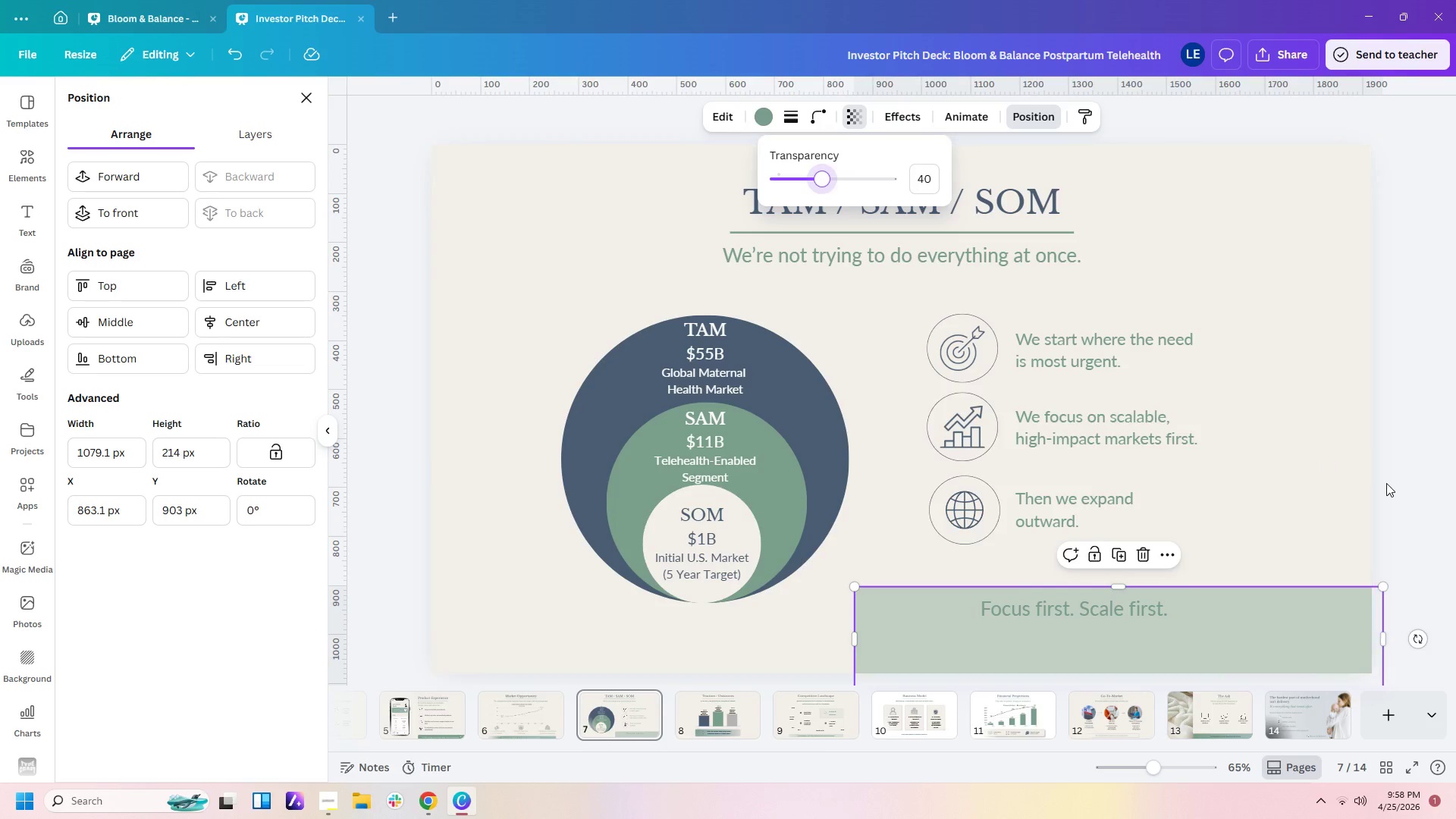 
left_click([1386, 483])
 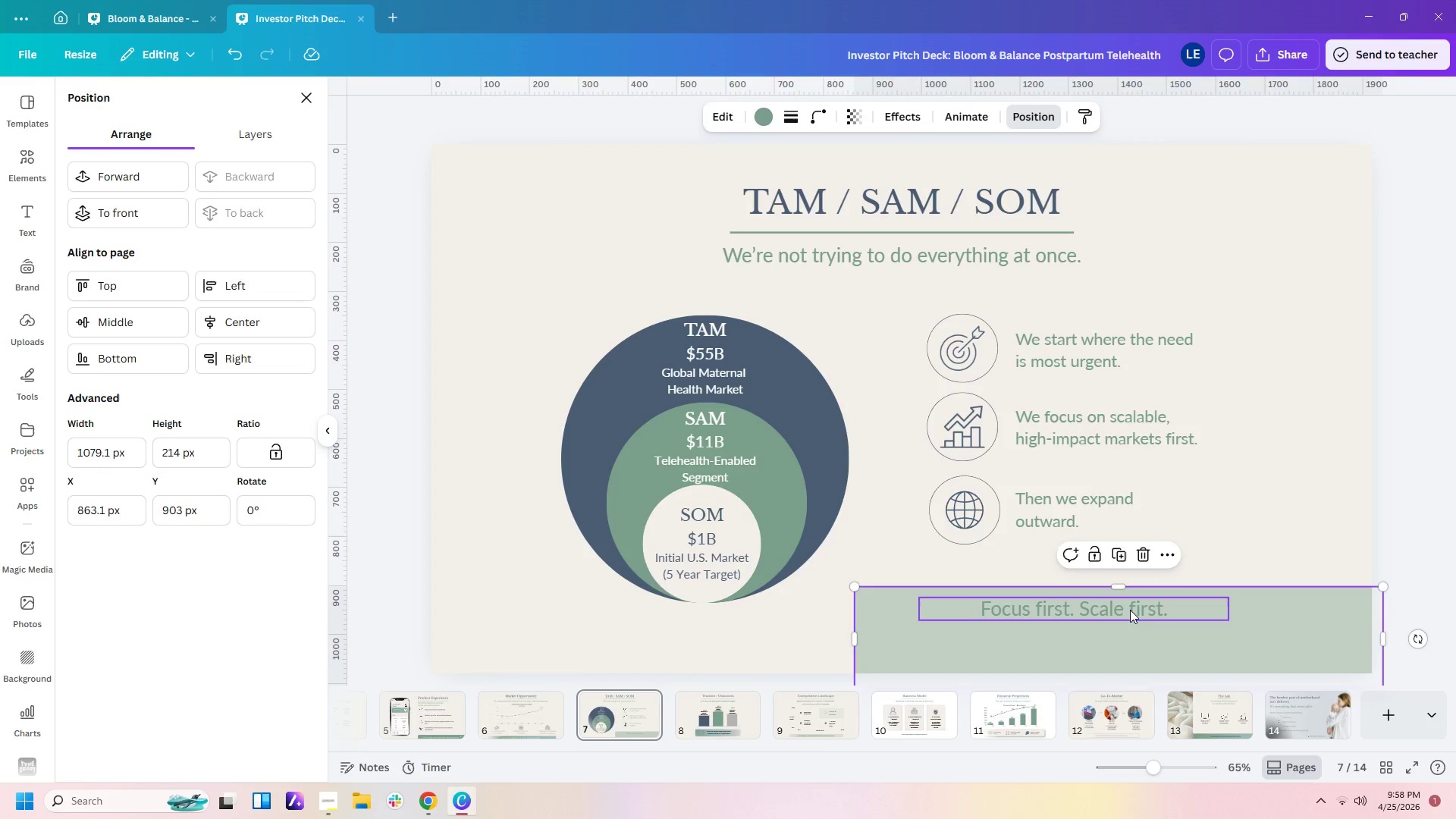 
left_click([1129, 609])
 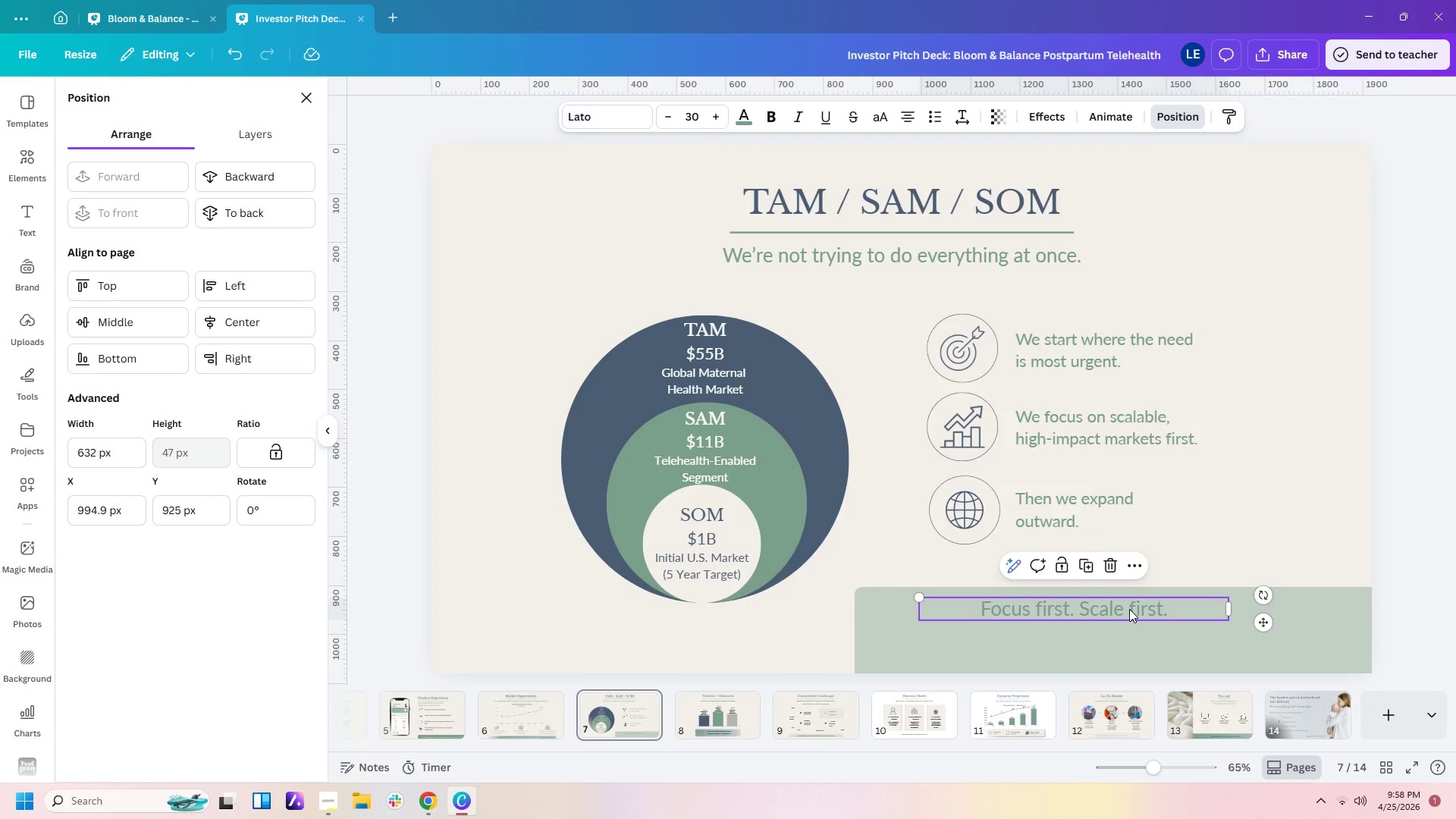 
left_click_drag(start_coordinate=[1129, 609], to_coordinate=[1129, 626])
 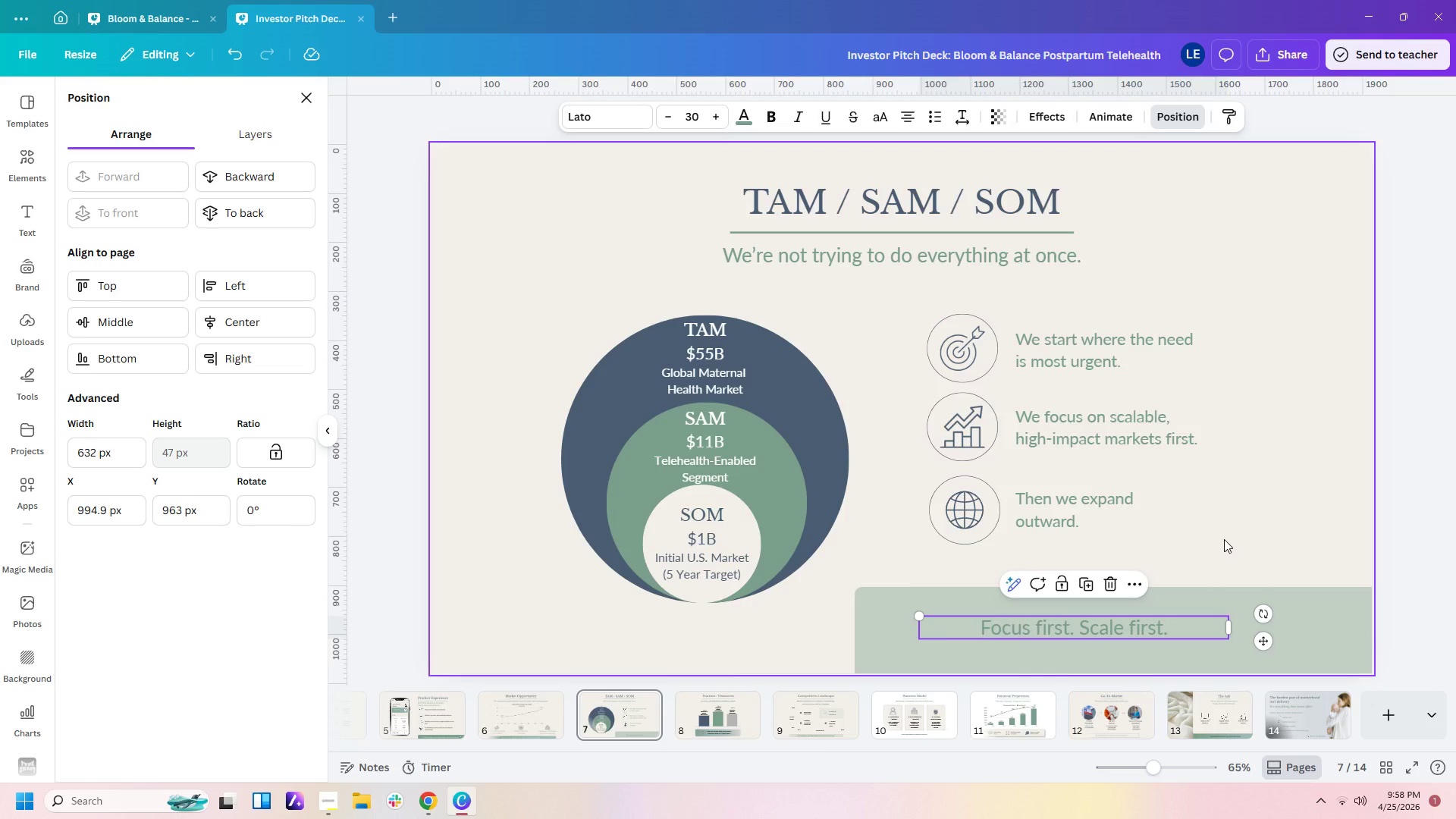 
wait(17.67)
 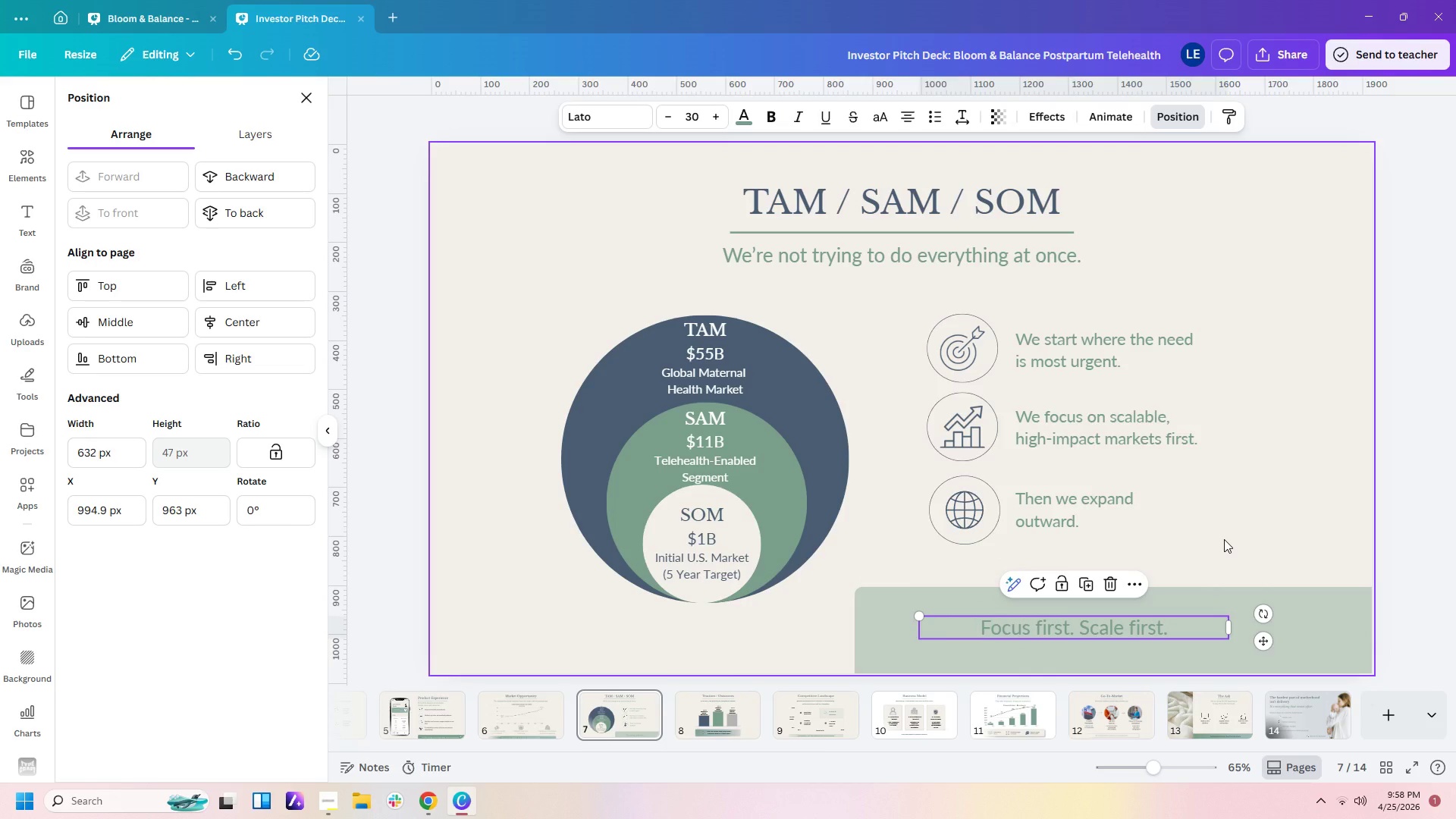 
left_click([1288, 514])
 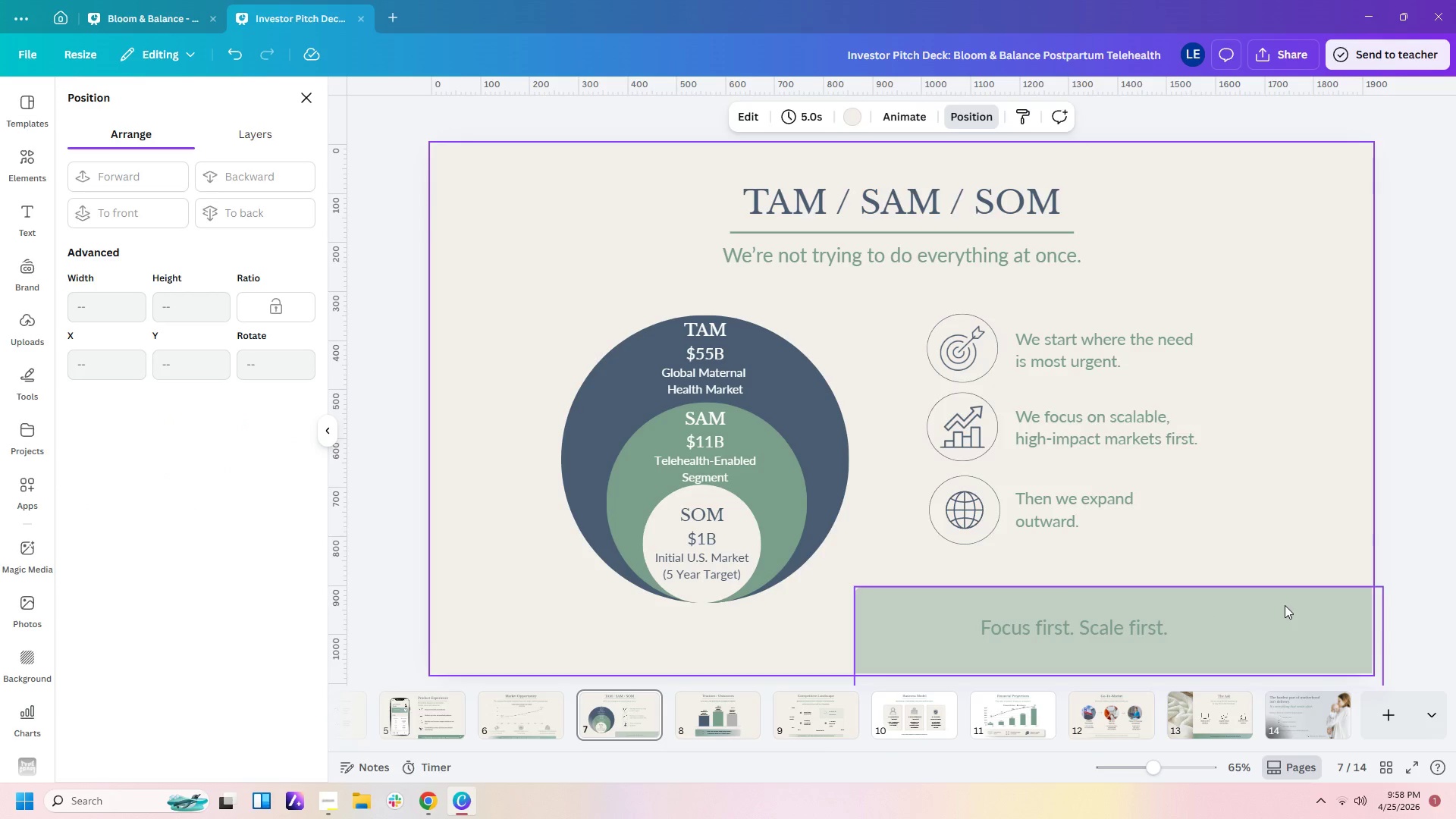 
left_click([1177, 619])
 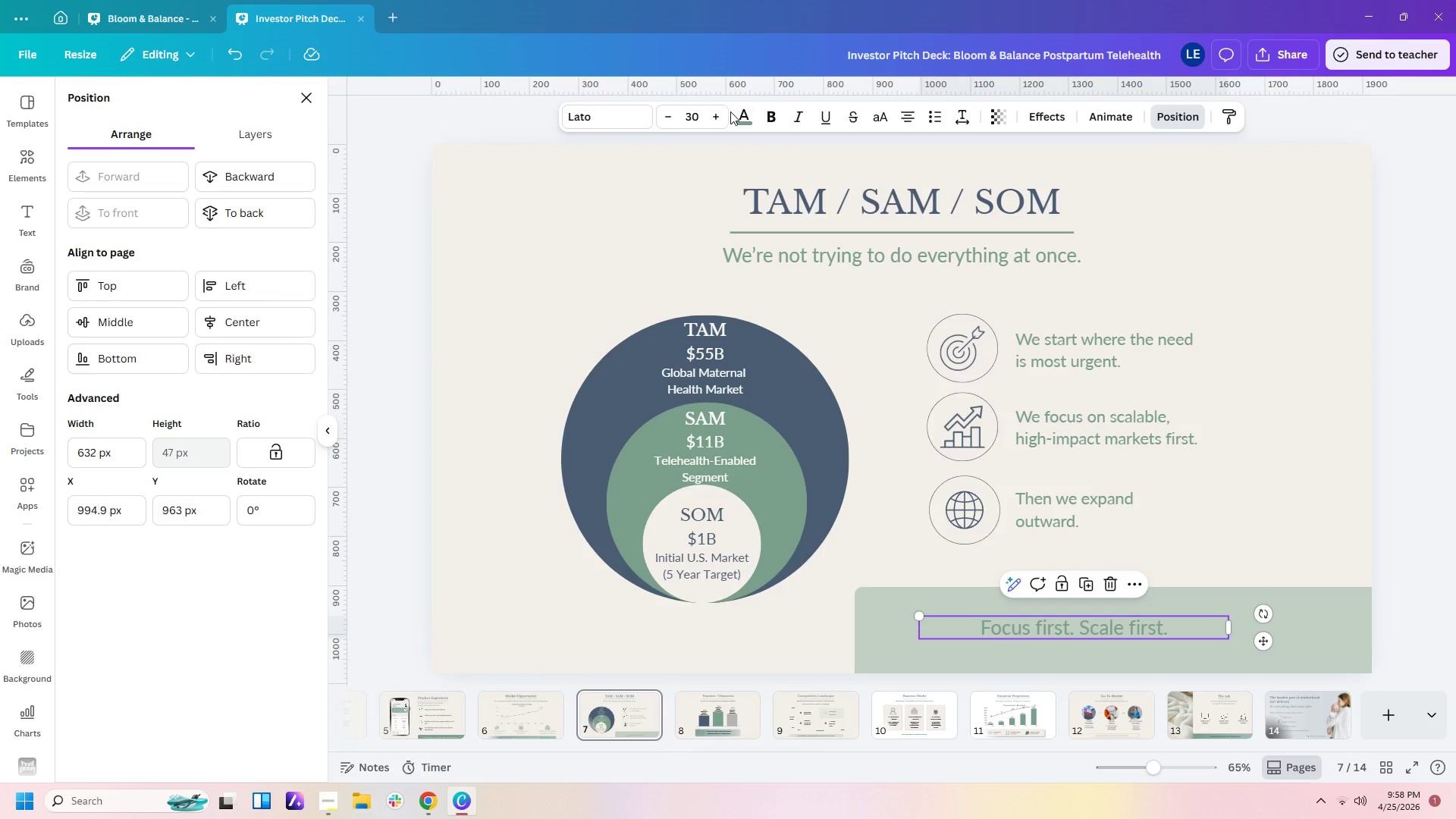 
left_click([739, 115])
 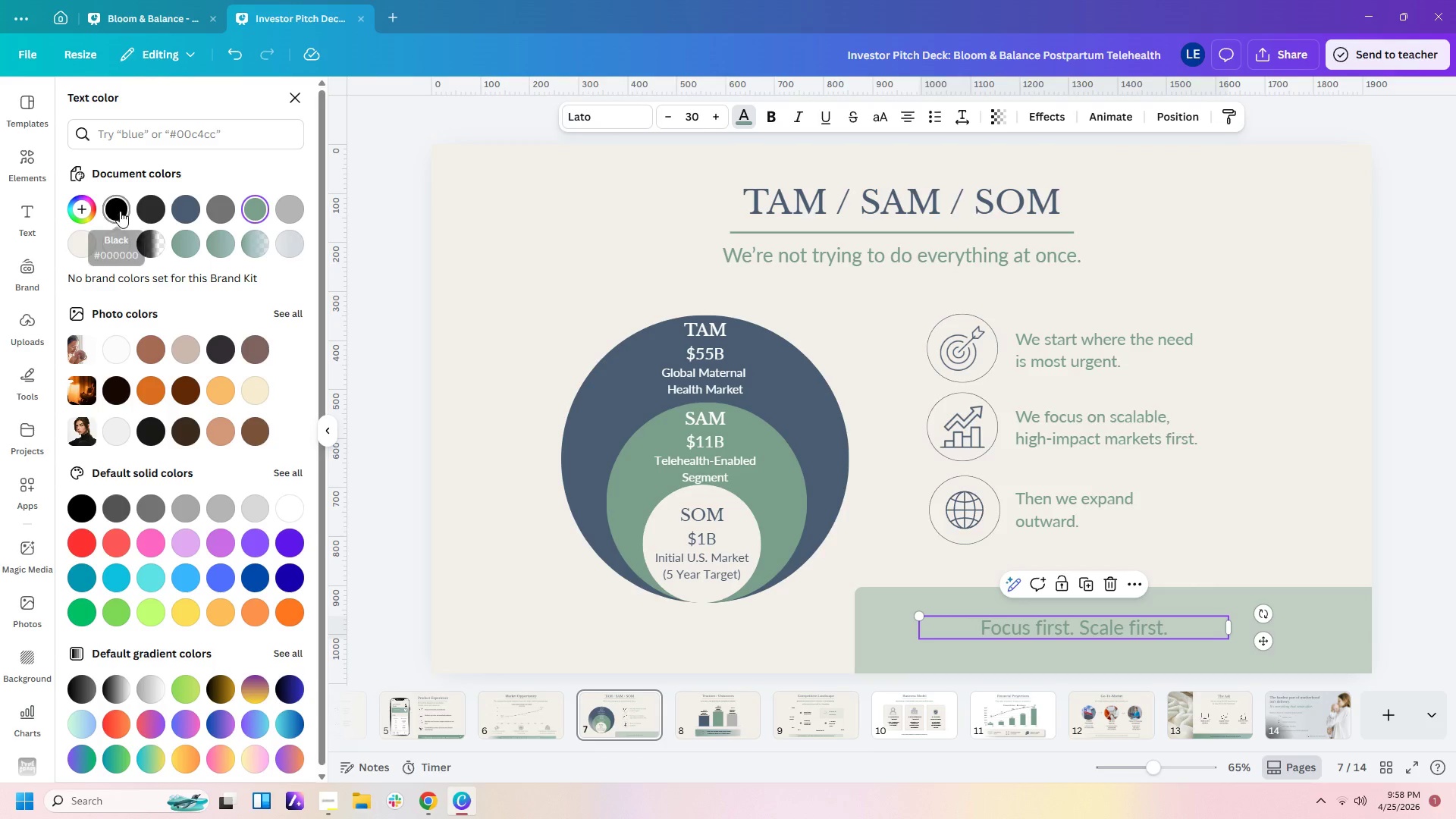 
left_click([148, 208])
 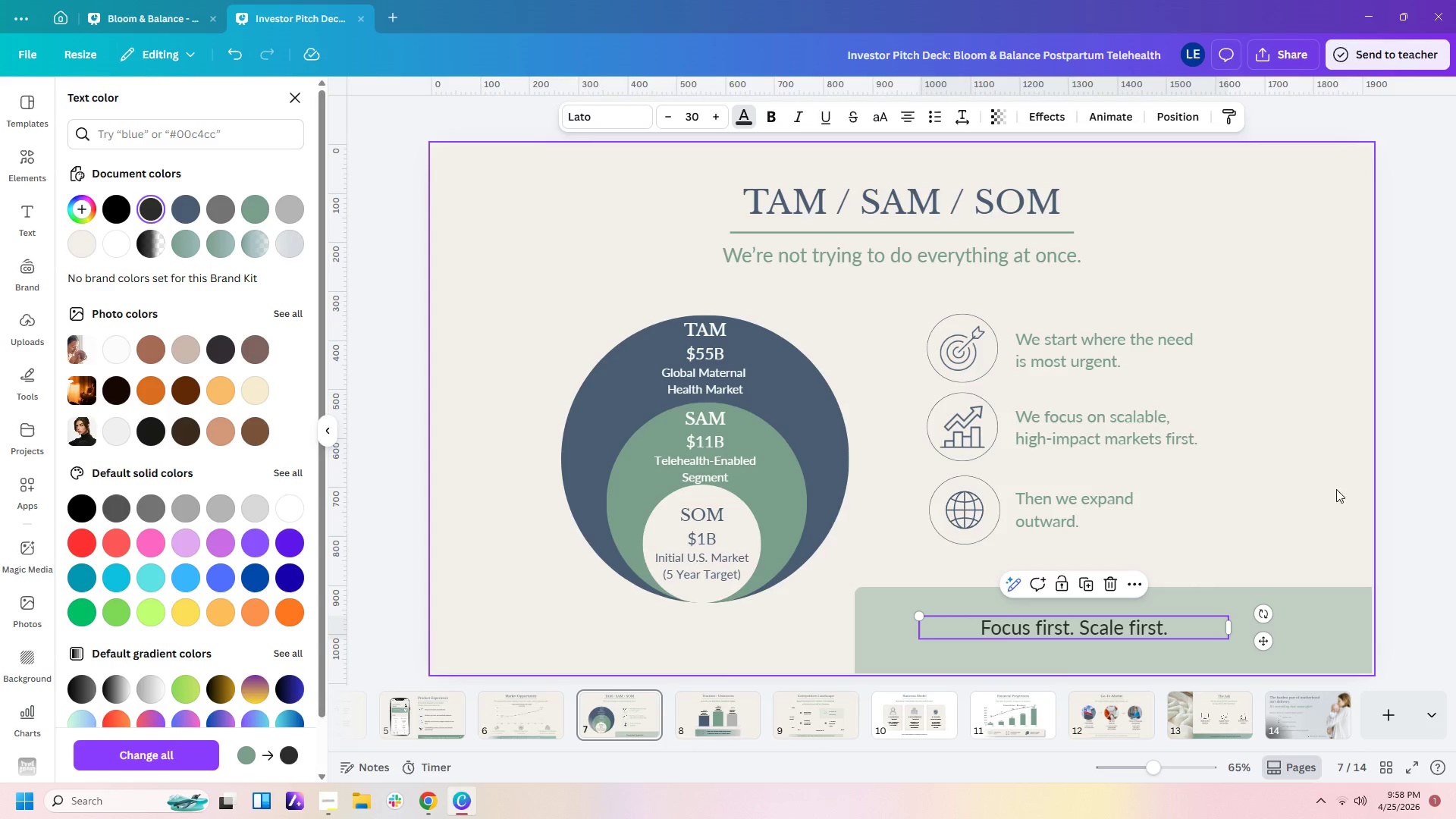 
left_click([1286, 486])
 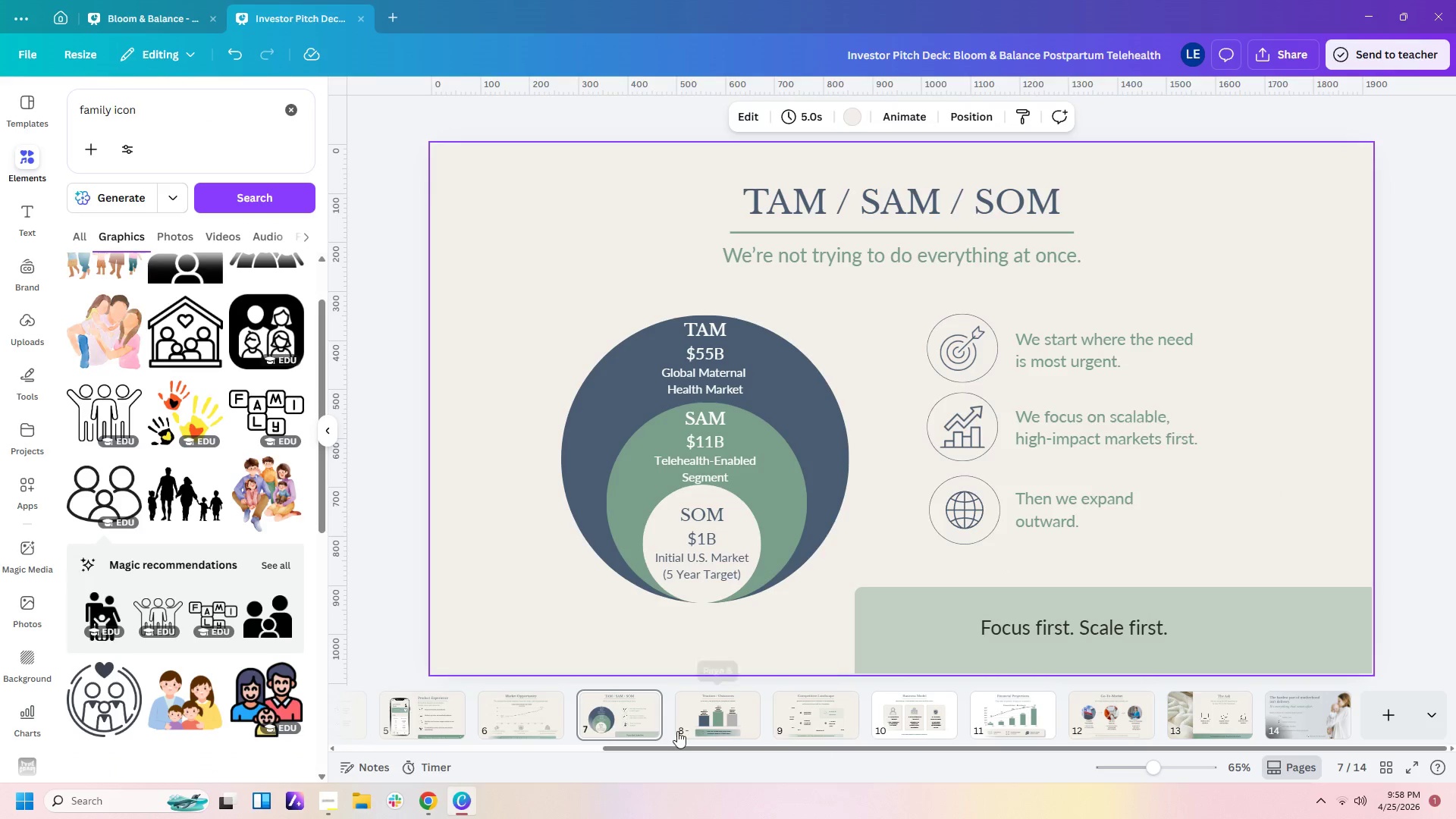 
double_click([546, 720])
 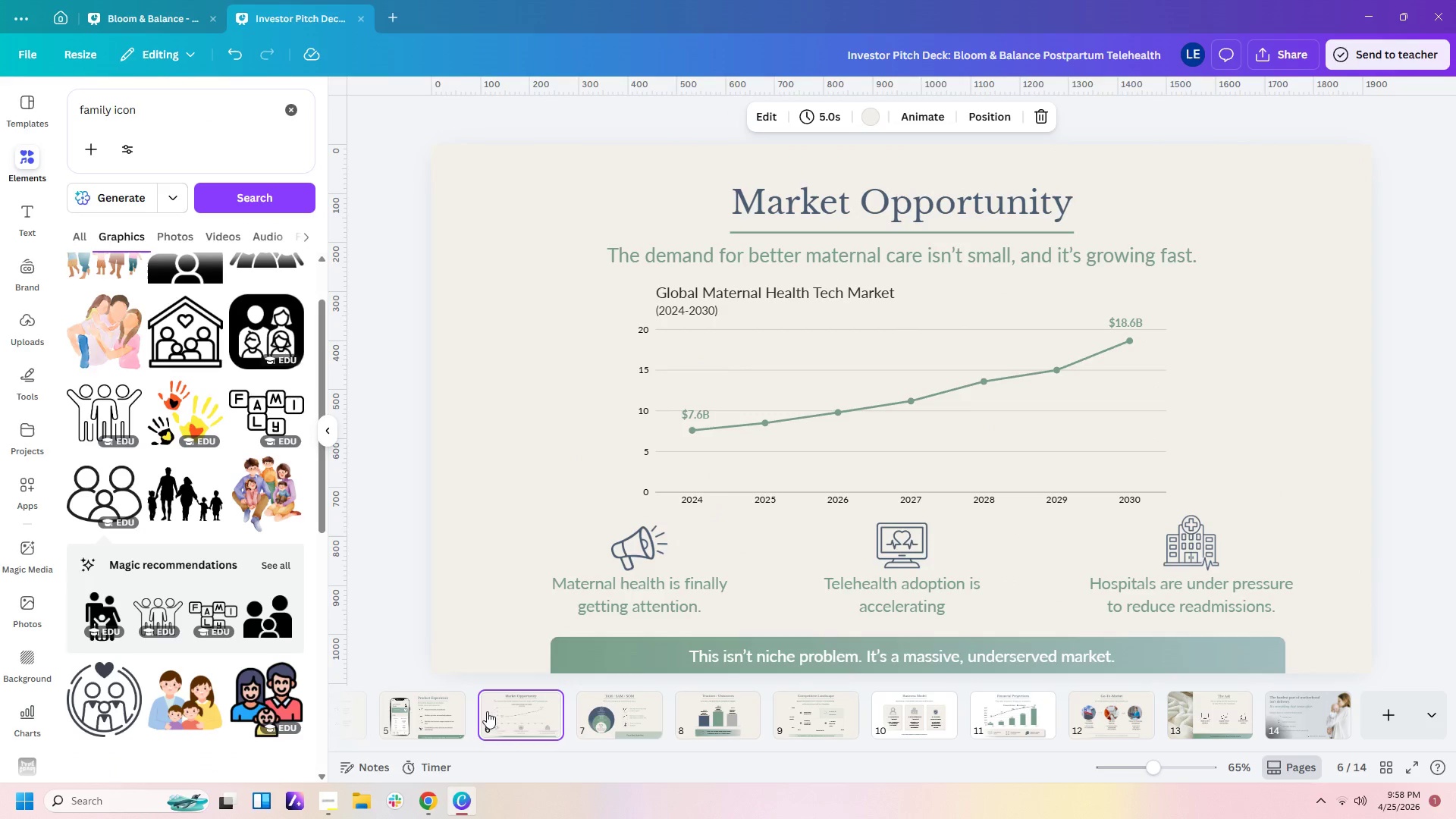 
left_click([454, 724])
 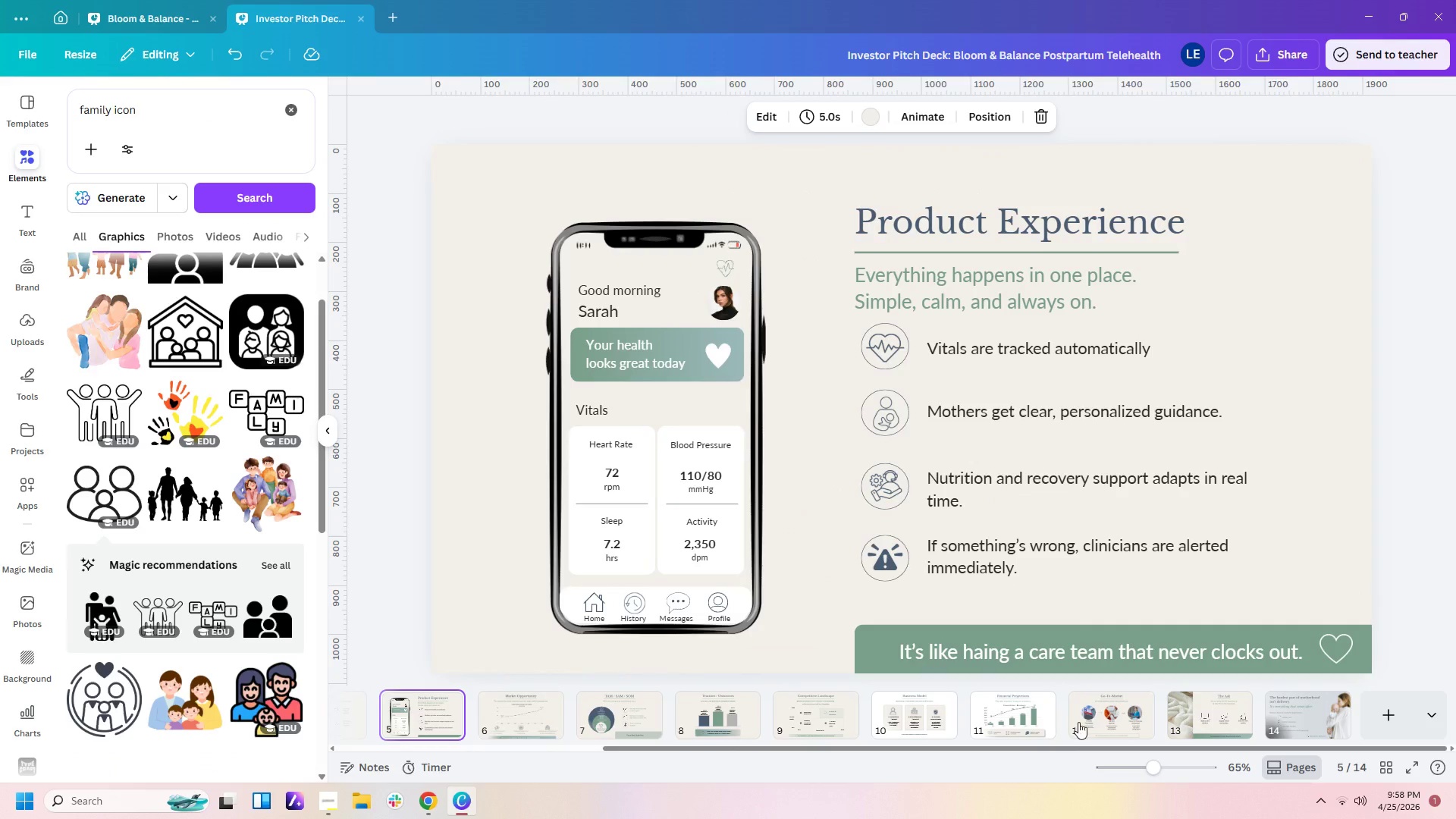 
left_click([1090, 720])
 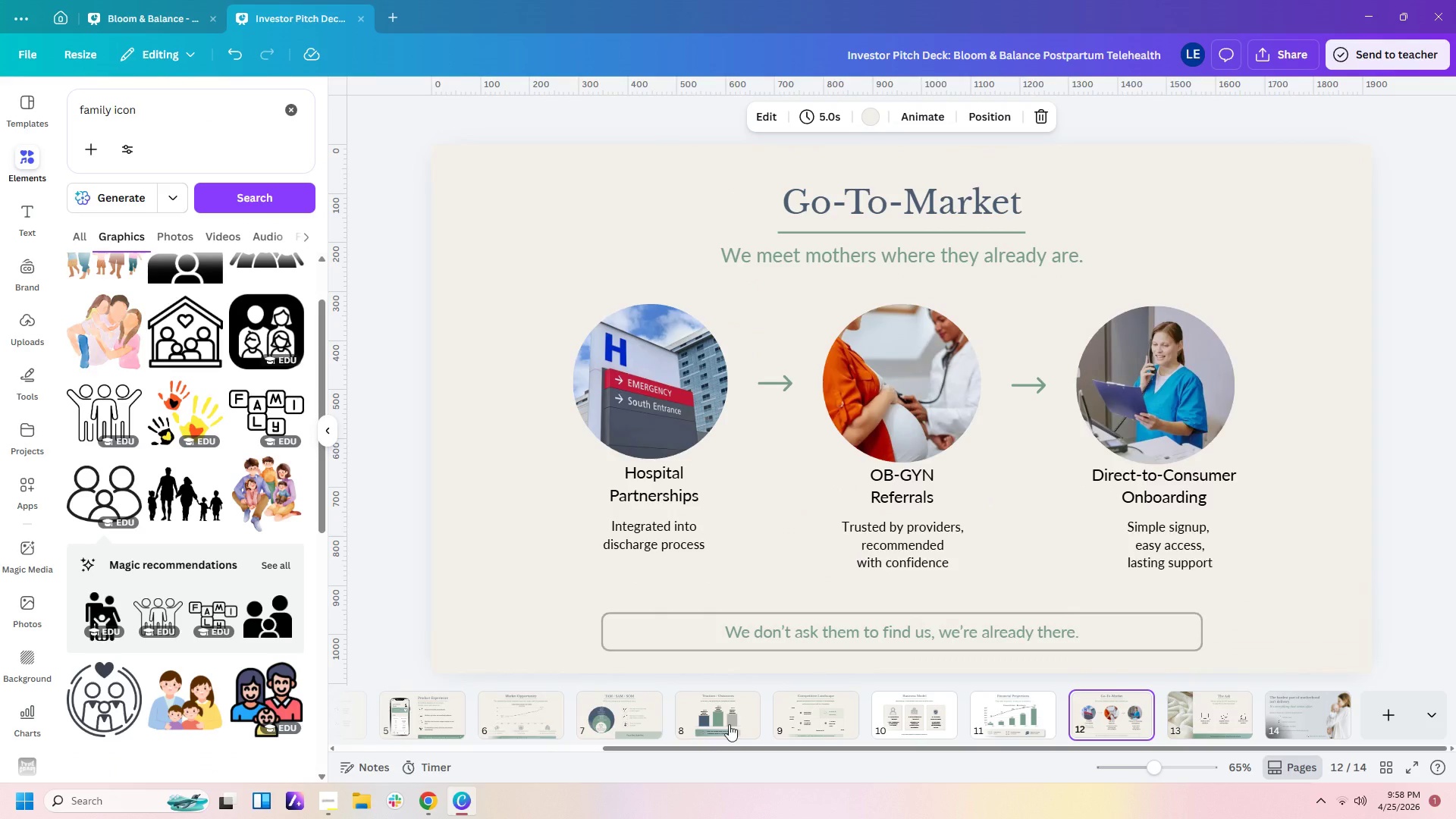 
left_click([720, 726])
 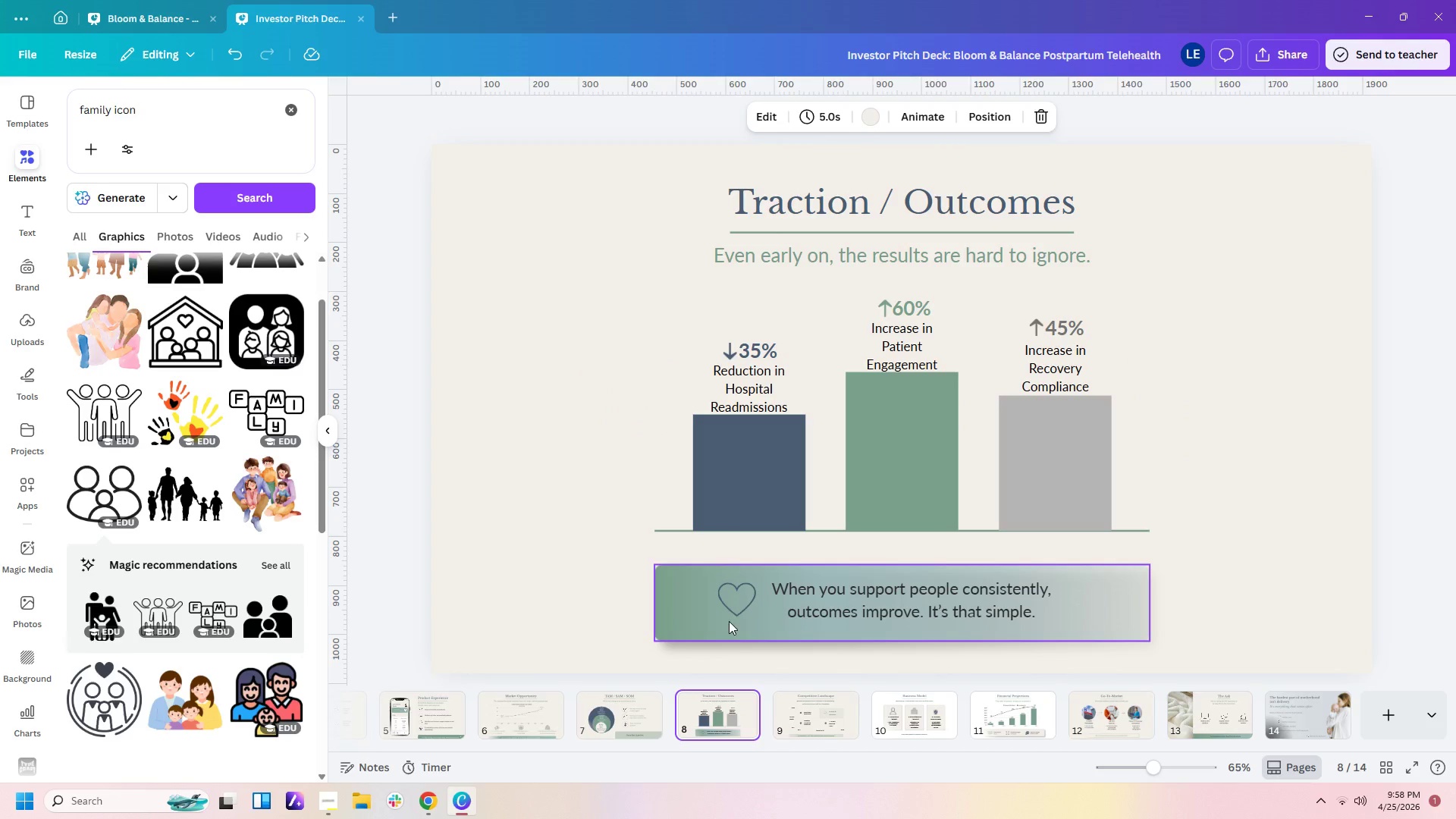 
left_click([1132, 715])
 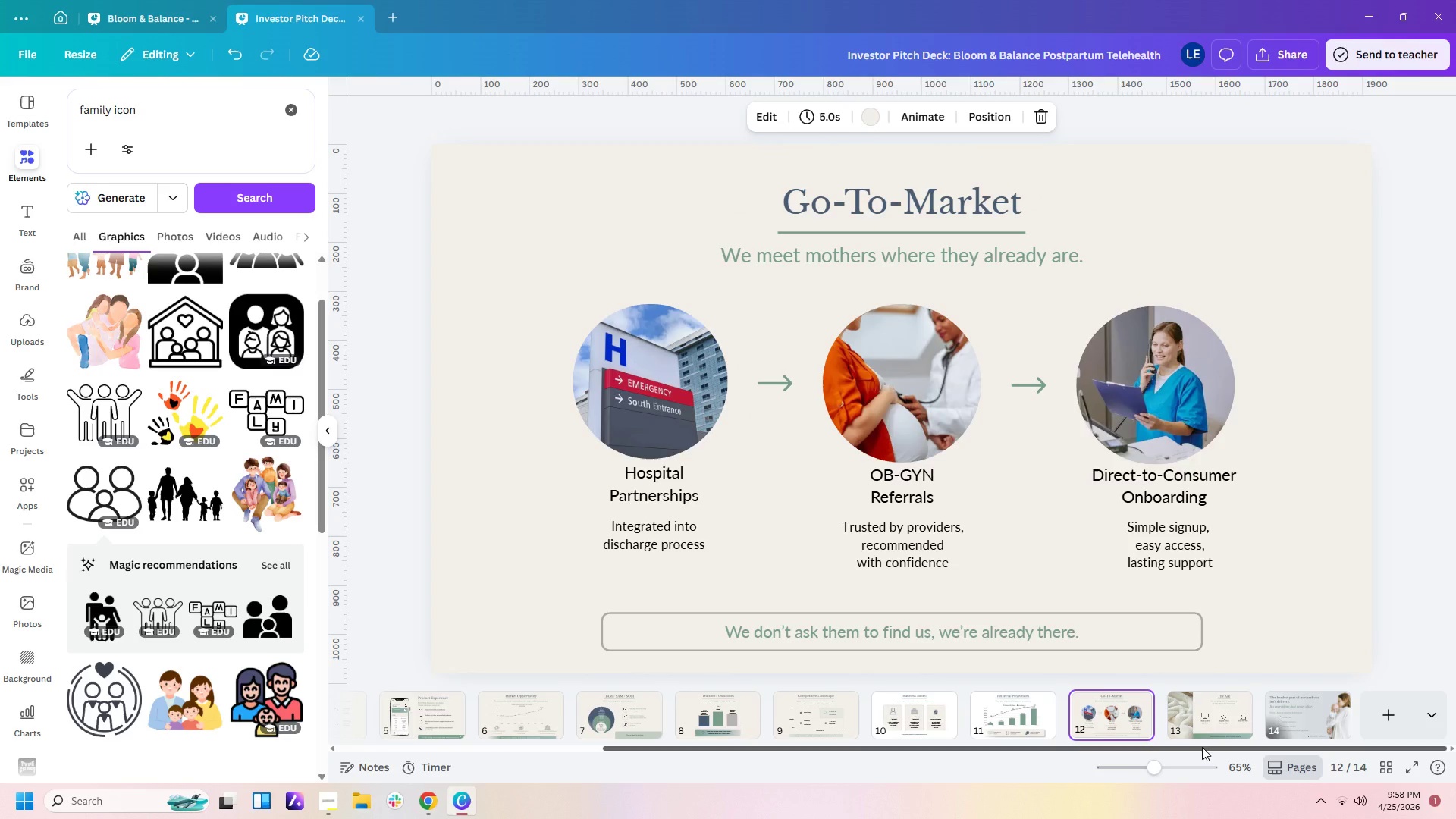 
double_click([1214, 716])
 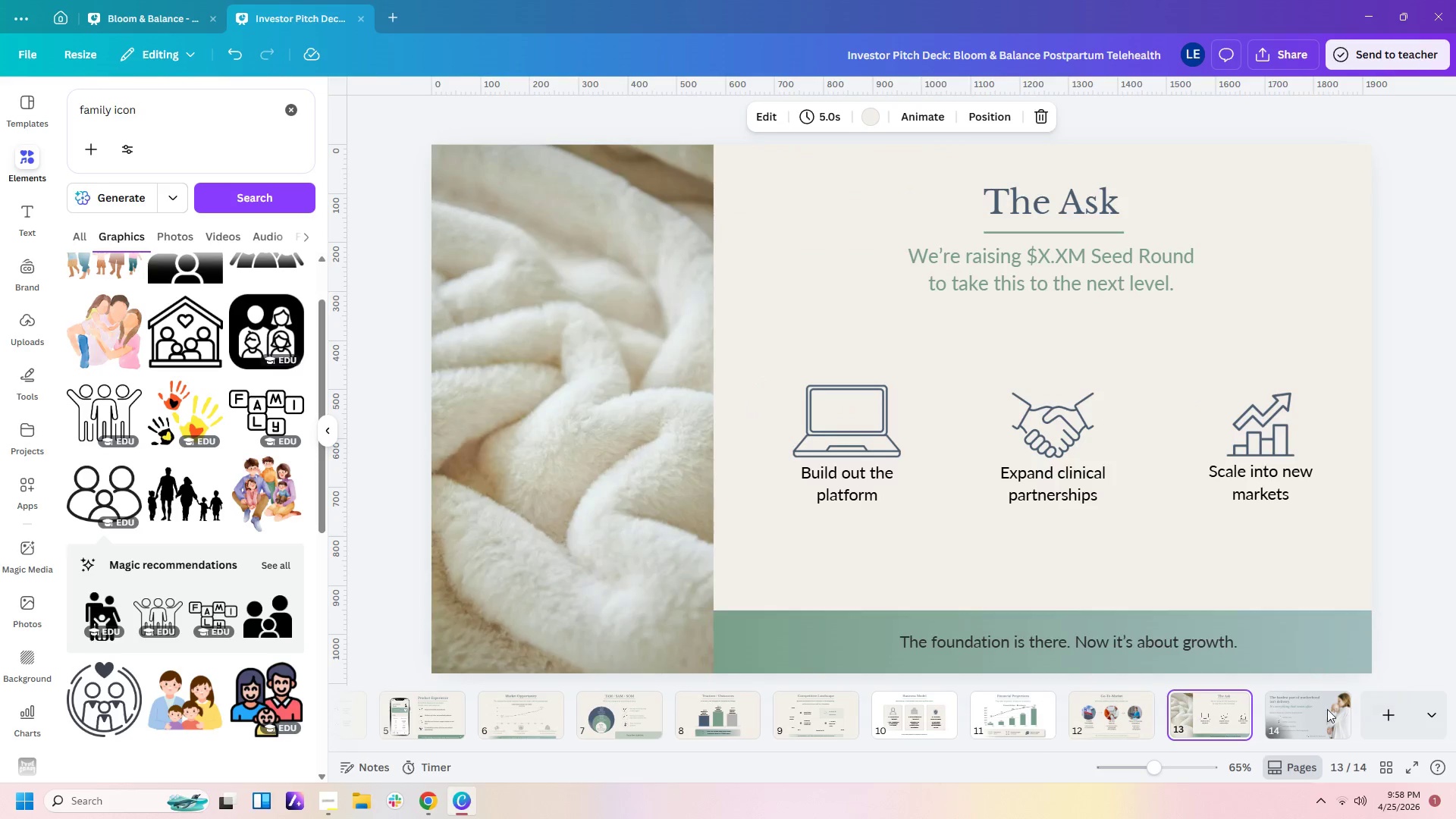 
left_click([1335, 729])
 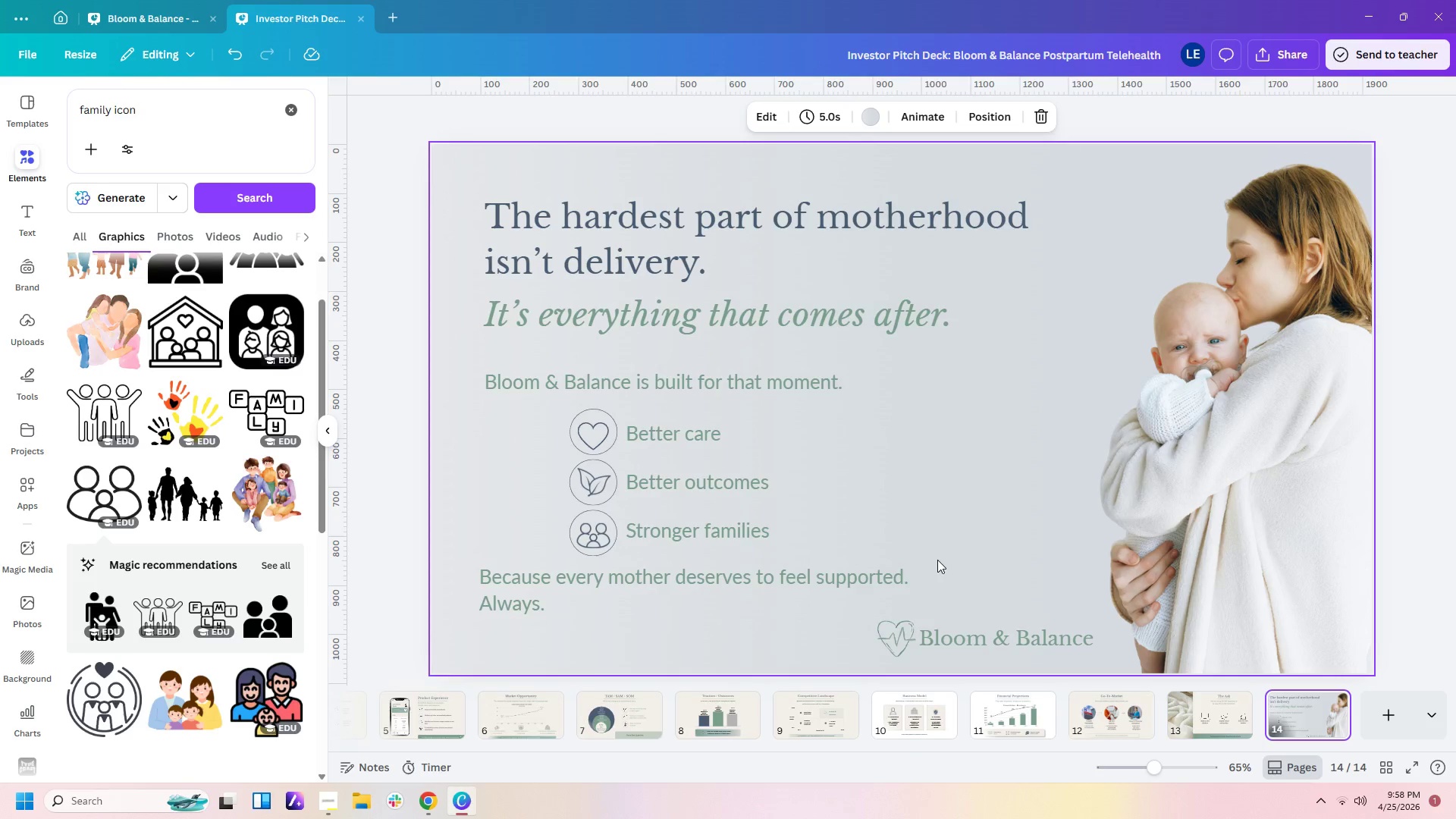 
wait(5.8)
 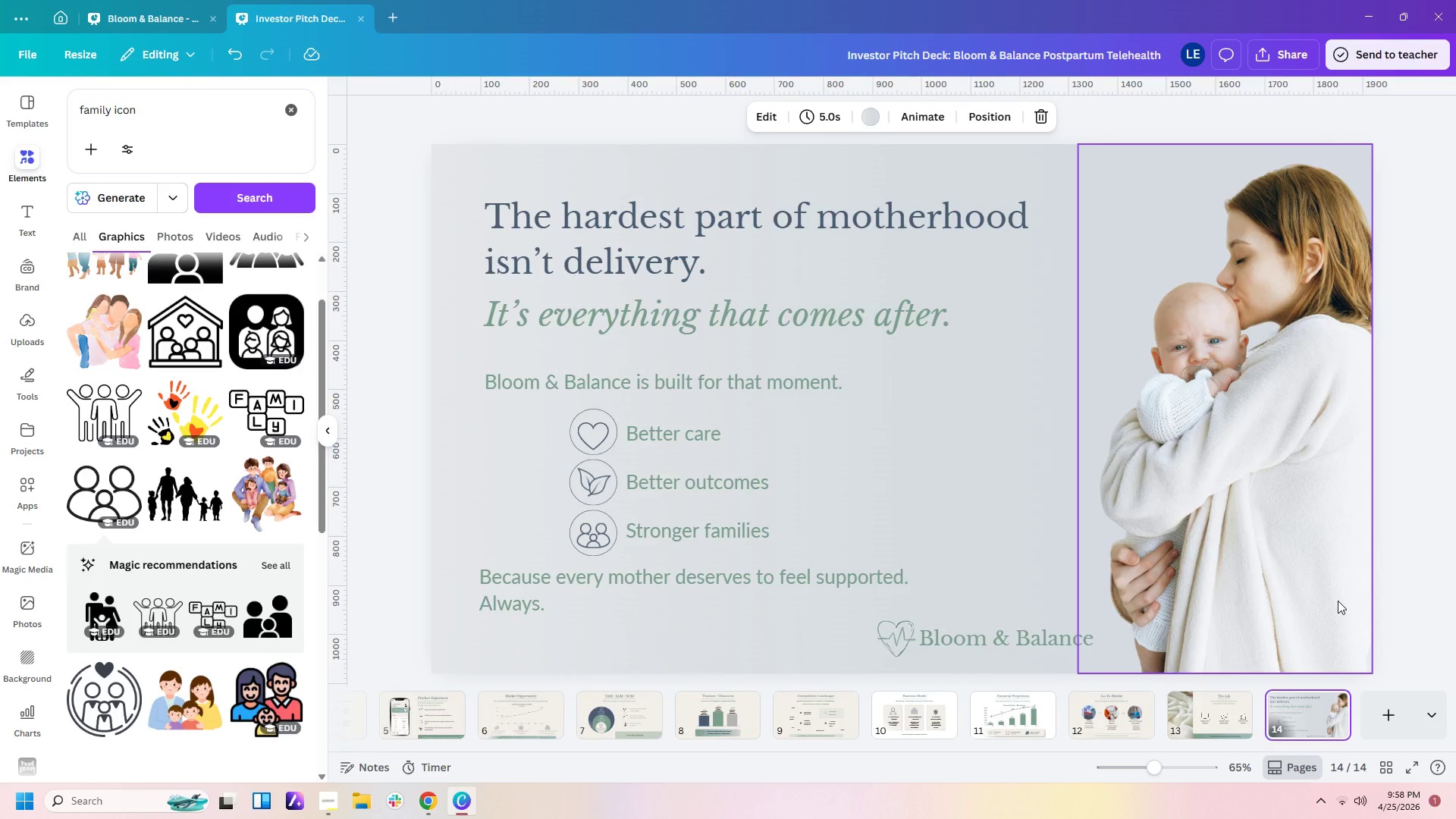 
left_click([1446, 580])
 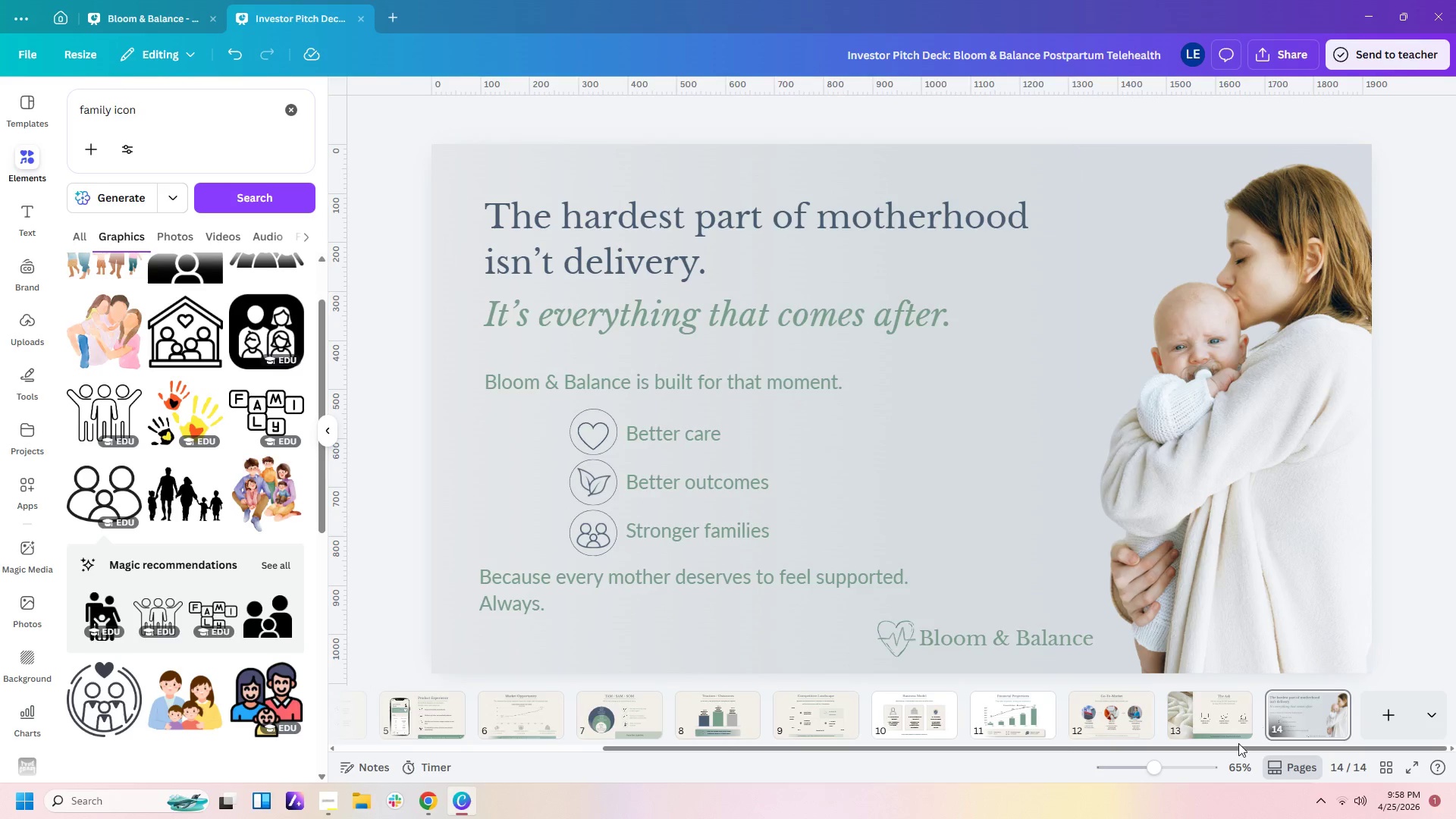 
left_click([1222, 731])
 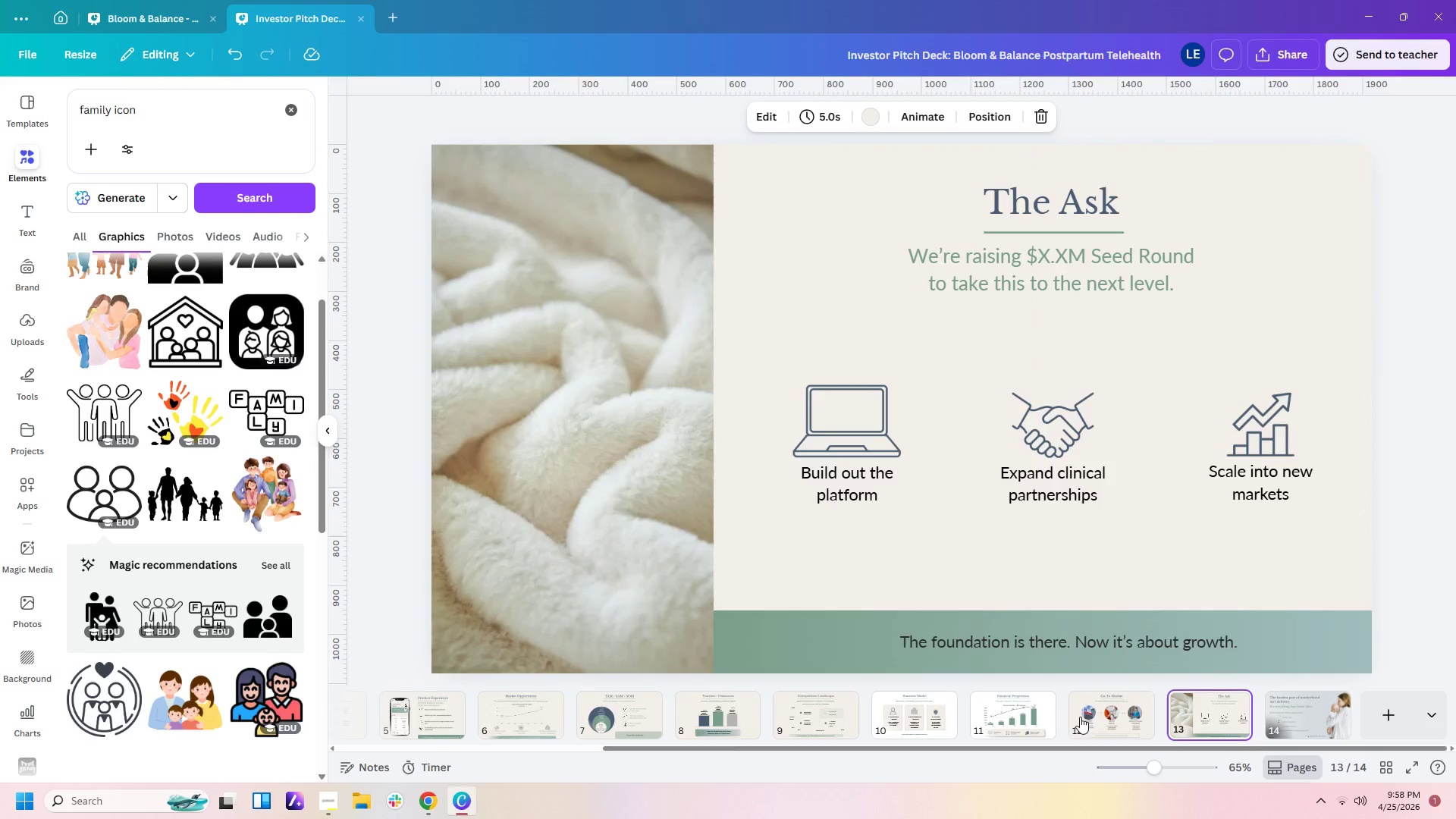 
left_click([1080, 717])
 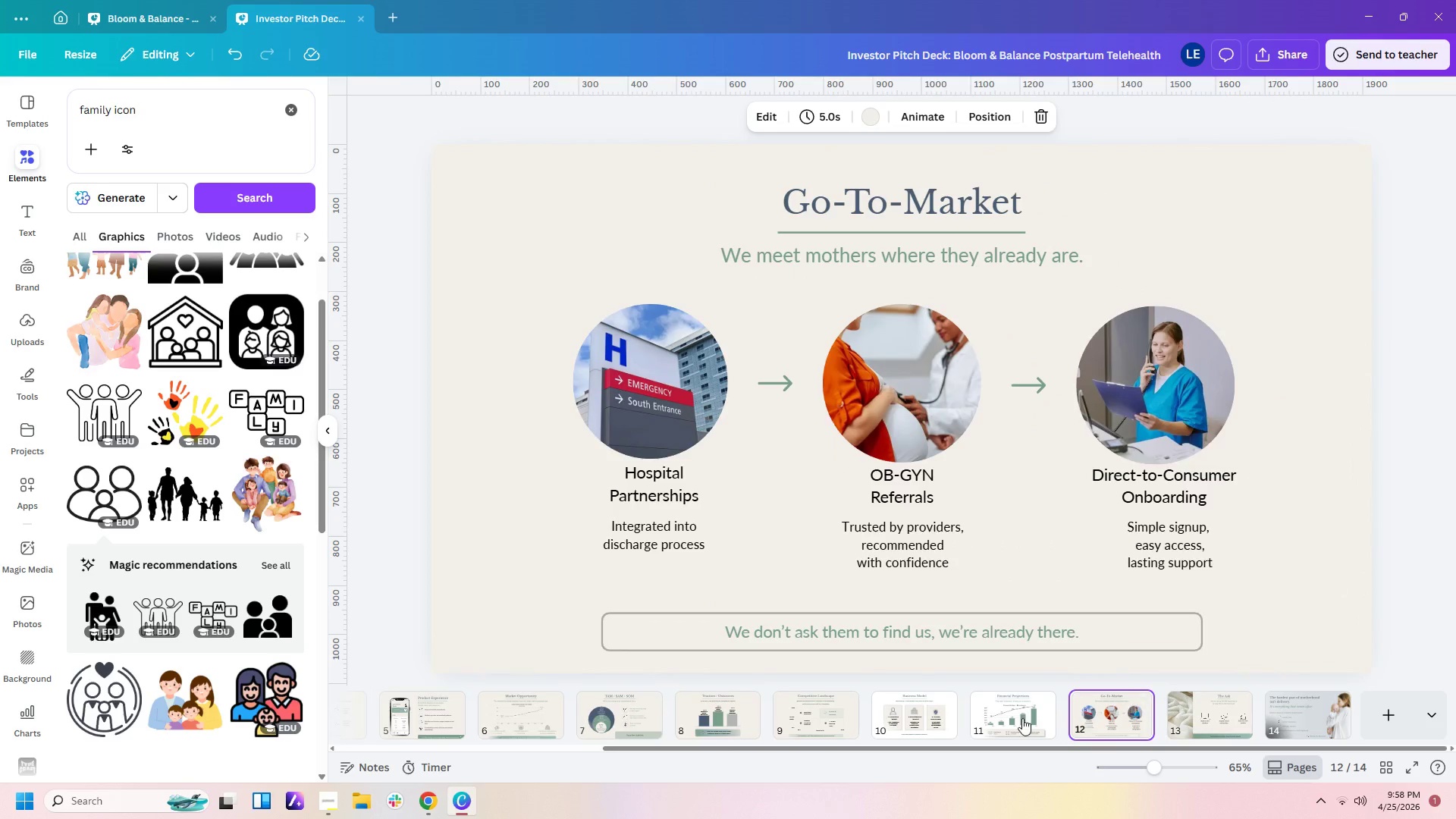 
left_click([1017, 718])
 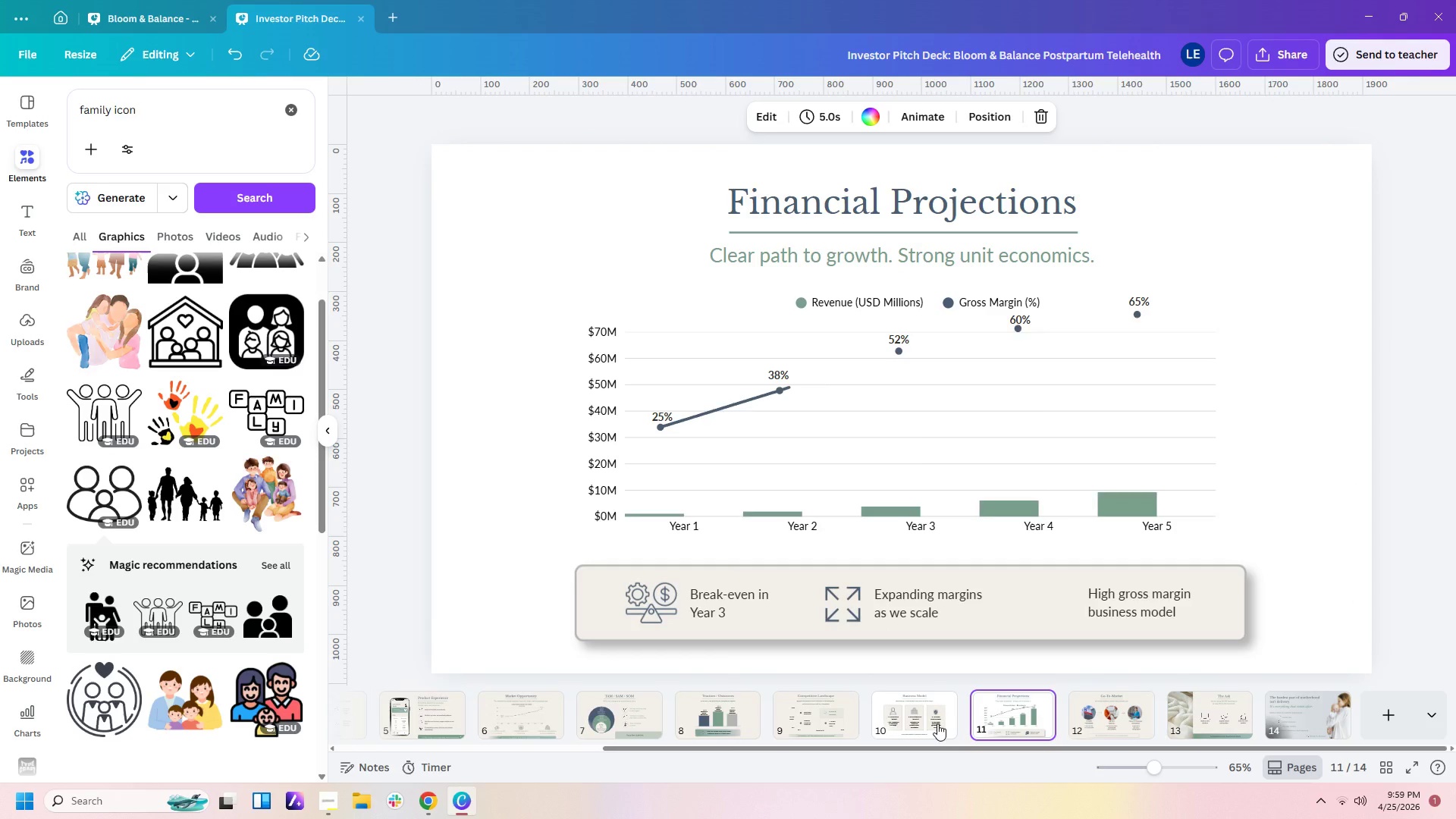 
left_click([935, 724])
 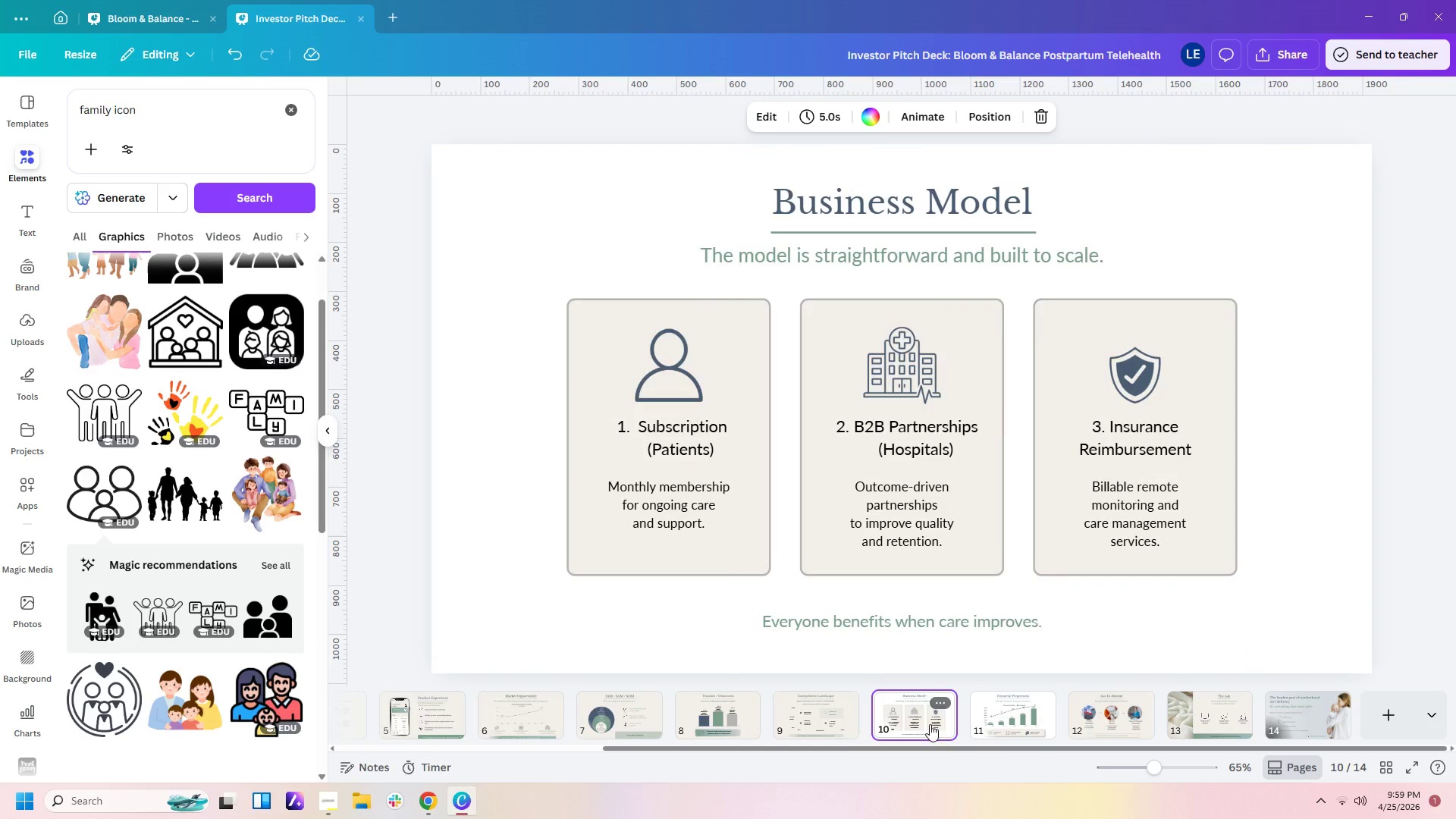 
left_click([842, 724])
 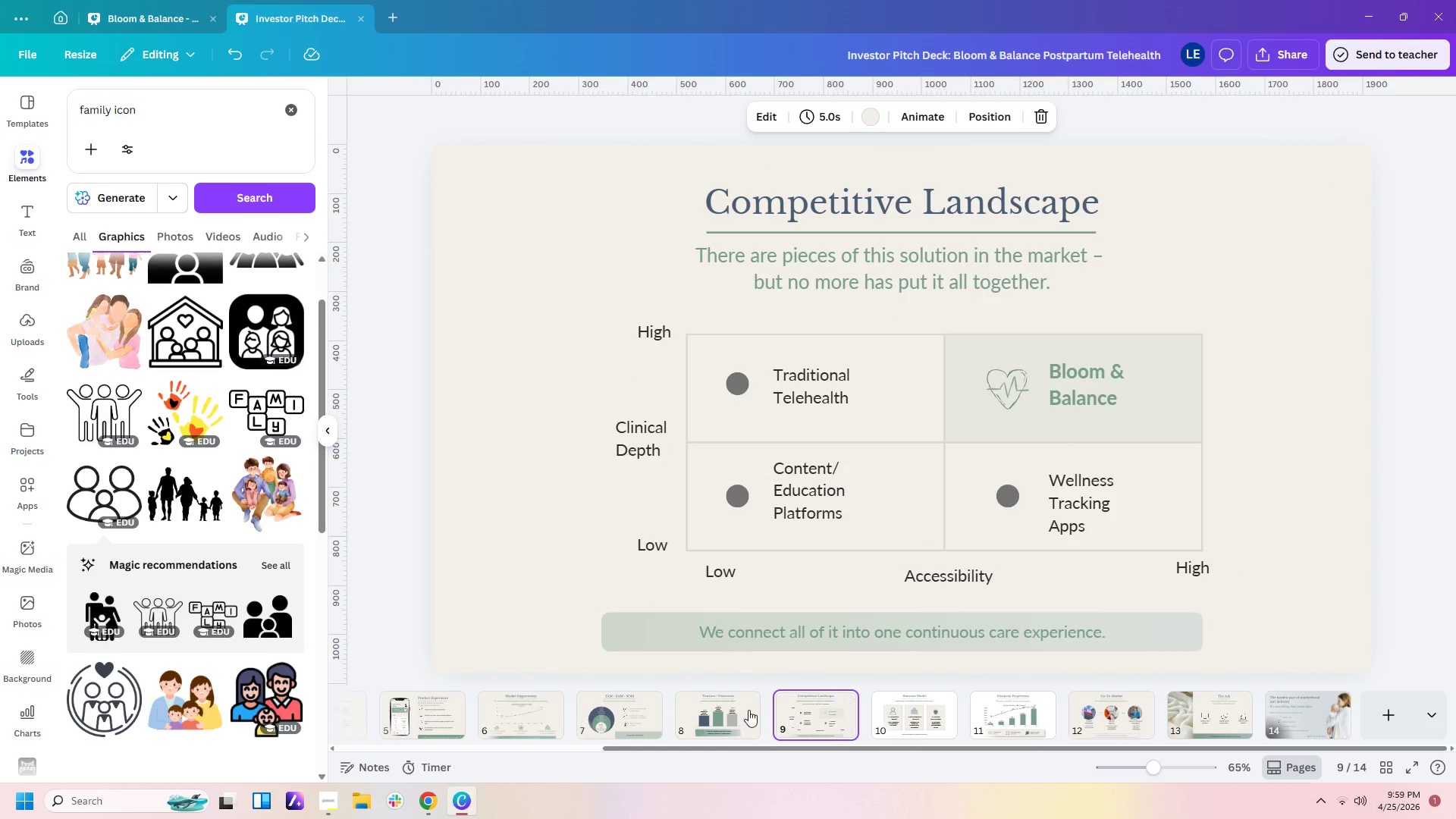 
left_click([740, 710])
 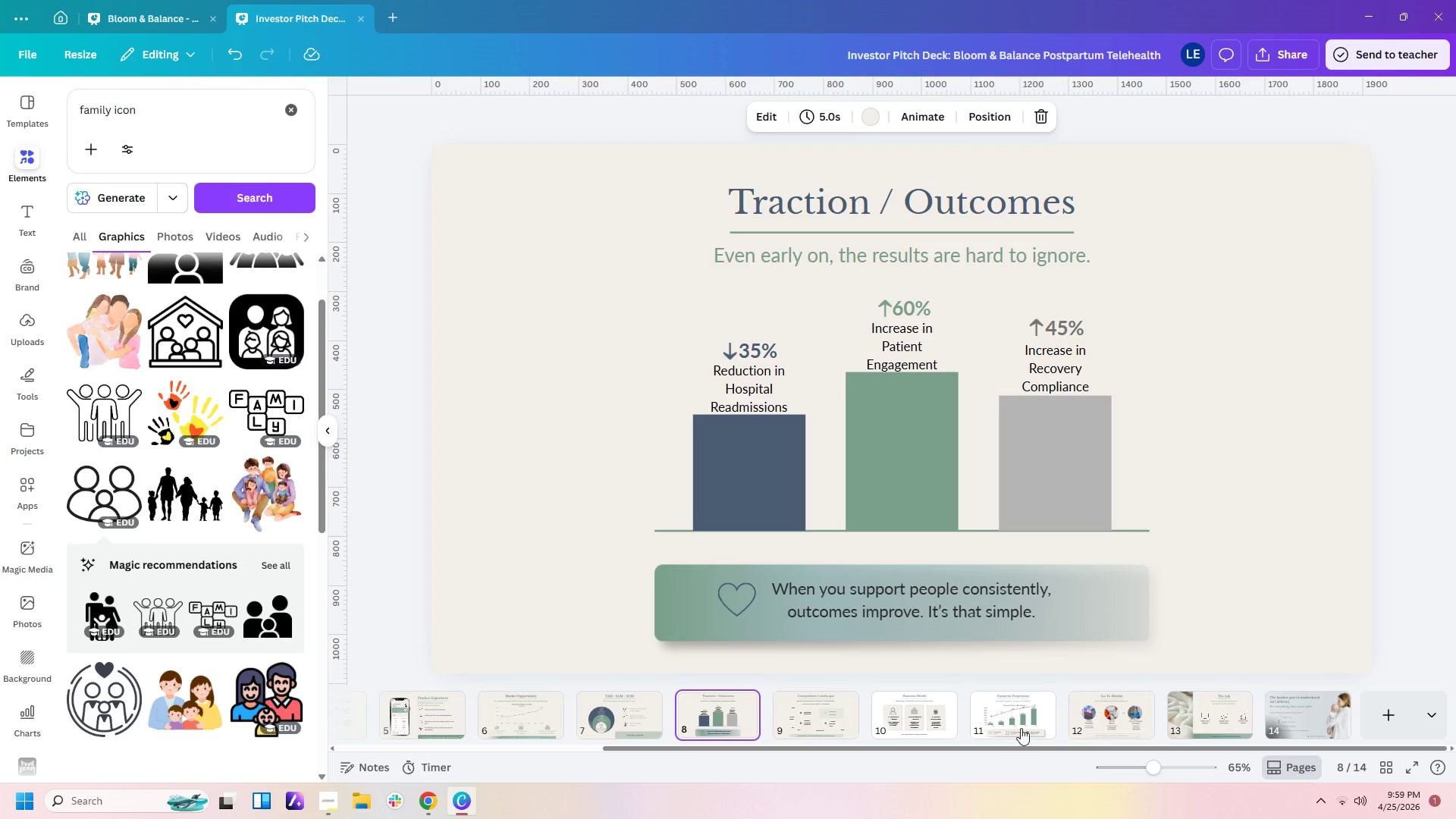 
left_click([933, 711])
 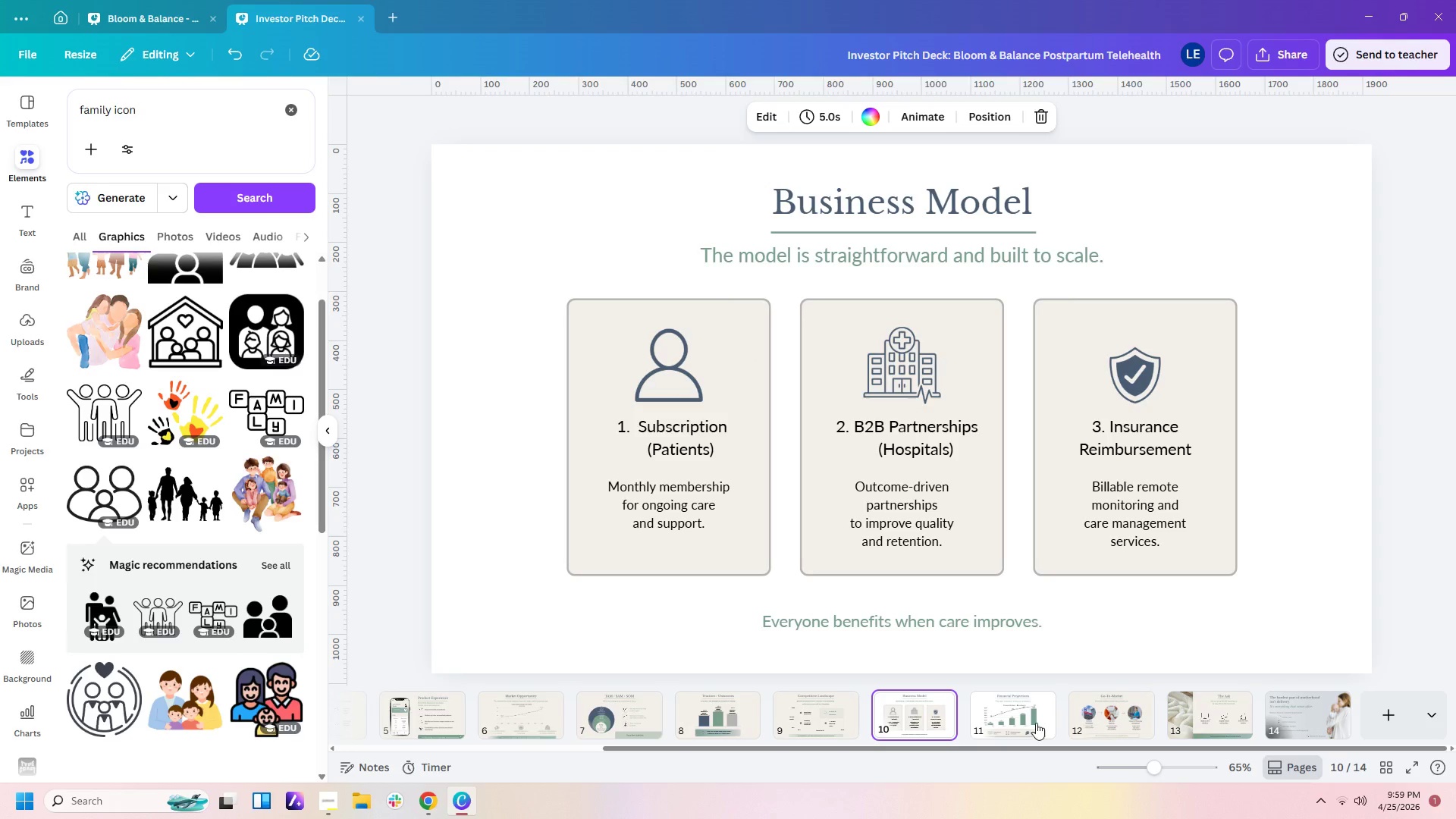 
left_click([1117, 726])
 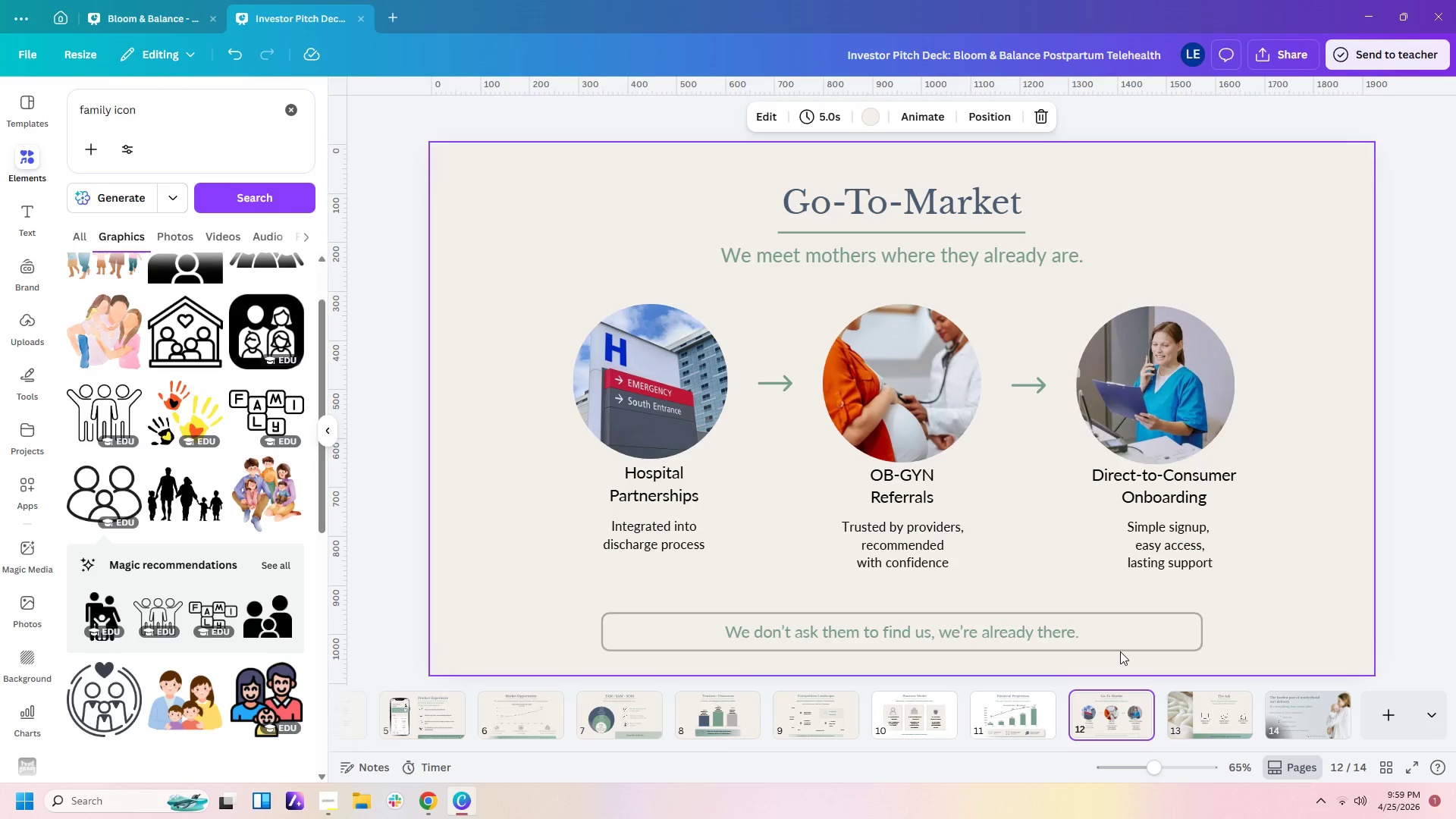 
left_click([1120, 651])
 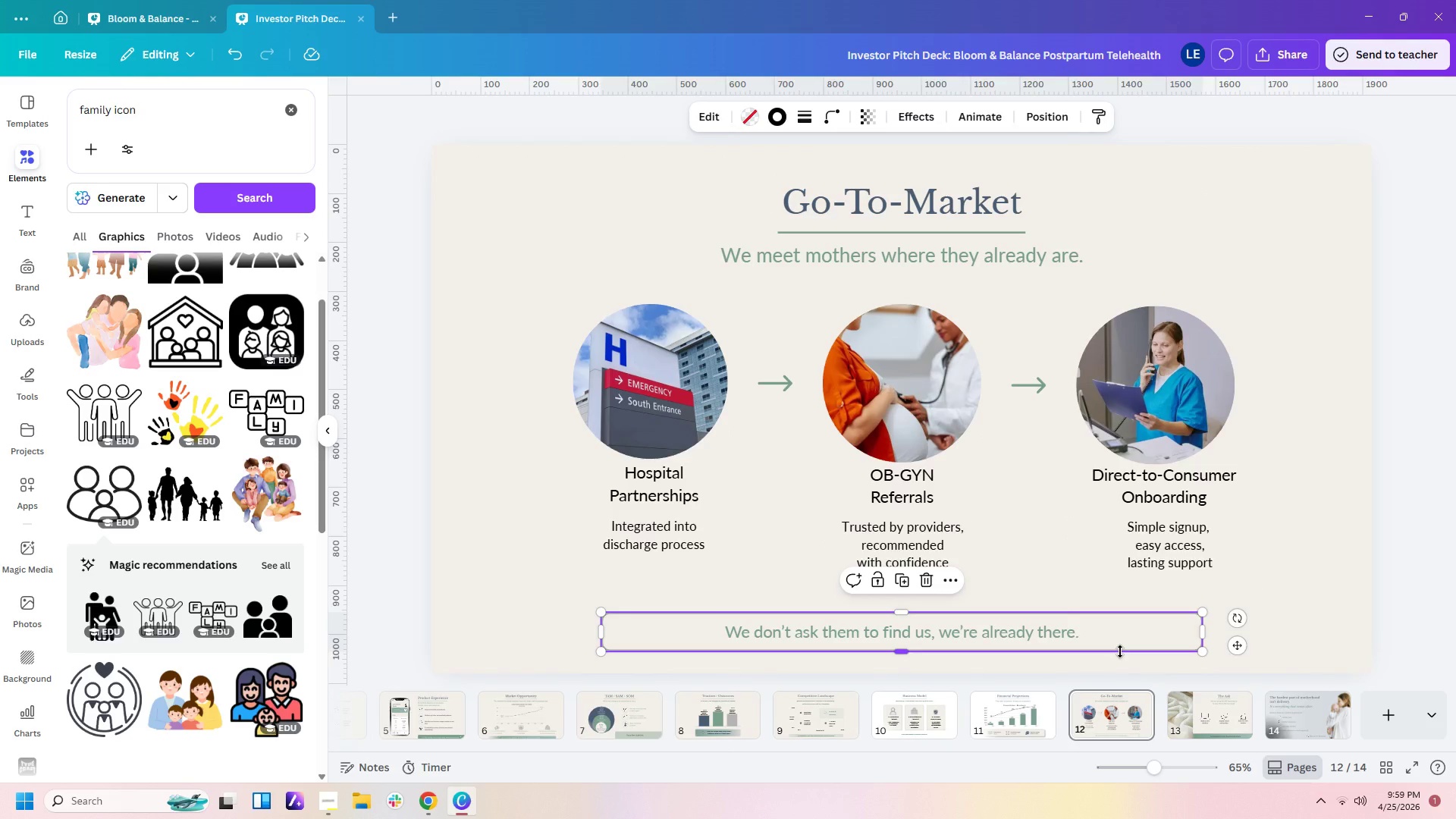 
key(Control+C)
 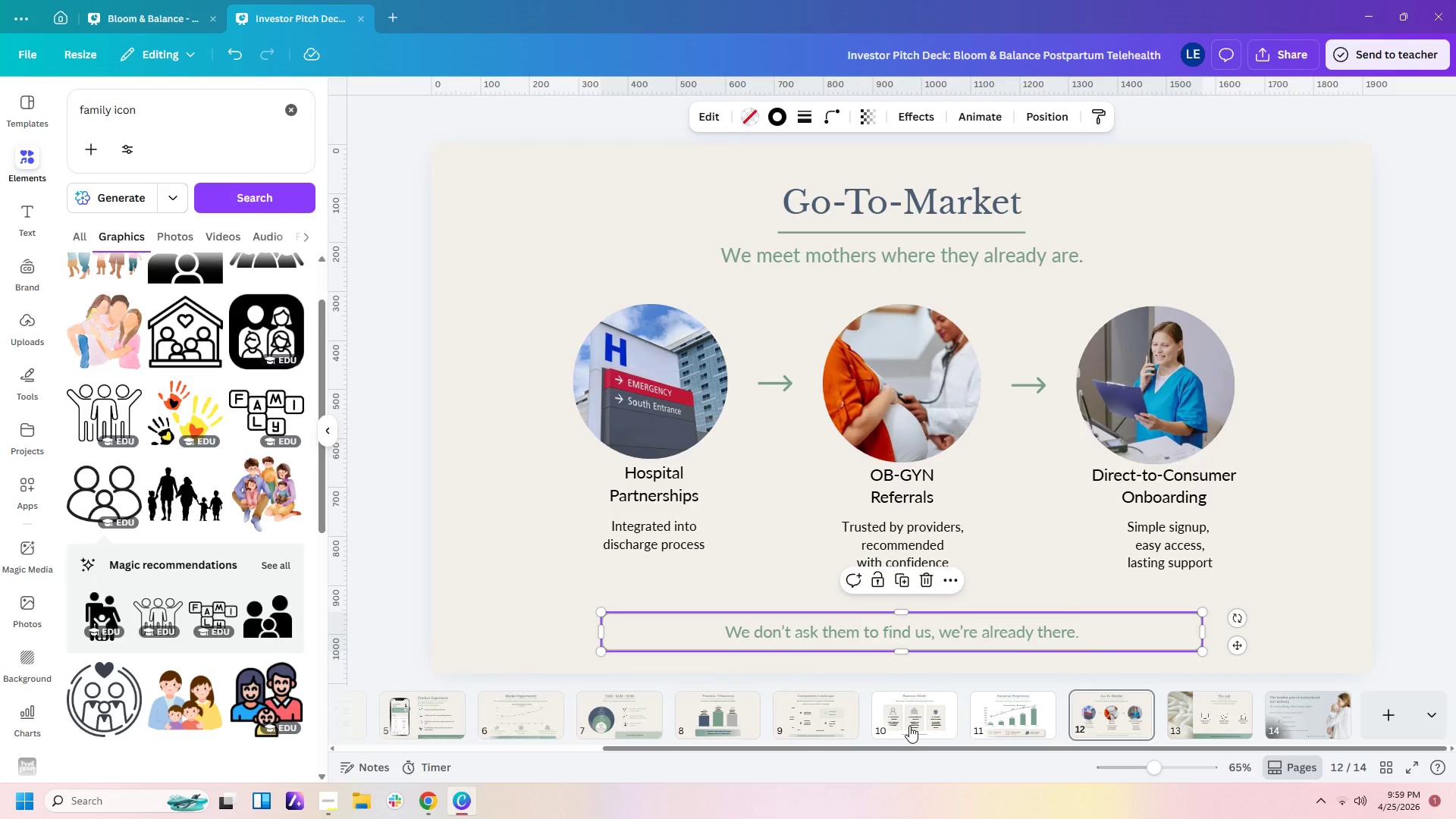 
left_click([918, 726])
 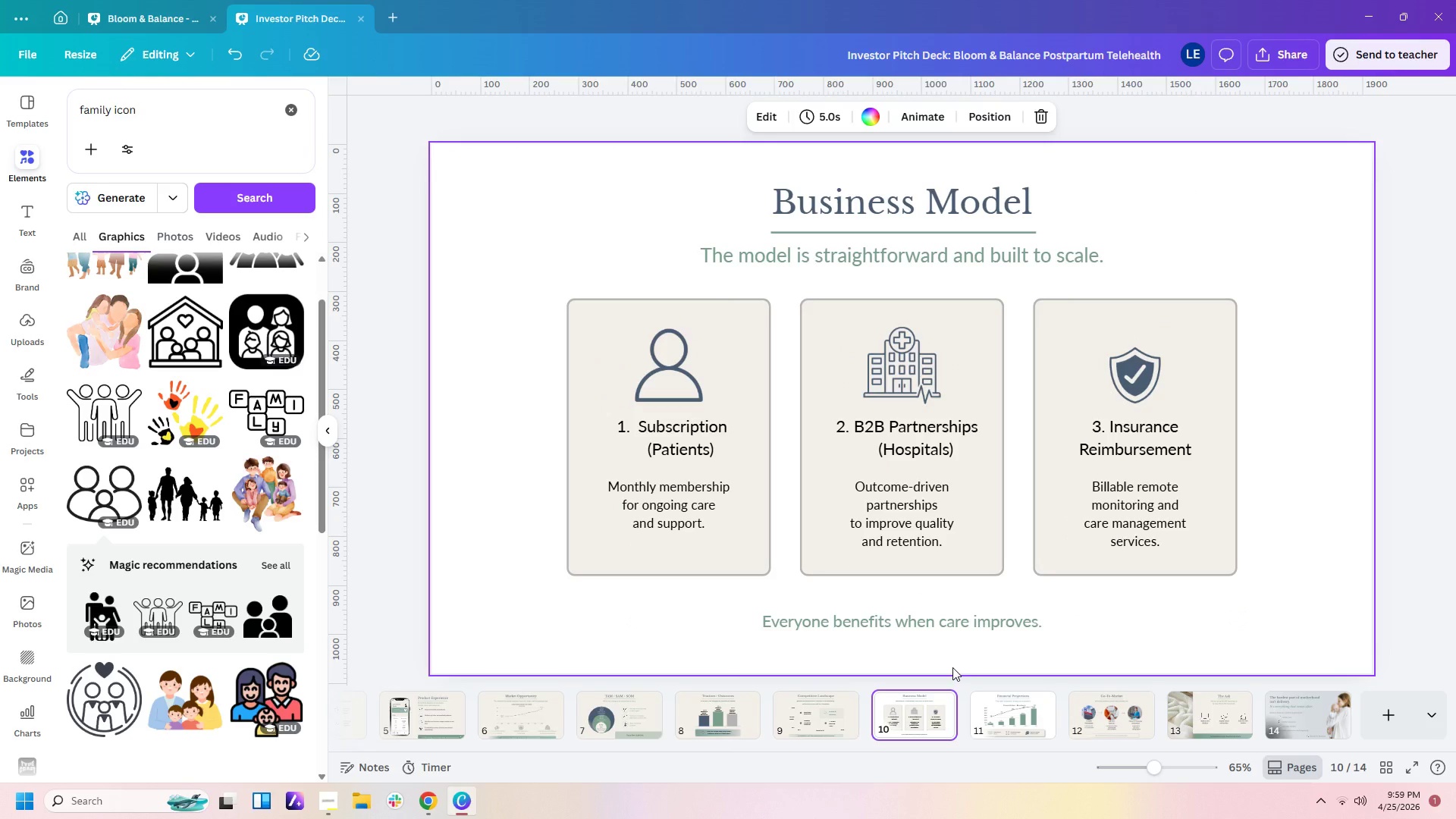 
key(Control+V)
 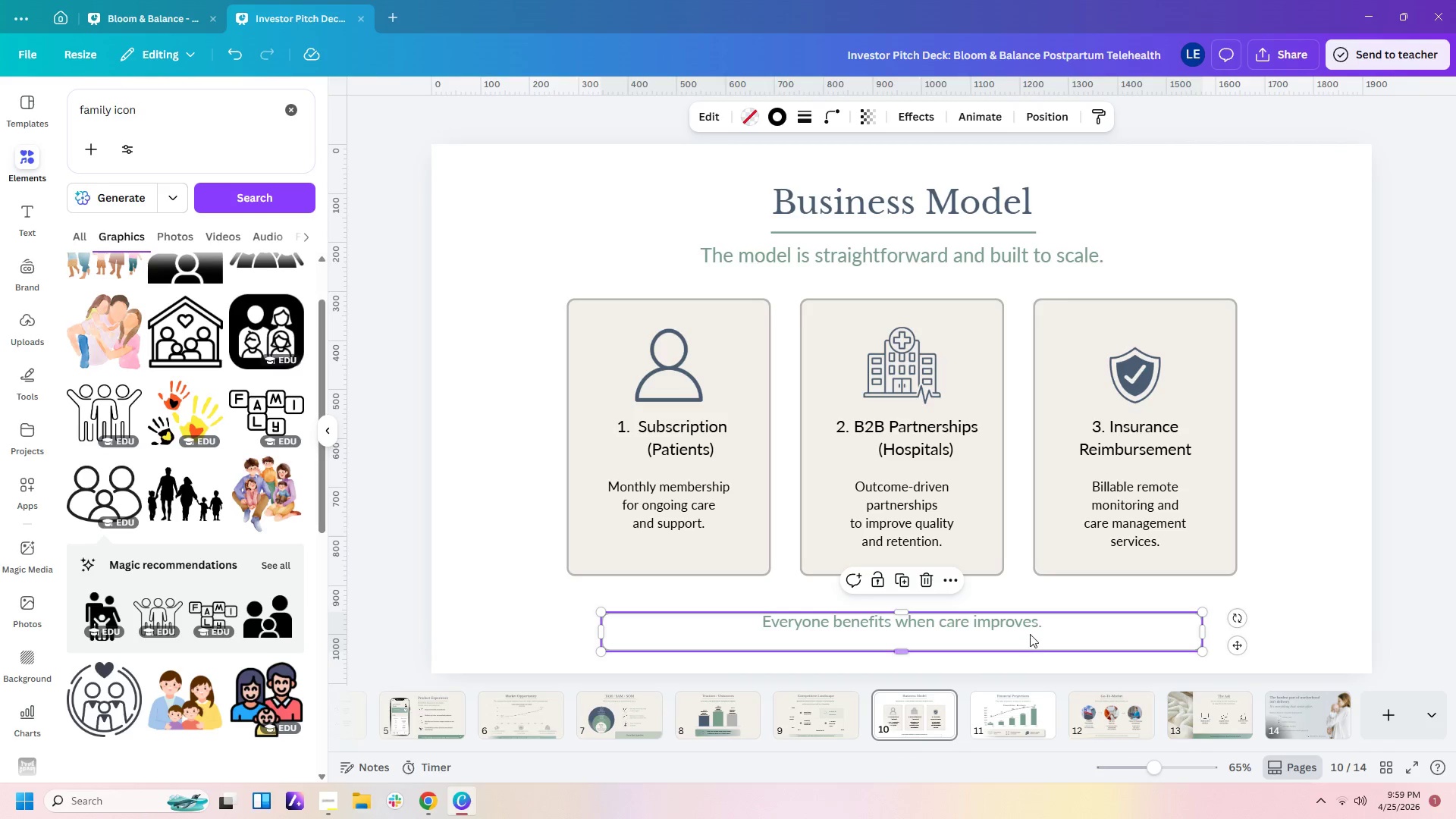 
left_click([1023, 625])
 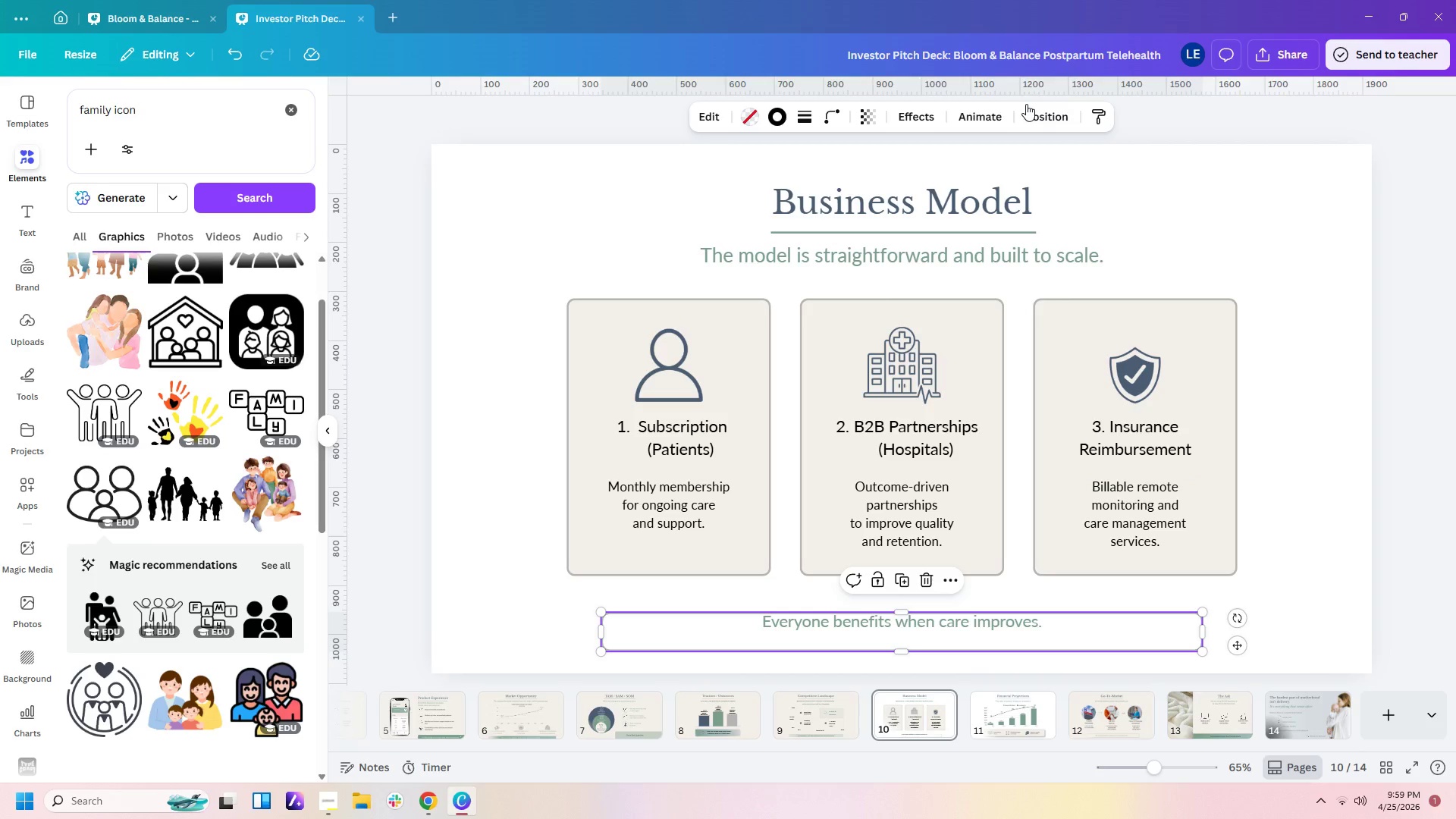 
left_click([1050, 107])
 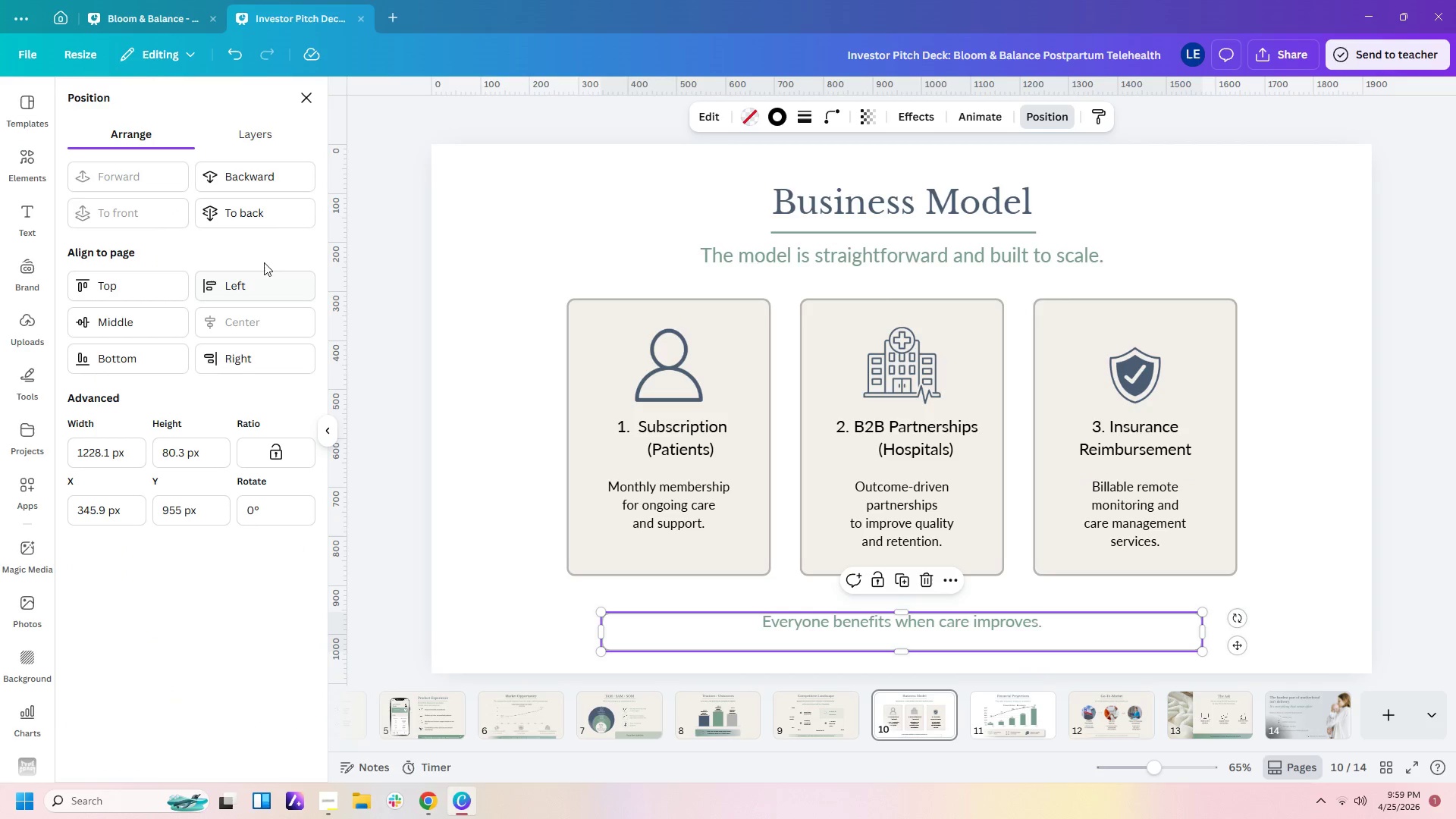 
left_click([264, 218])
 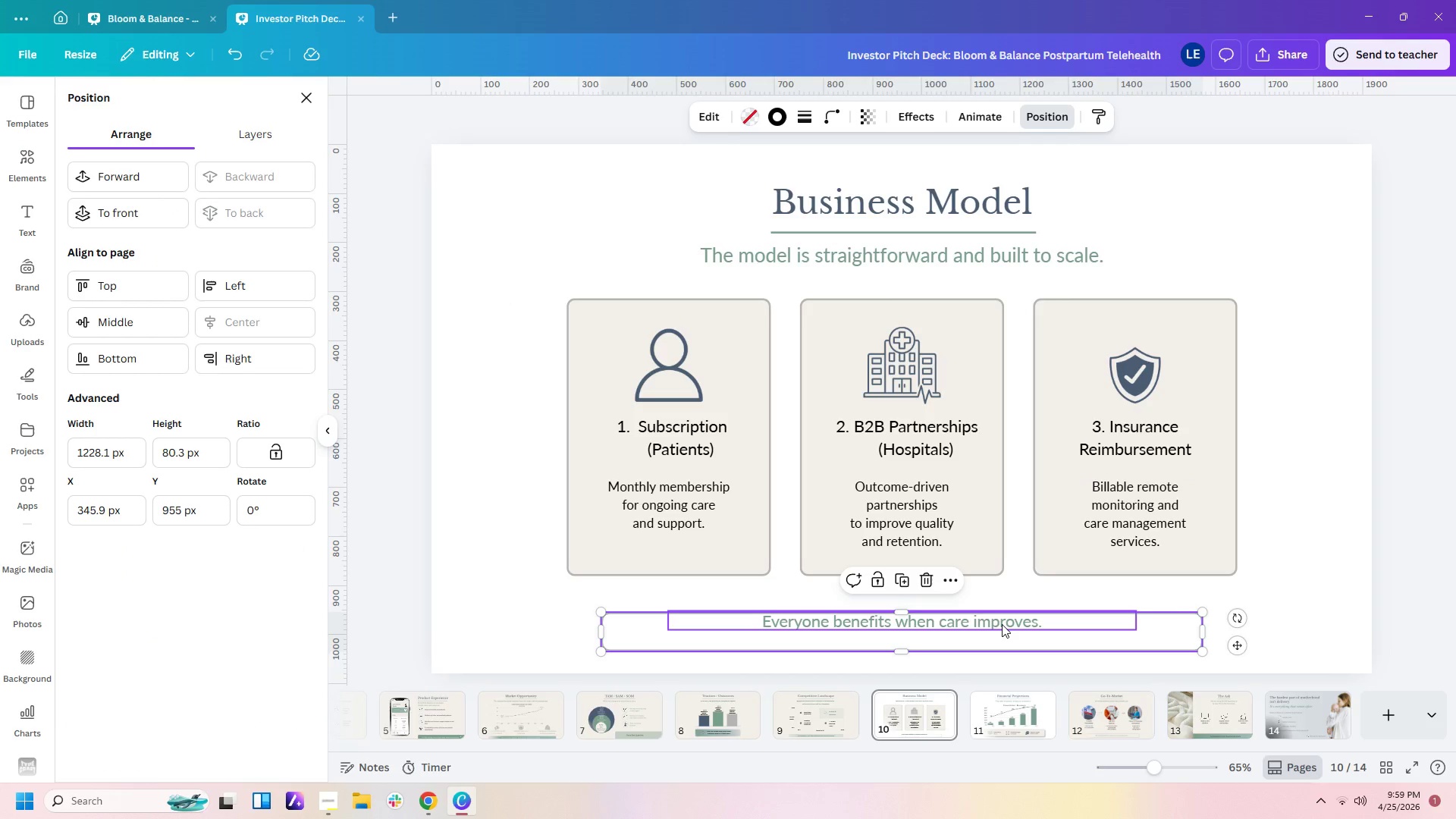 
left_click([1002, 624])
 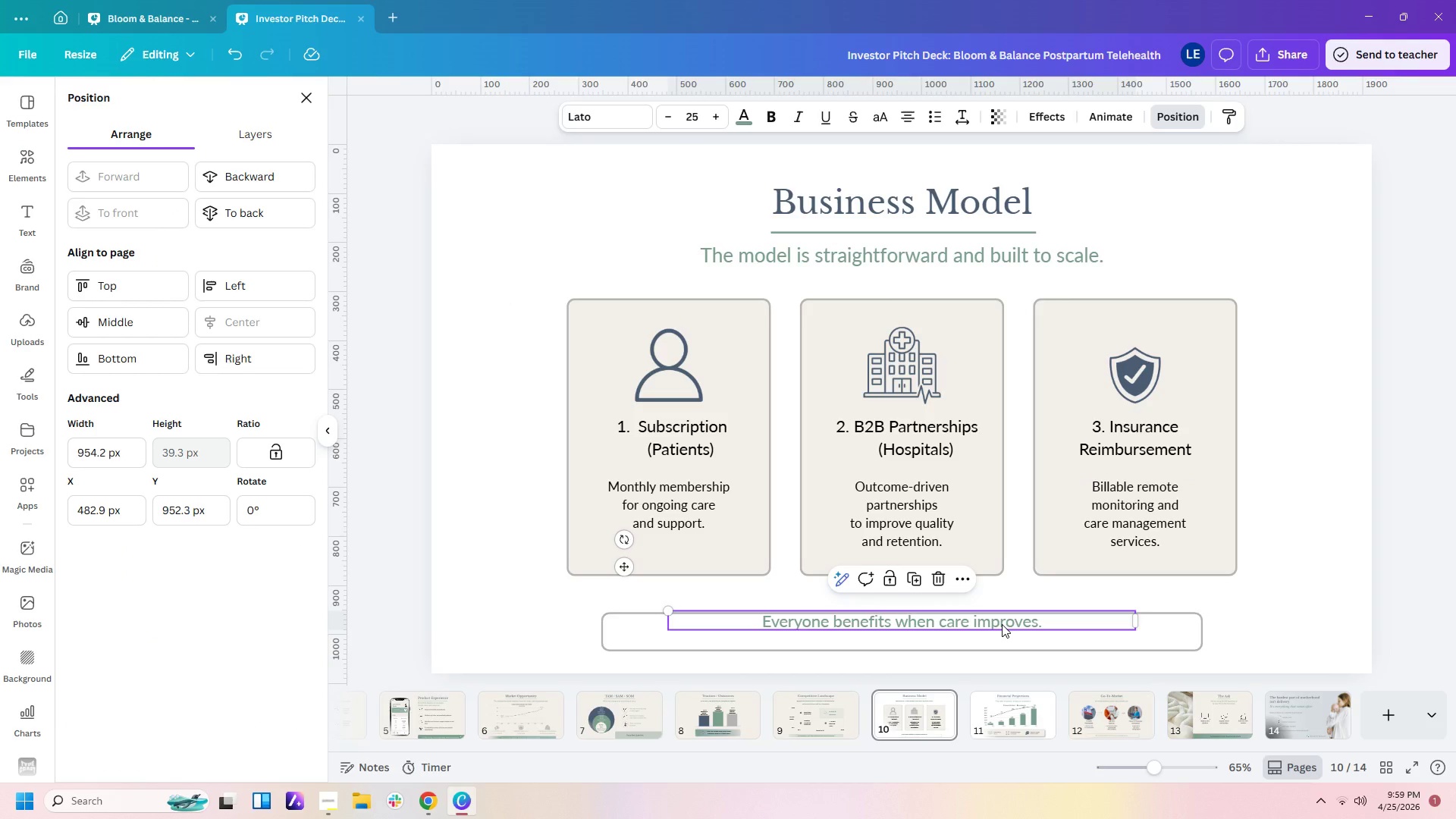 
left_click_drag(start_coordinate=[1002, 624], to_coordinate=[1001, 633])
 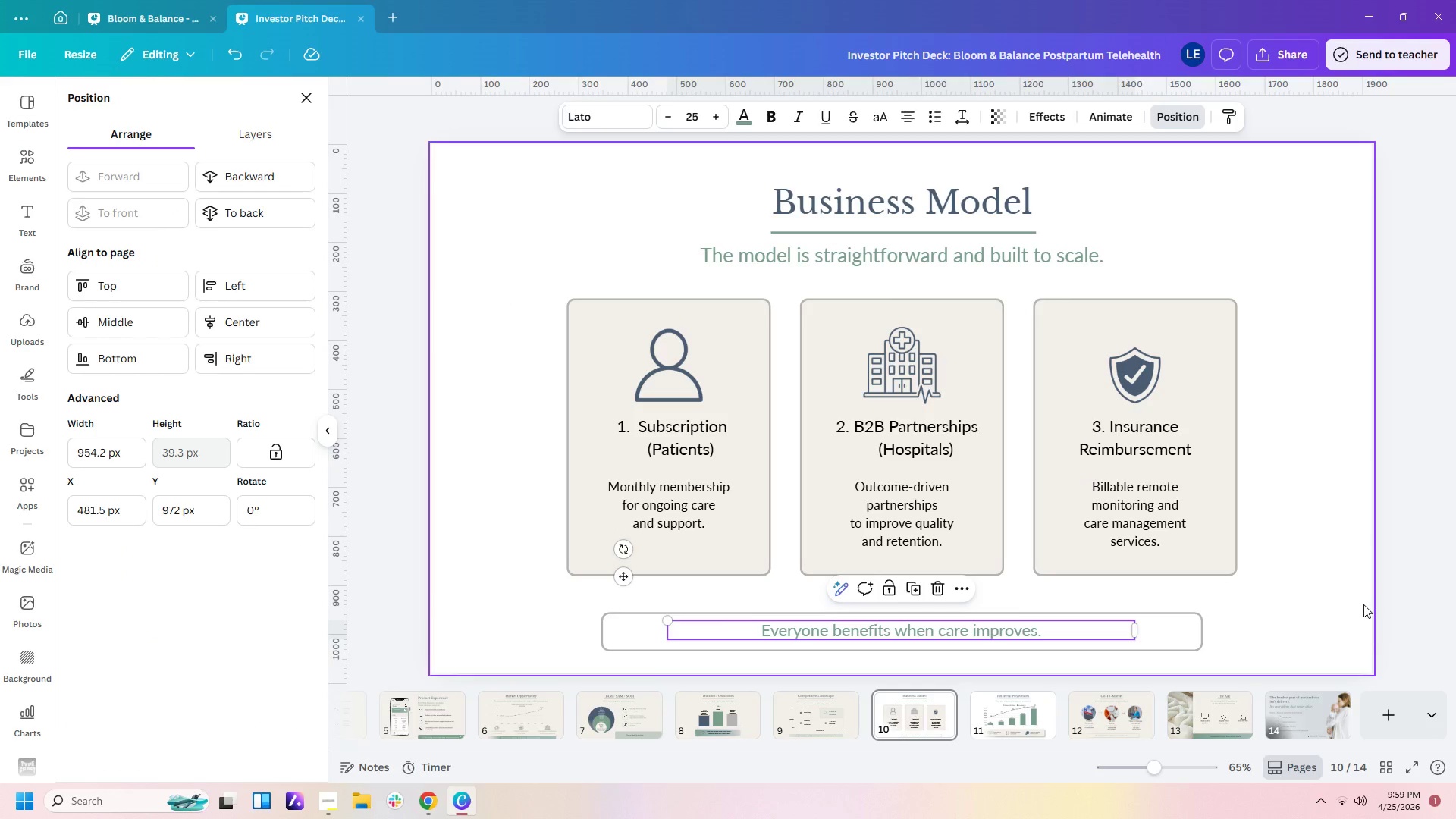 
left_click([1348, 608])
 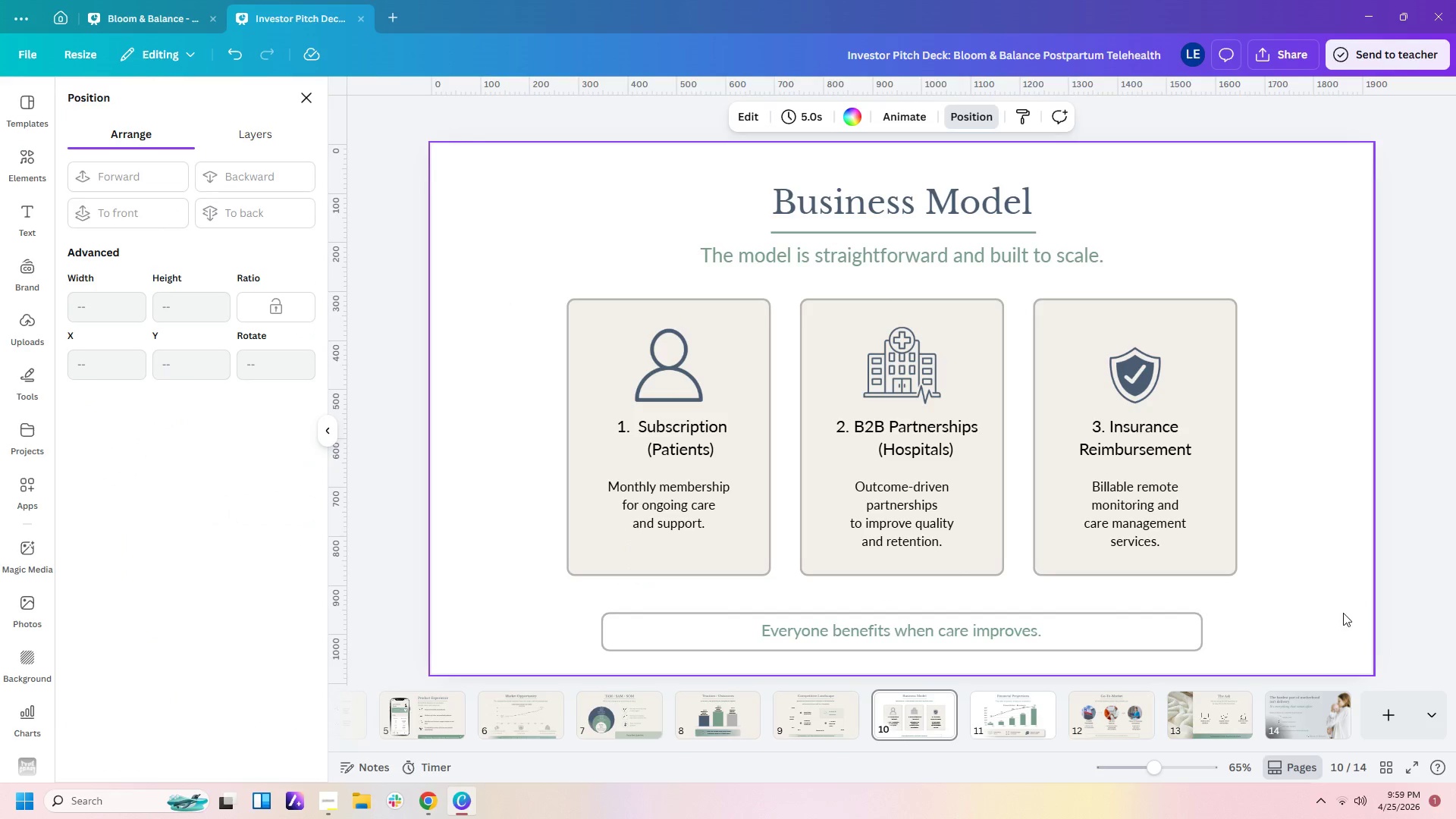 
left_click([1100, 651])
 